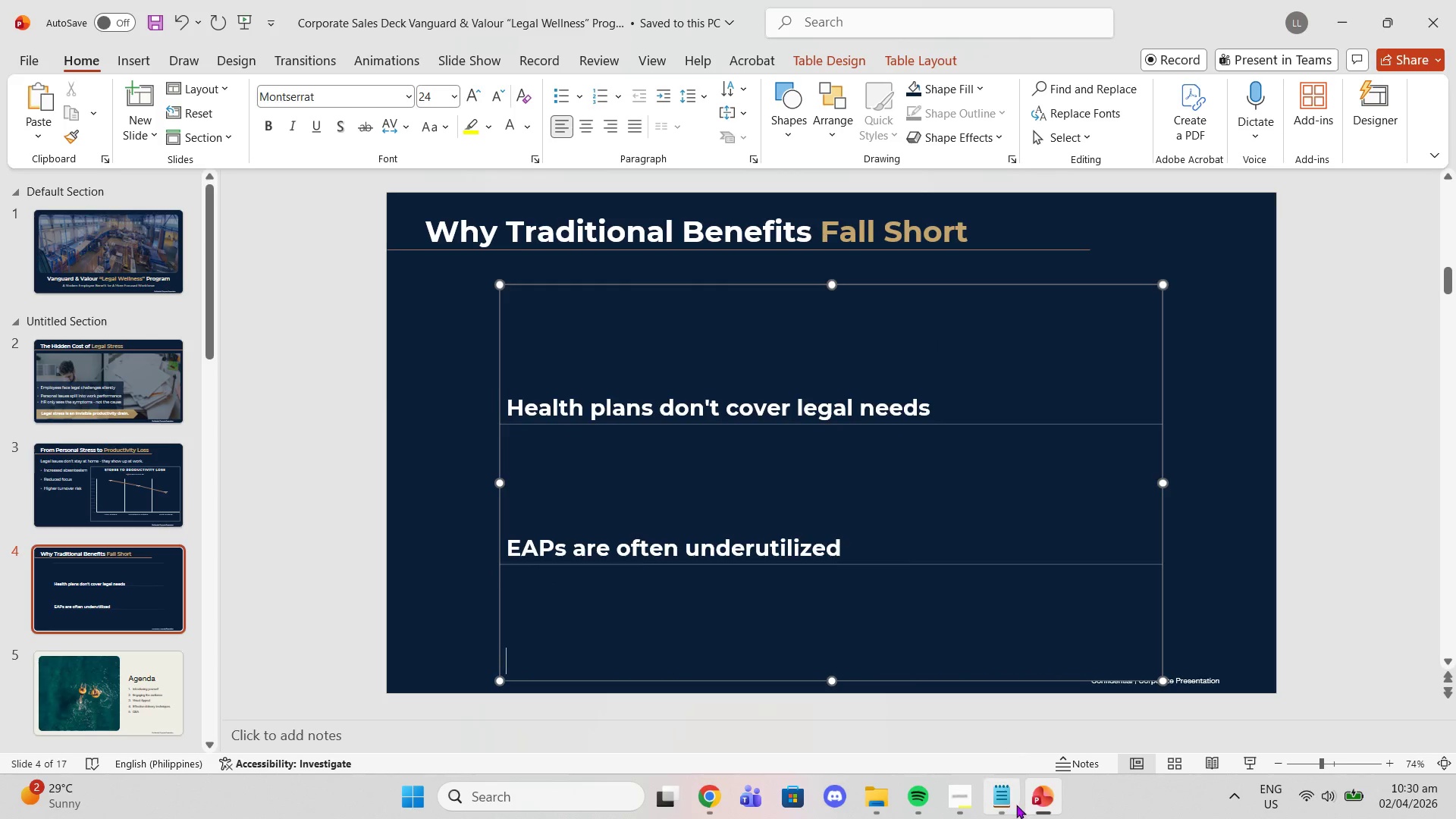 
scroll: coordinate [337, 432], scroll_direction: down, amount: 11.0
 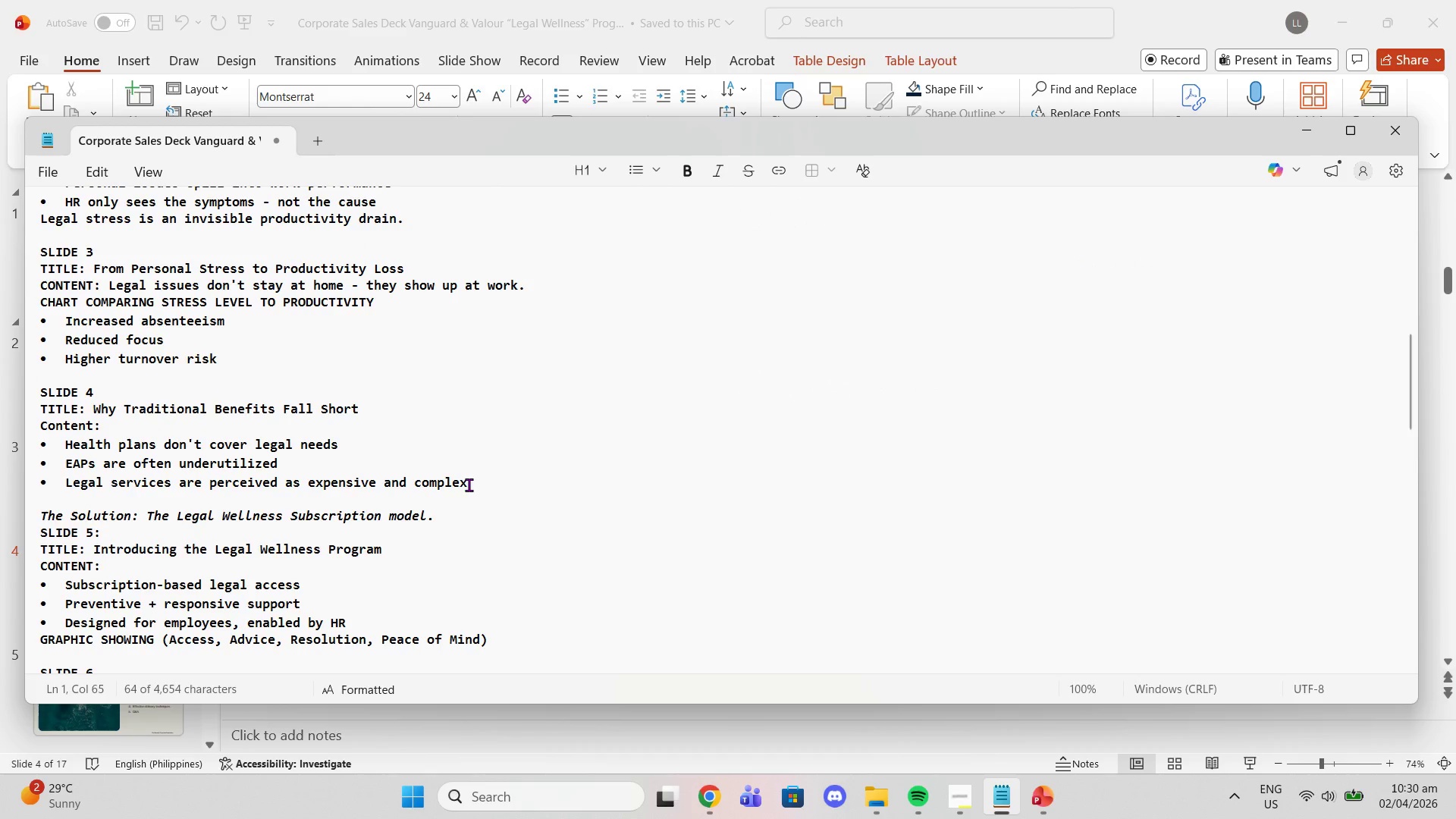 
left_click_drag(start_coordinate=[469, 485], to_coordinate=[53, 482])
 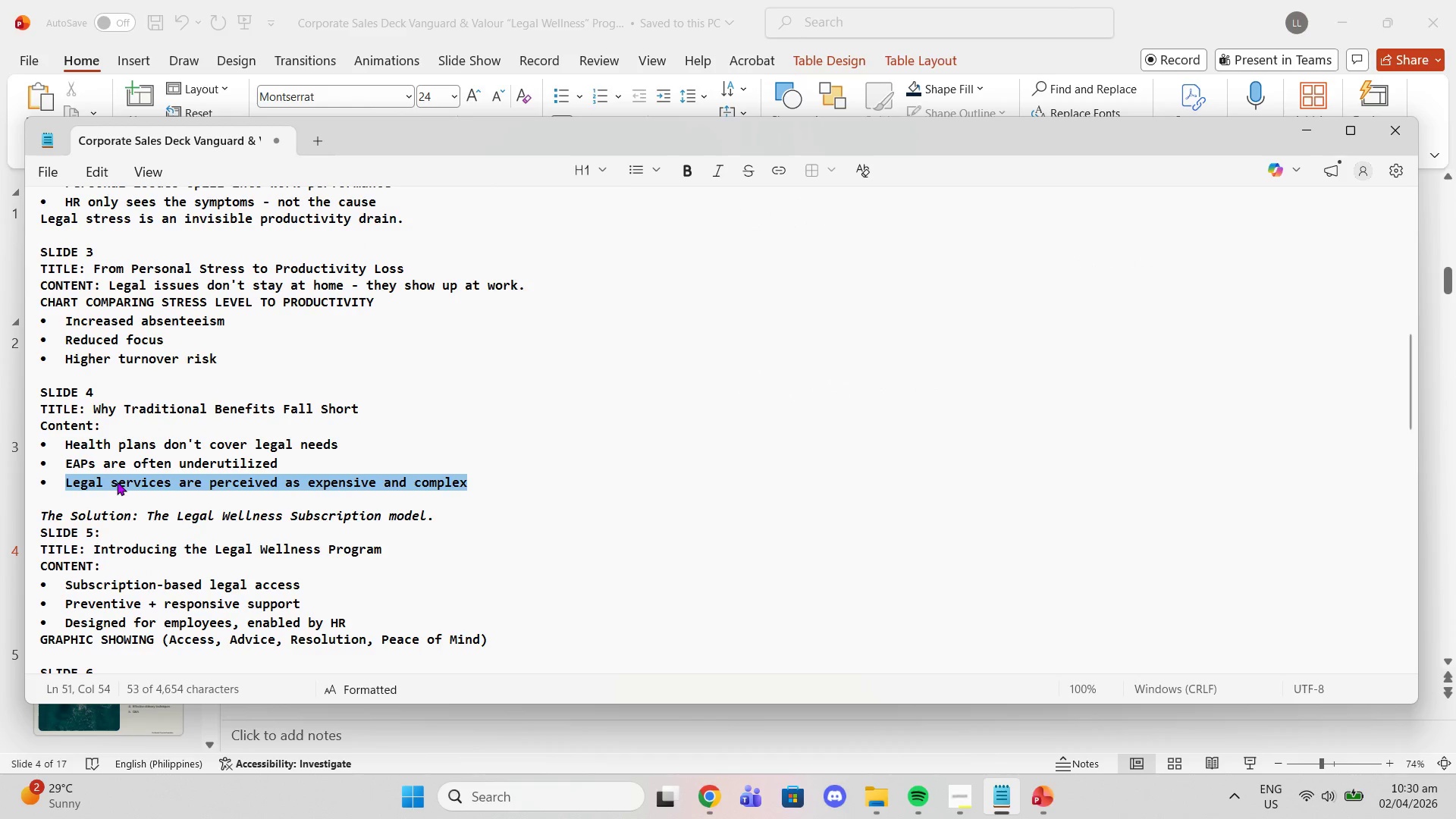 
right_click([117, 482])
 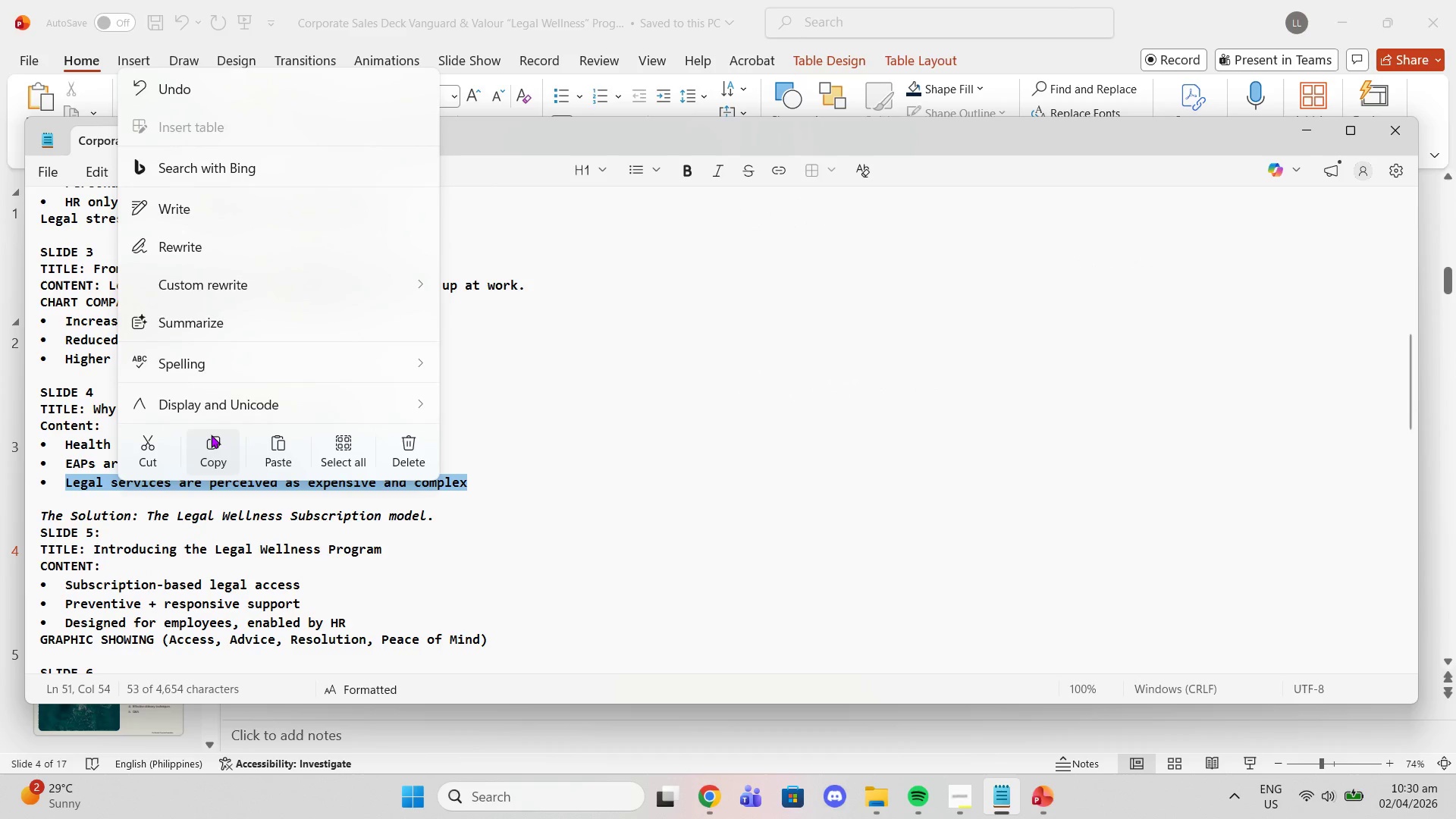 
left_click_drag(start_coordinate=[211, 447], to_coordinate=[209, 451])
 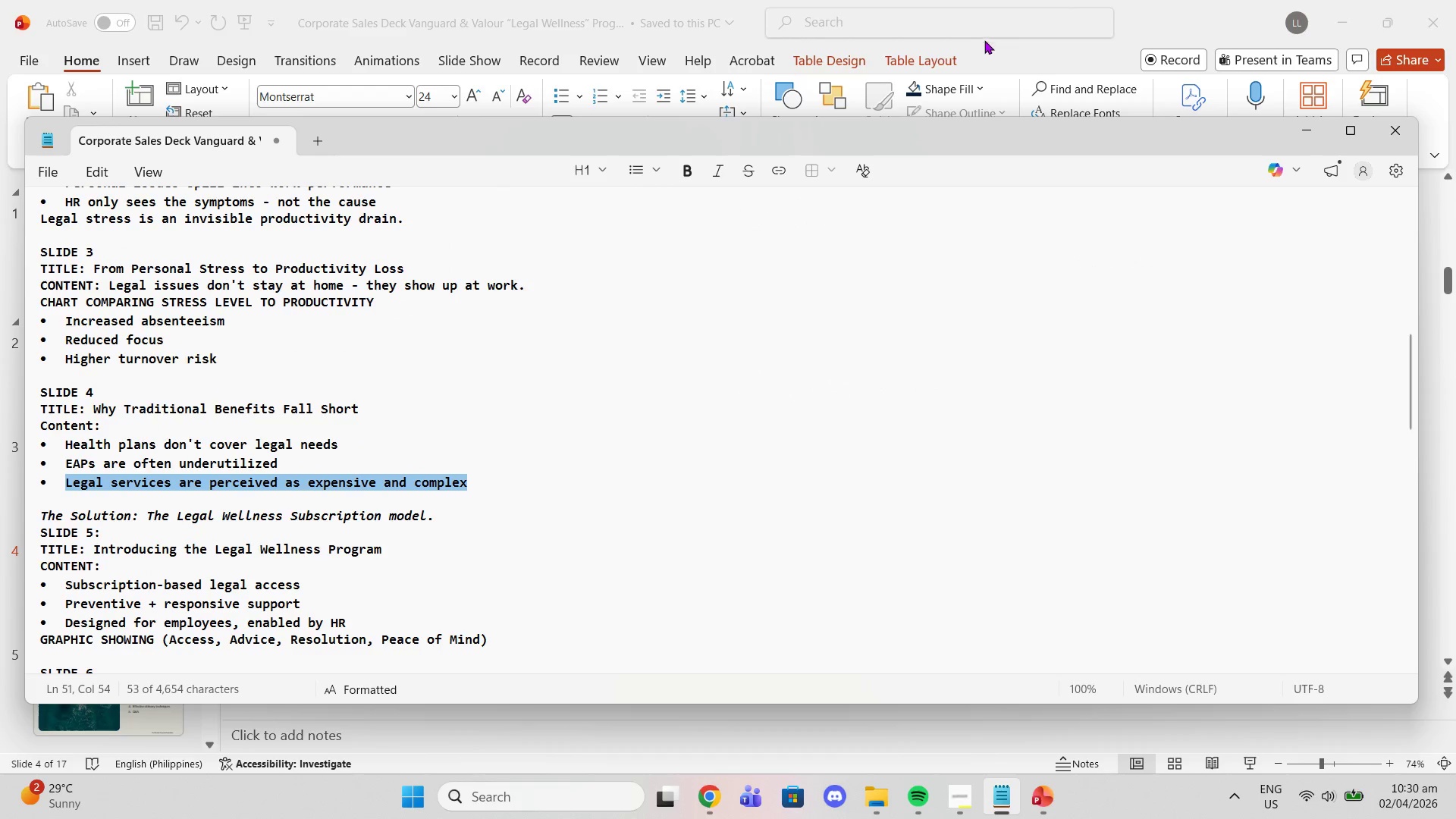 
left_click([991, 59])
 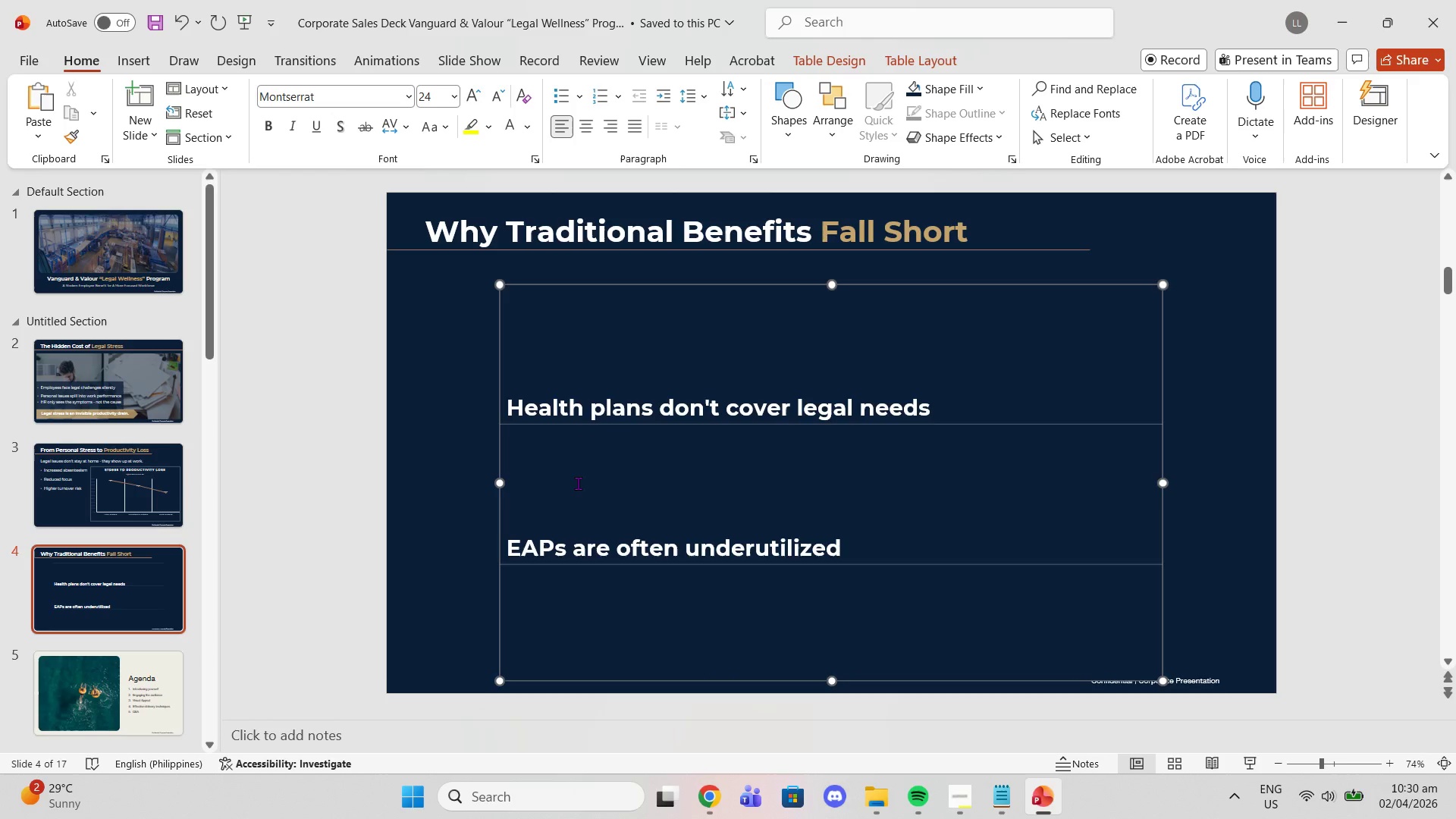 
key(Control+V)
 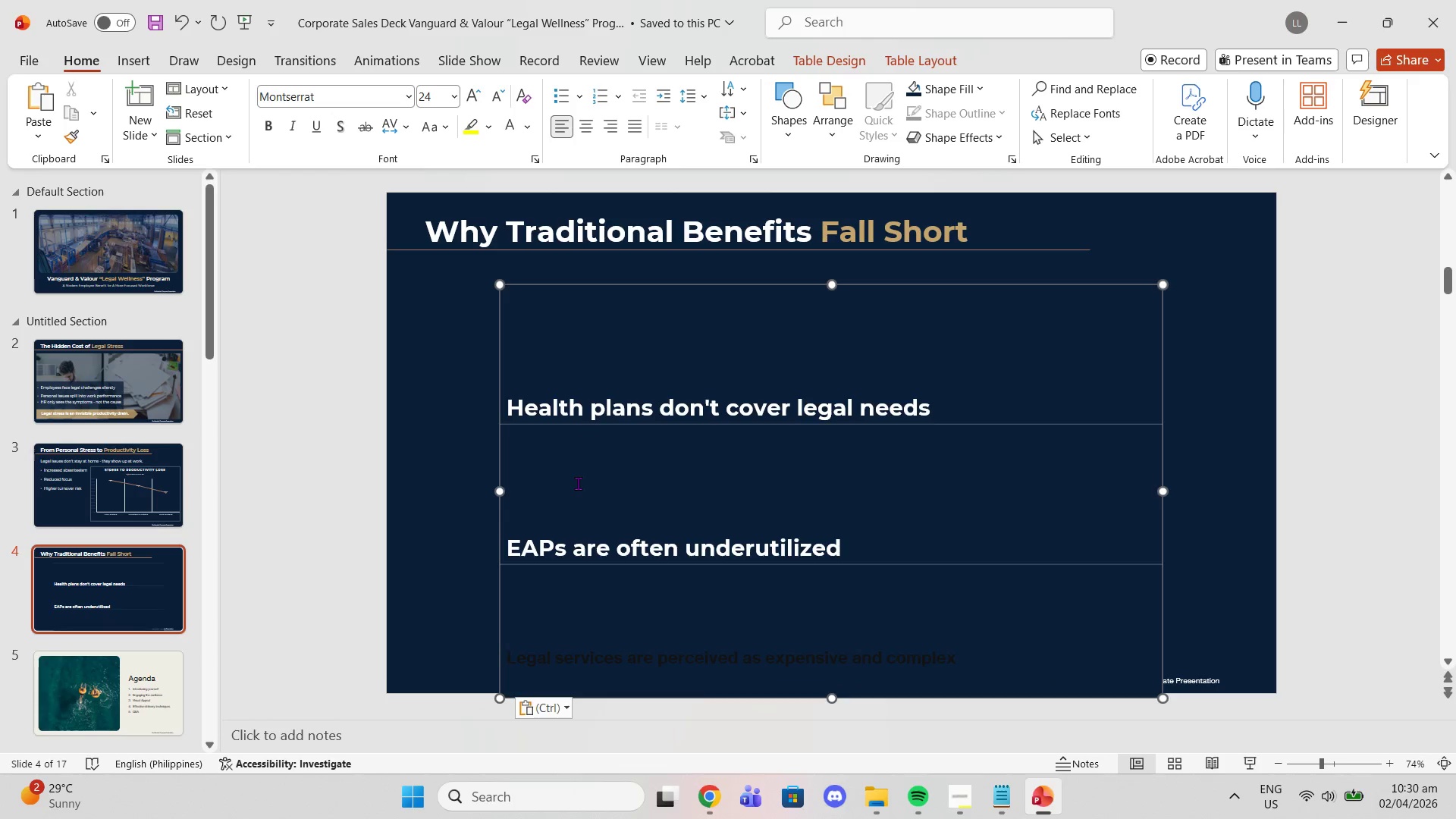 
key(Control+ControlLeft)
 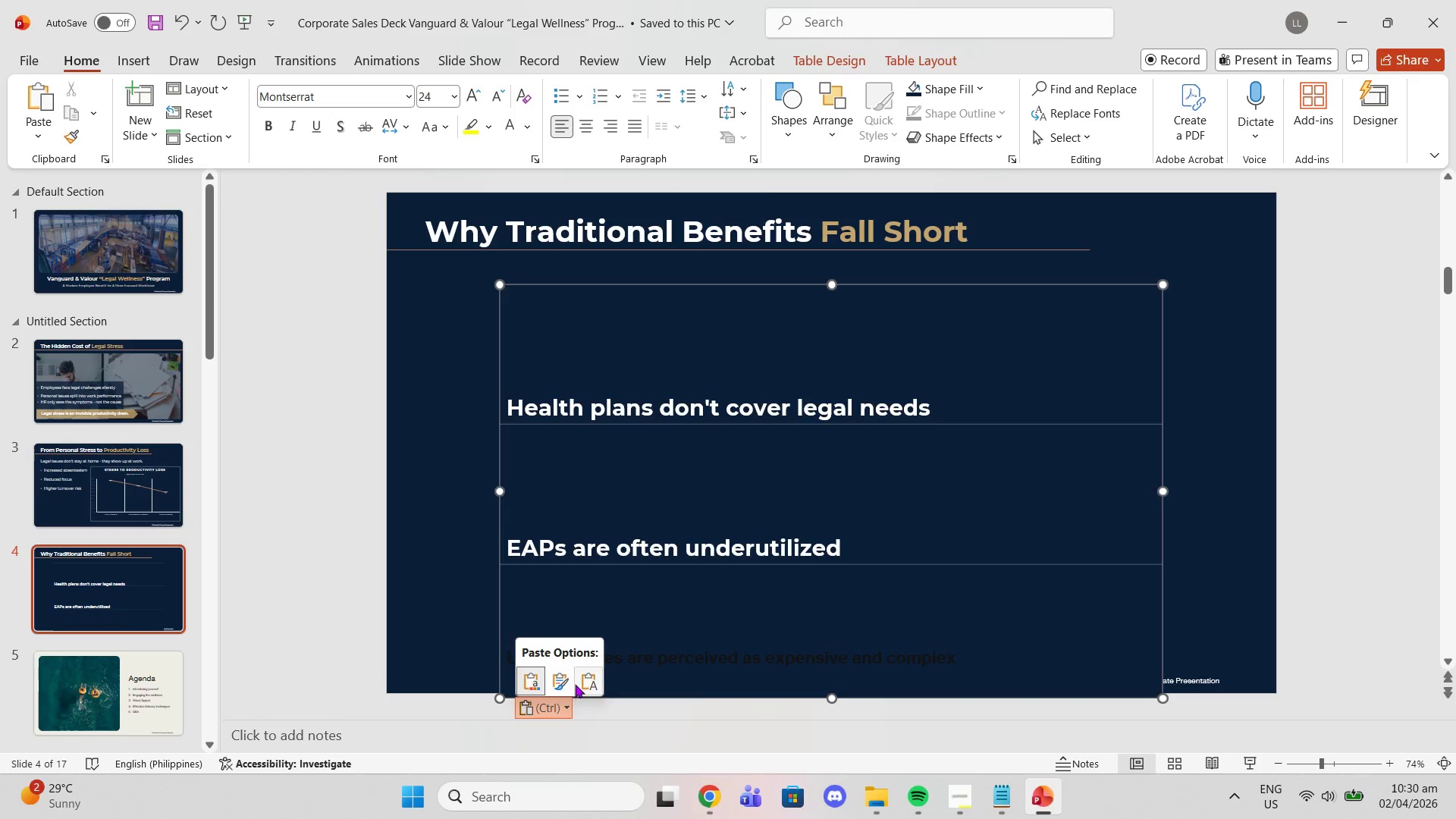 
left_click([575, 684])
 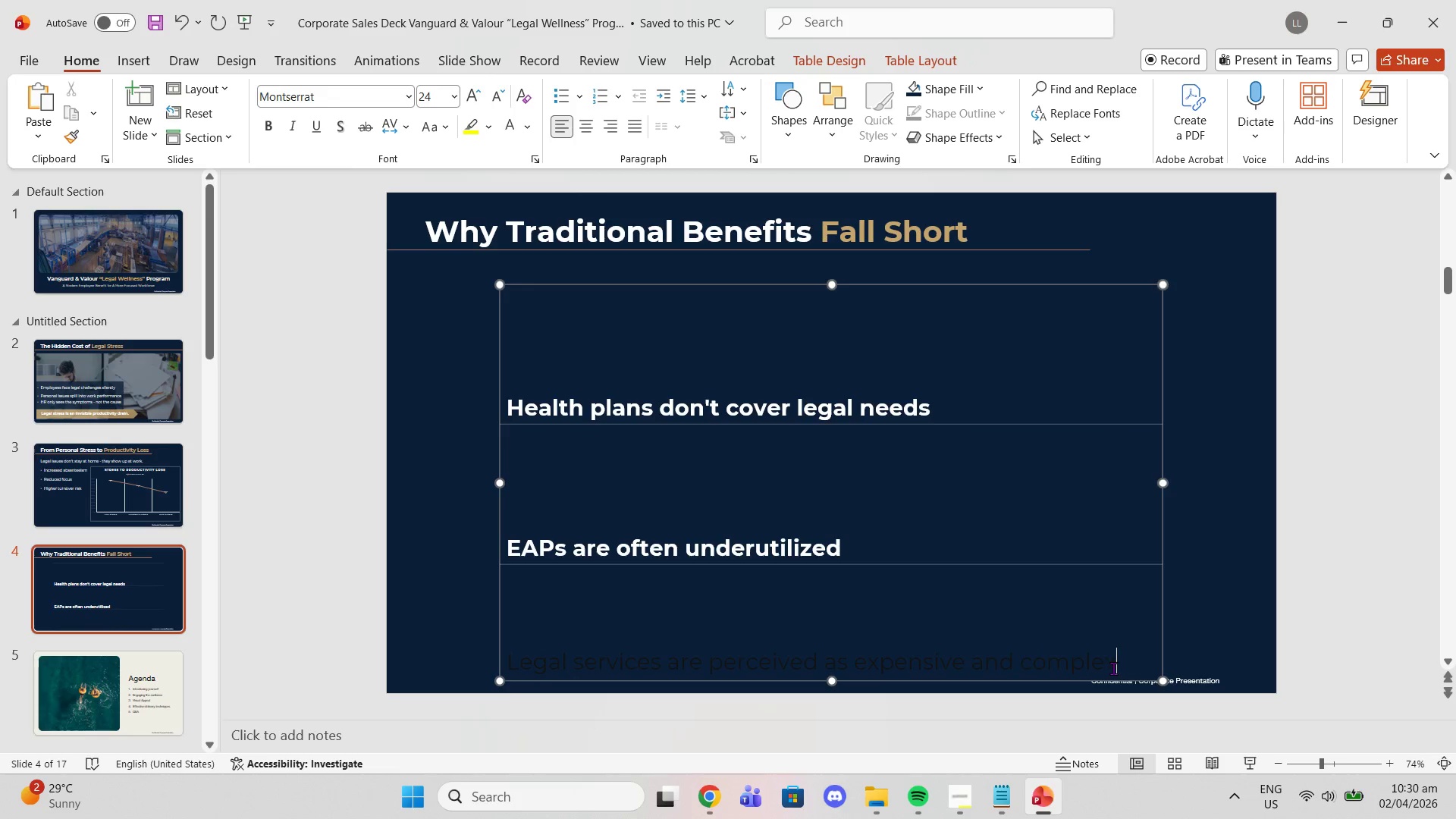 
left_click_drag(start_coordinate=[1120, 663], to_coordinate=[640, 635])
 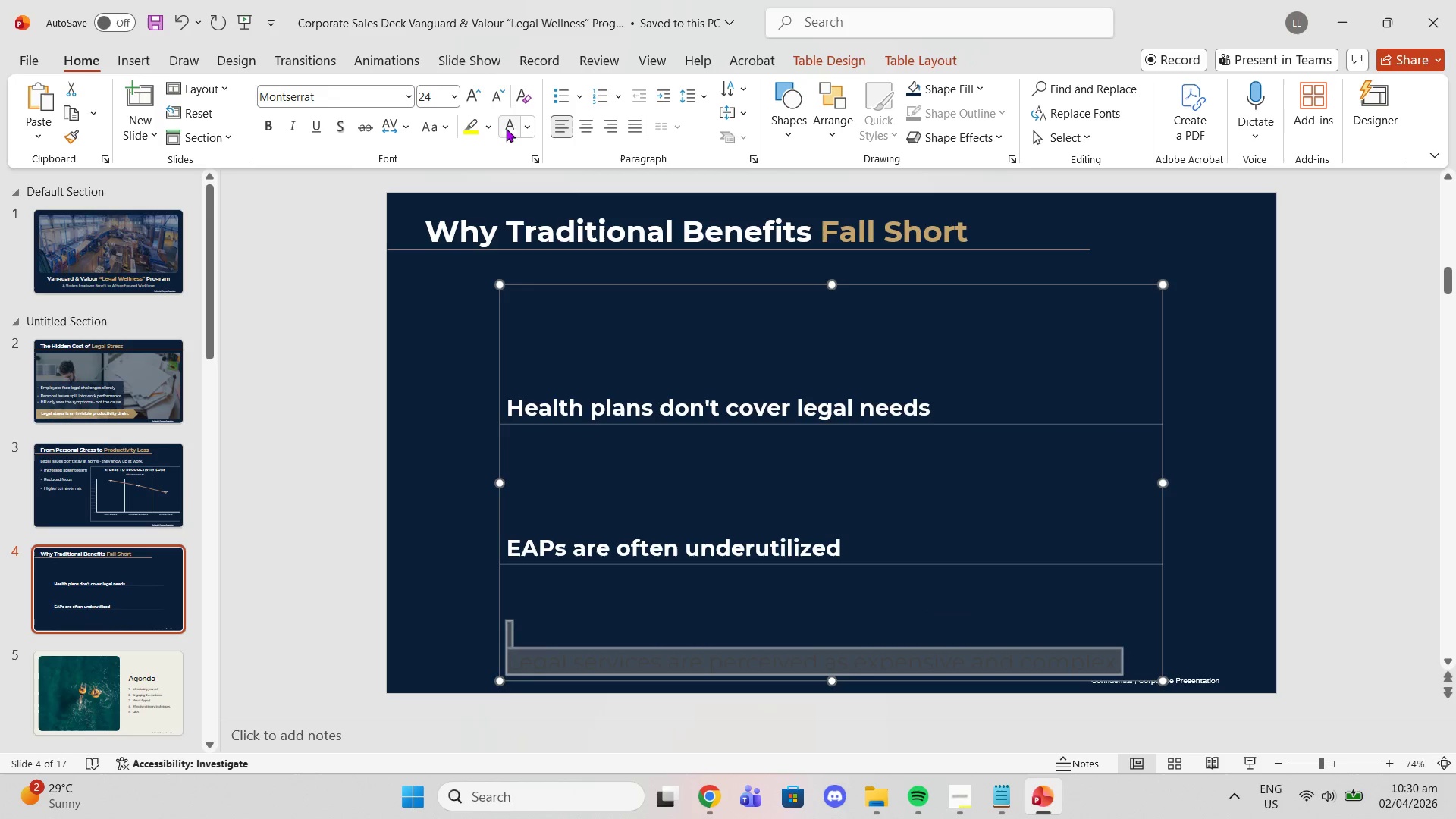 
left_click([506, 128])
 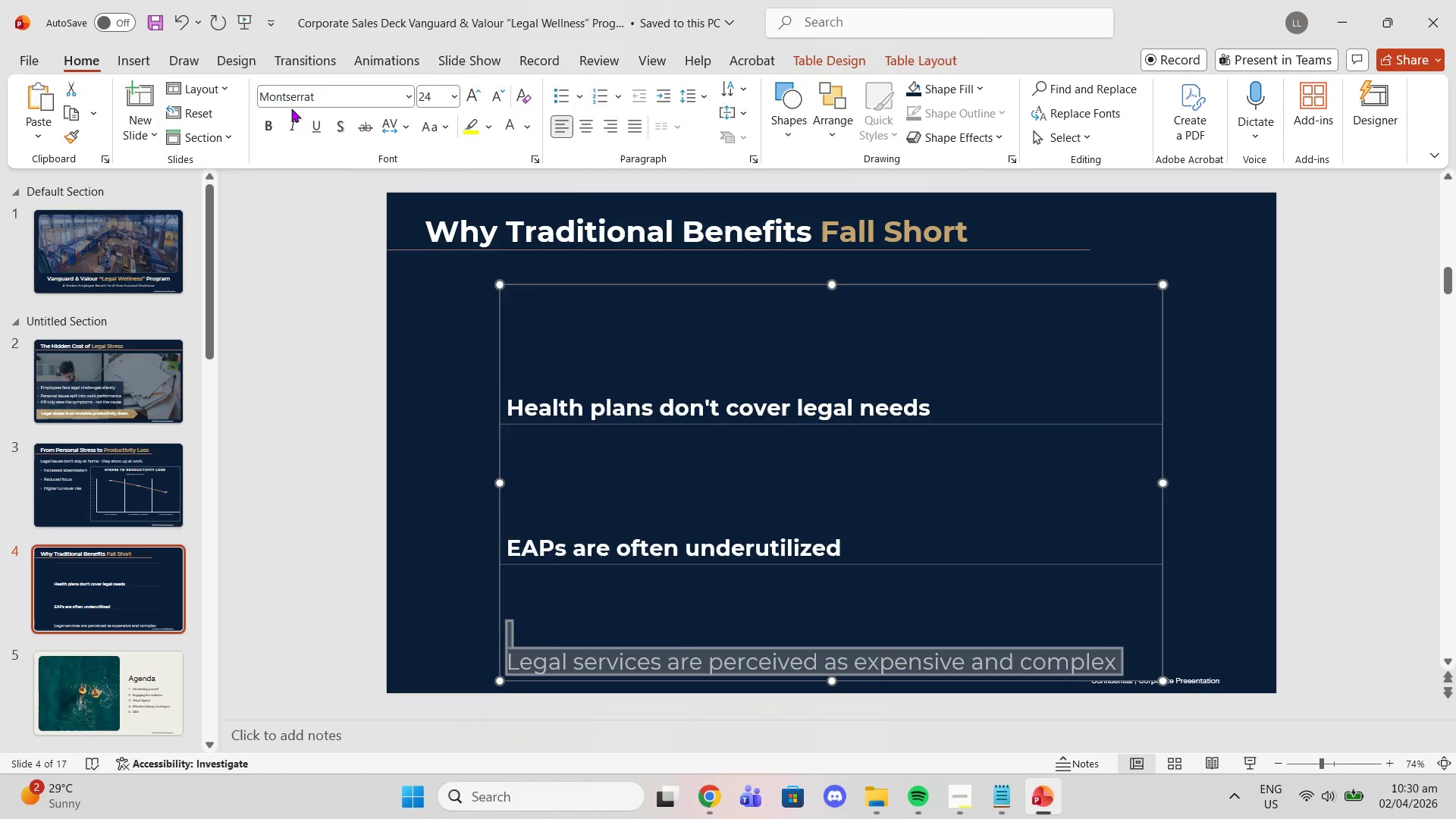 
left_click([262, 127])
 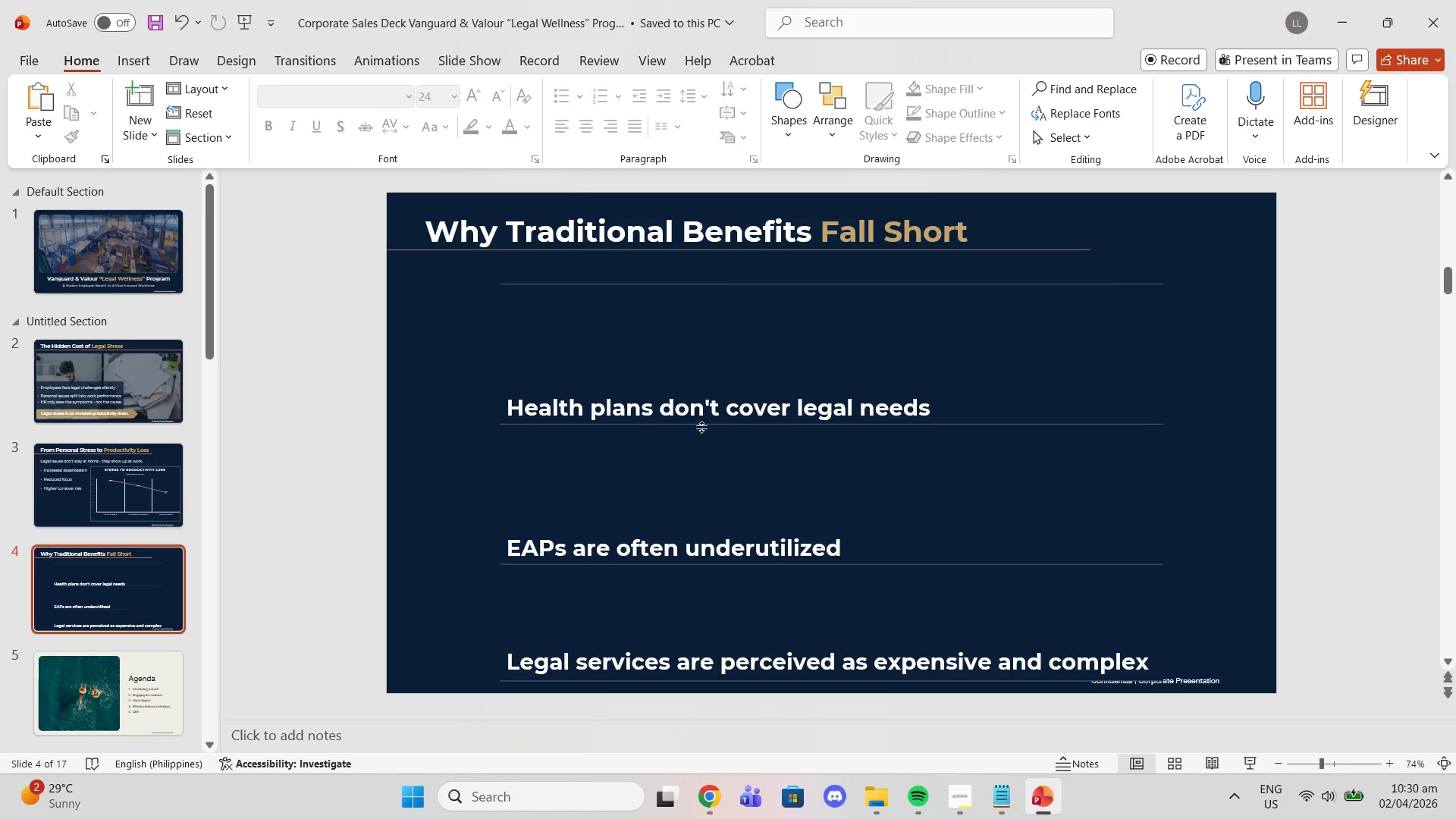 
left_click_drag(start_coordinate=[795, 351], to_coordinate=[795, 356])
 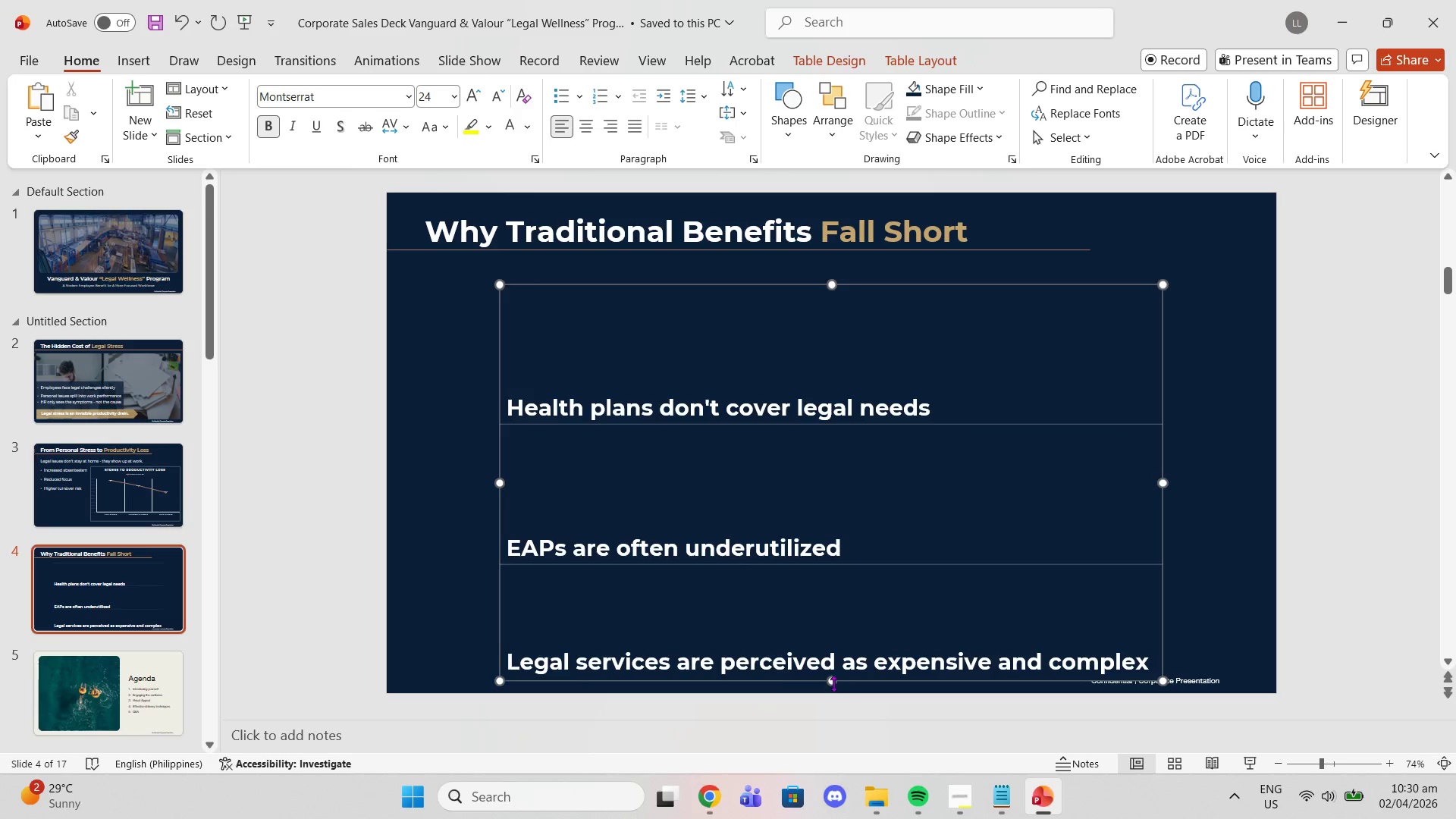 
left_click_drag(start_coordinate=[830, 682], to_coordinate=[827, 623])
 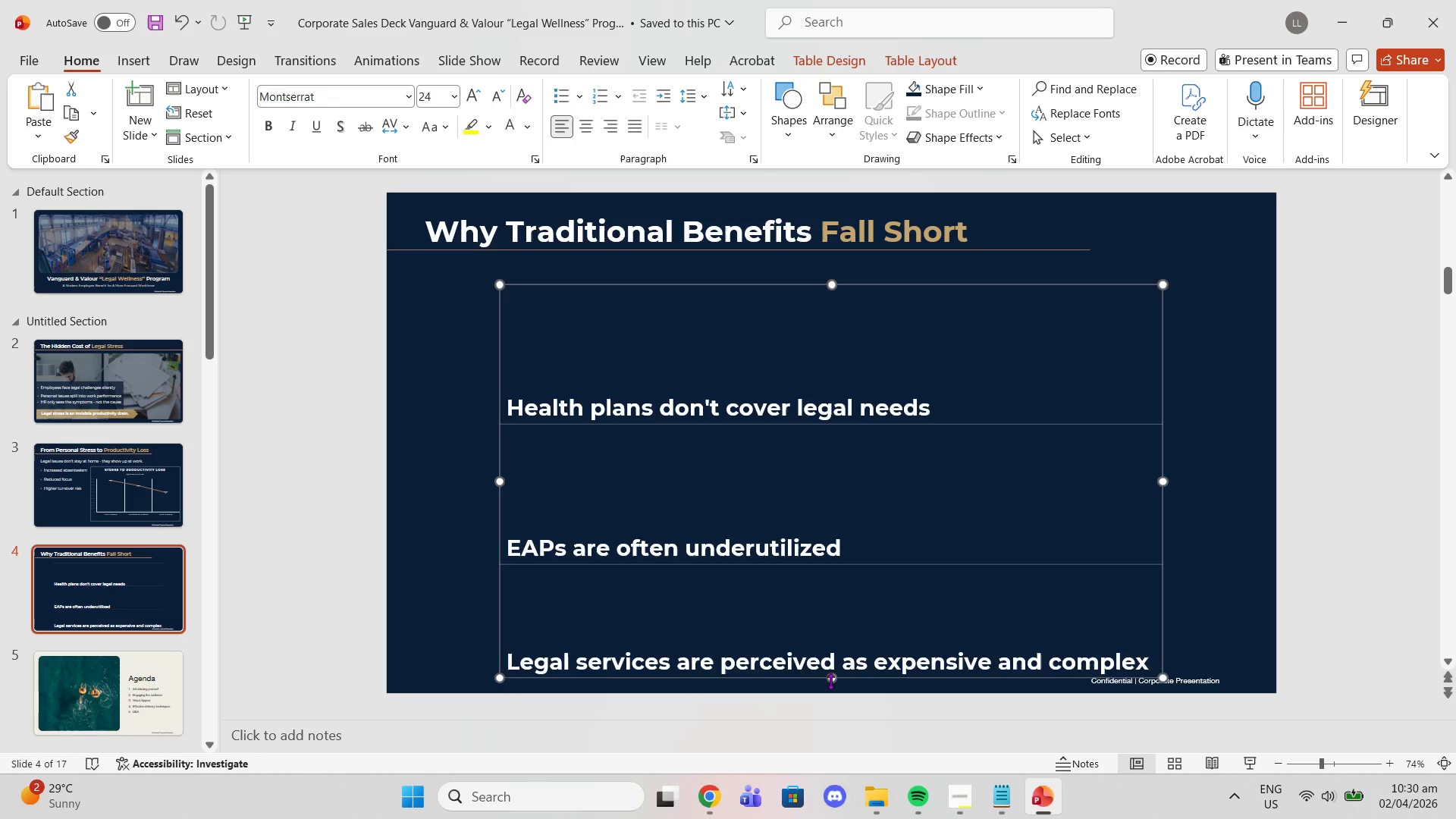 
left_click_drag(start_coordinate=[830, 680], to_coordinate=[830, 637])
 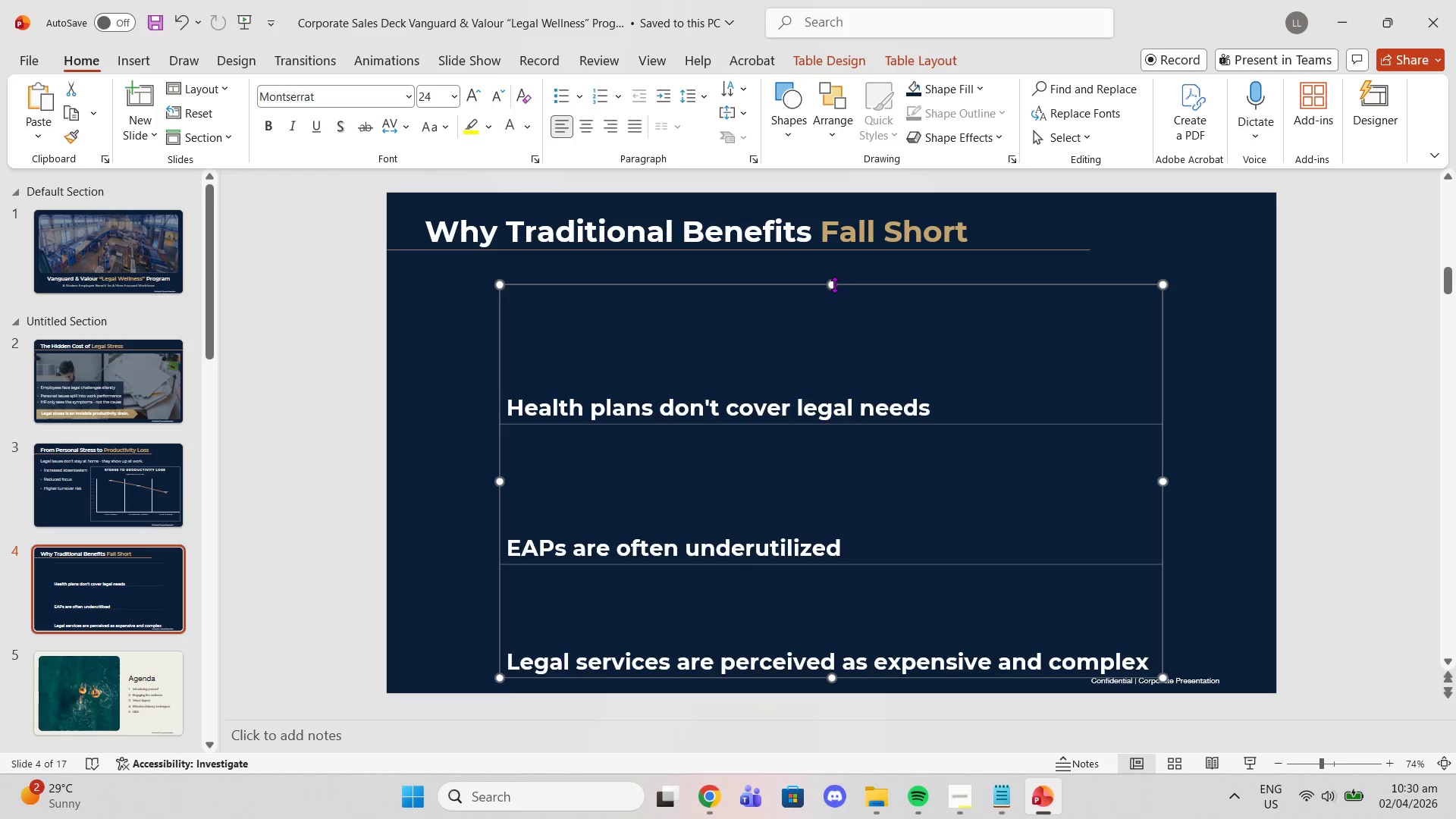 
left_click_drag(start_coordinate=[832, 284], to_coordinate=[830, 347])
 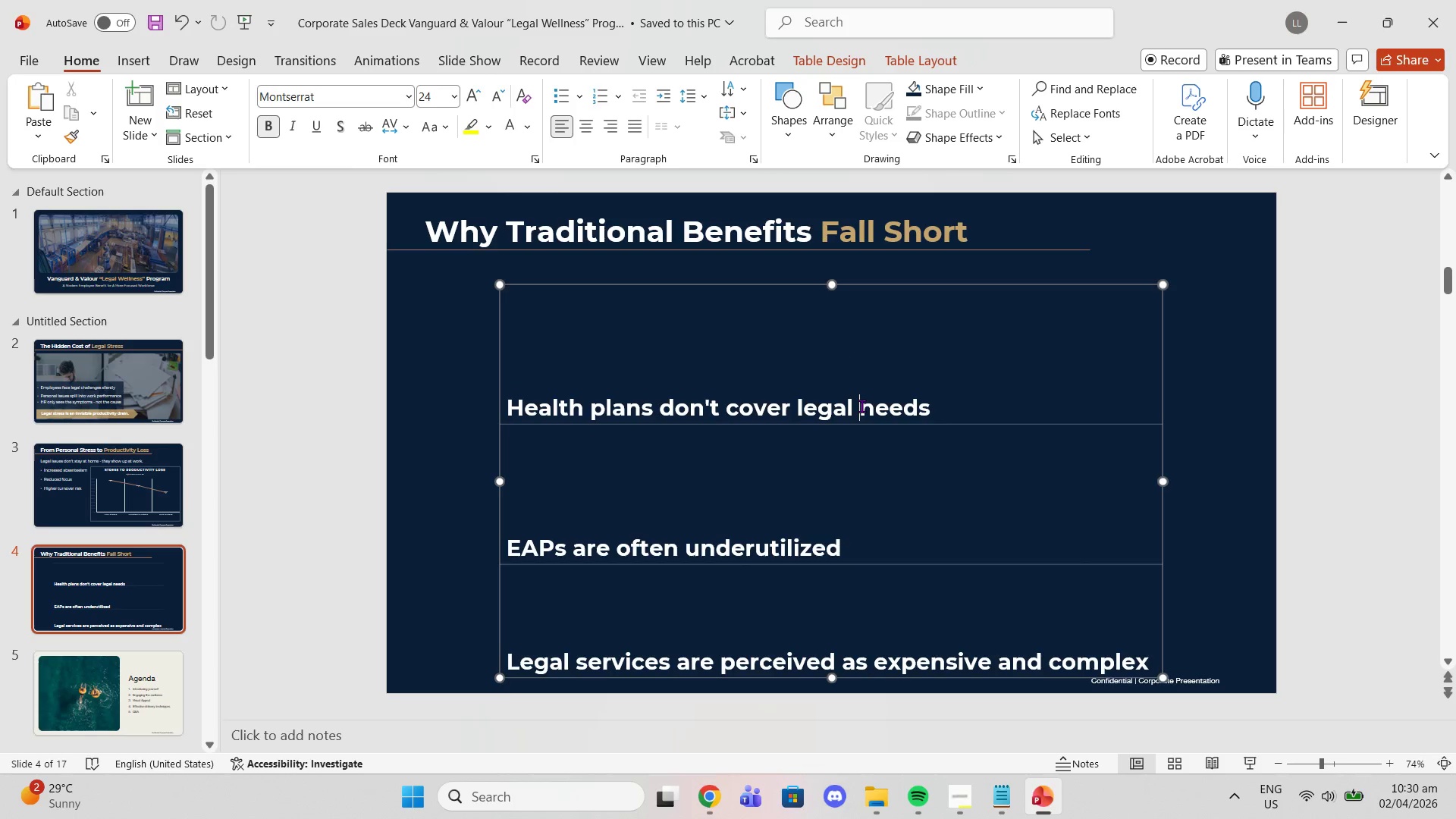 
double_click([817, 362])
 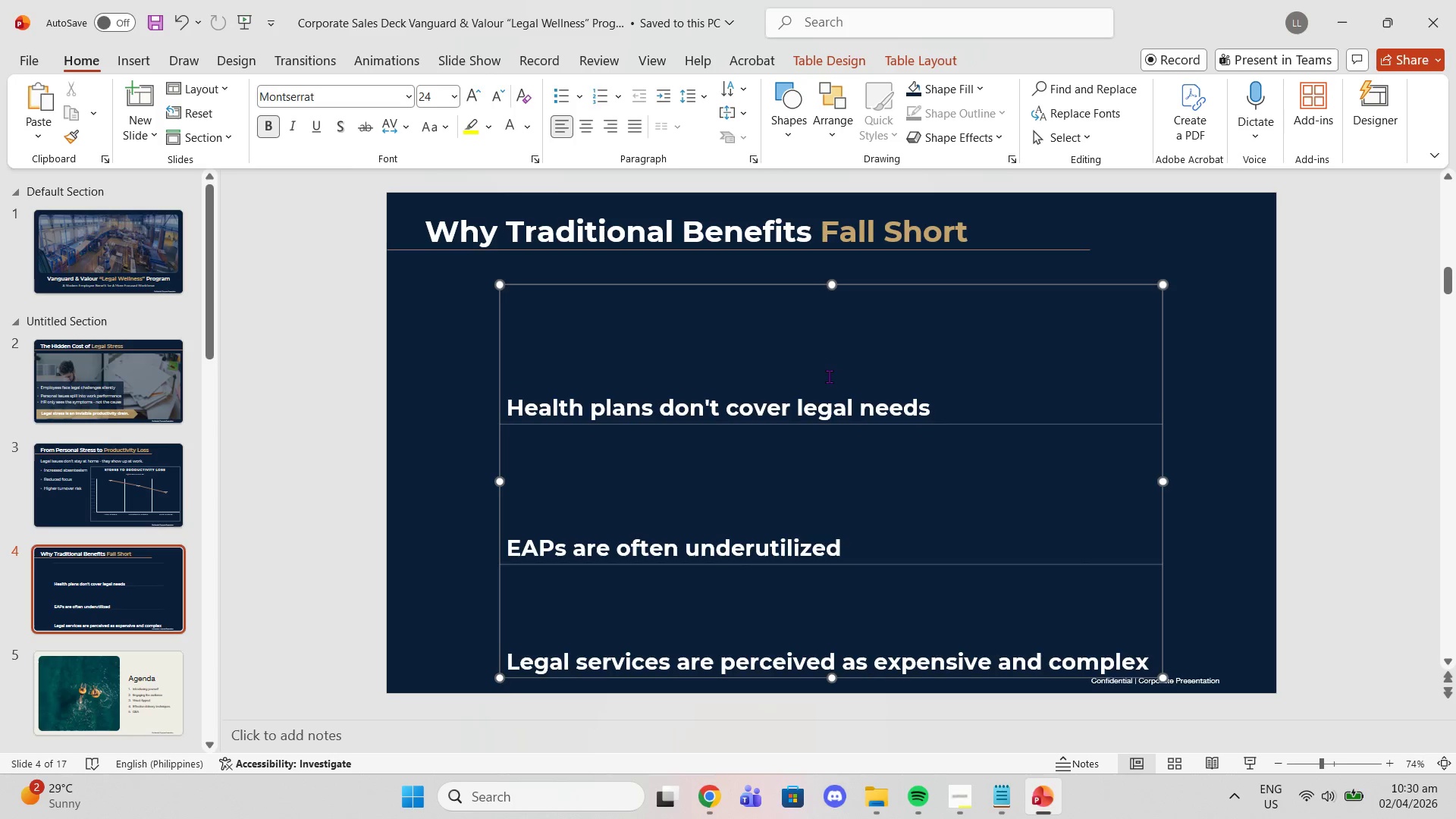 
key(ArrowDown)
 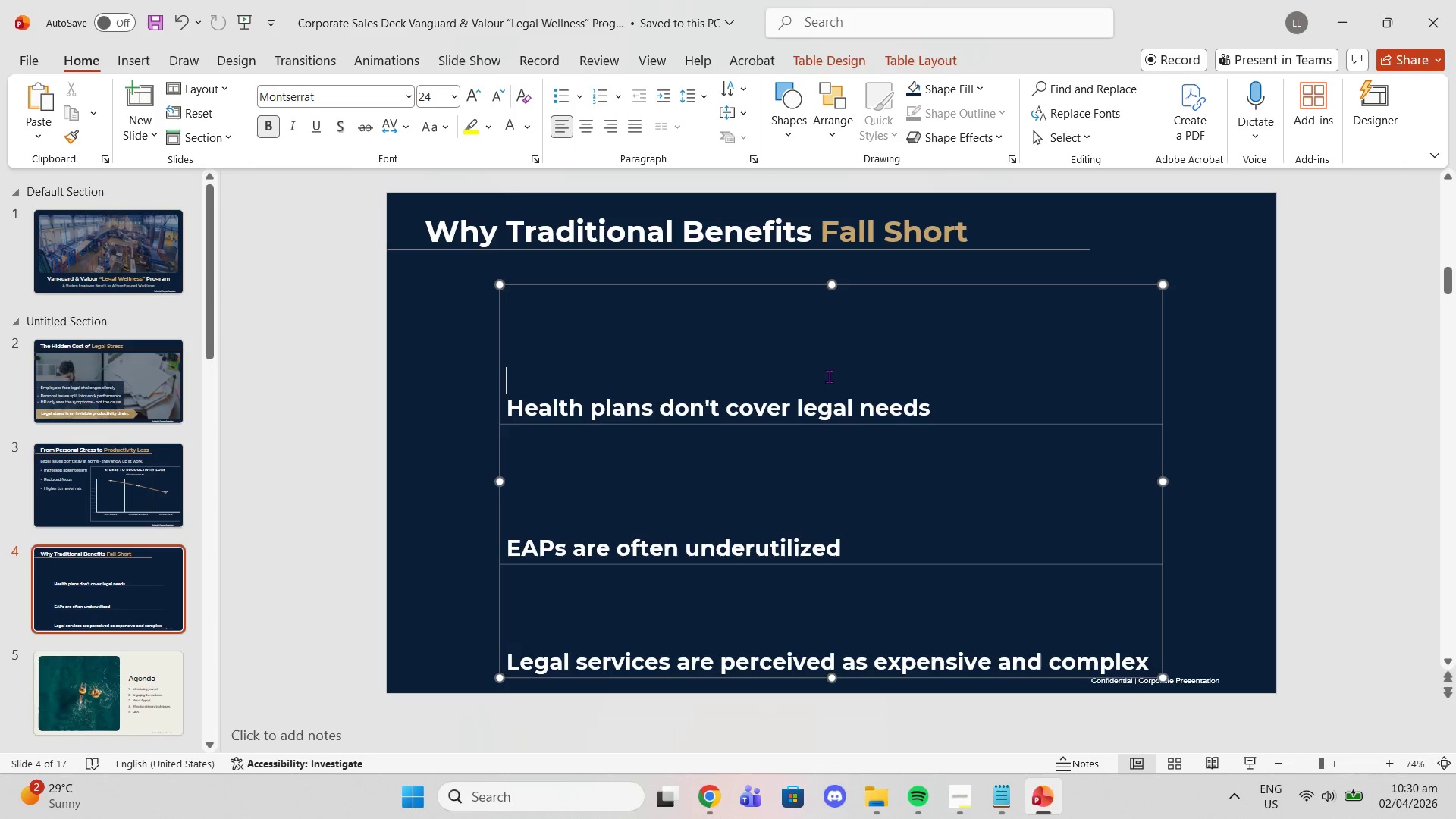 
key(Backspace)
 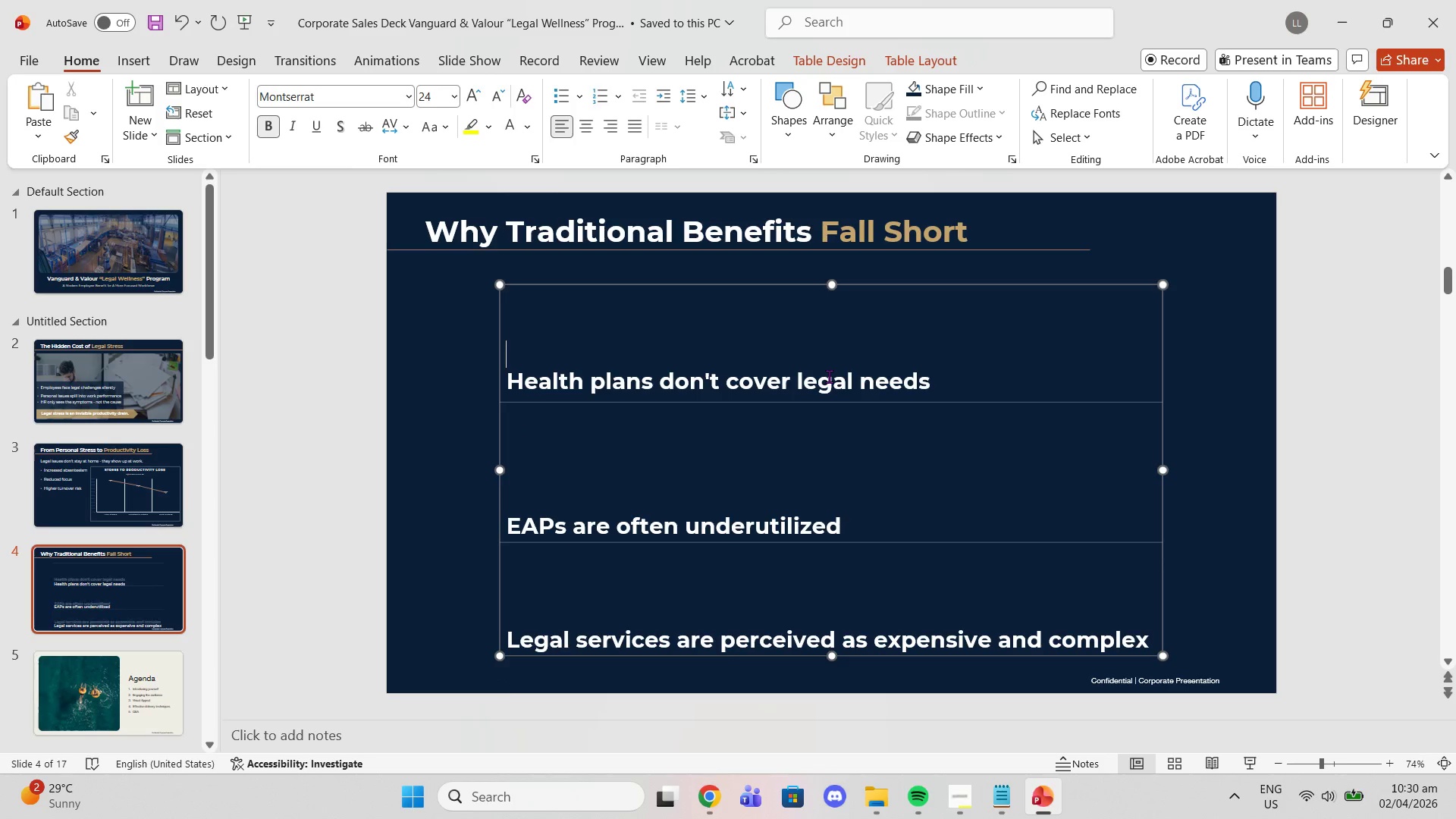 
key(Backspace)
 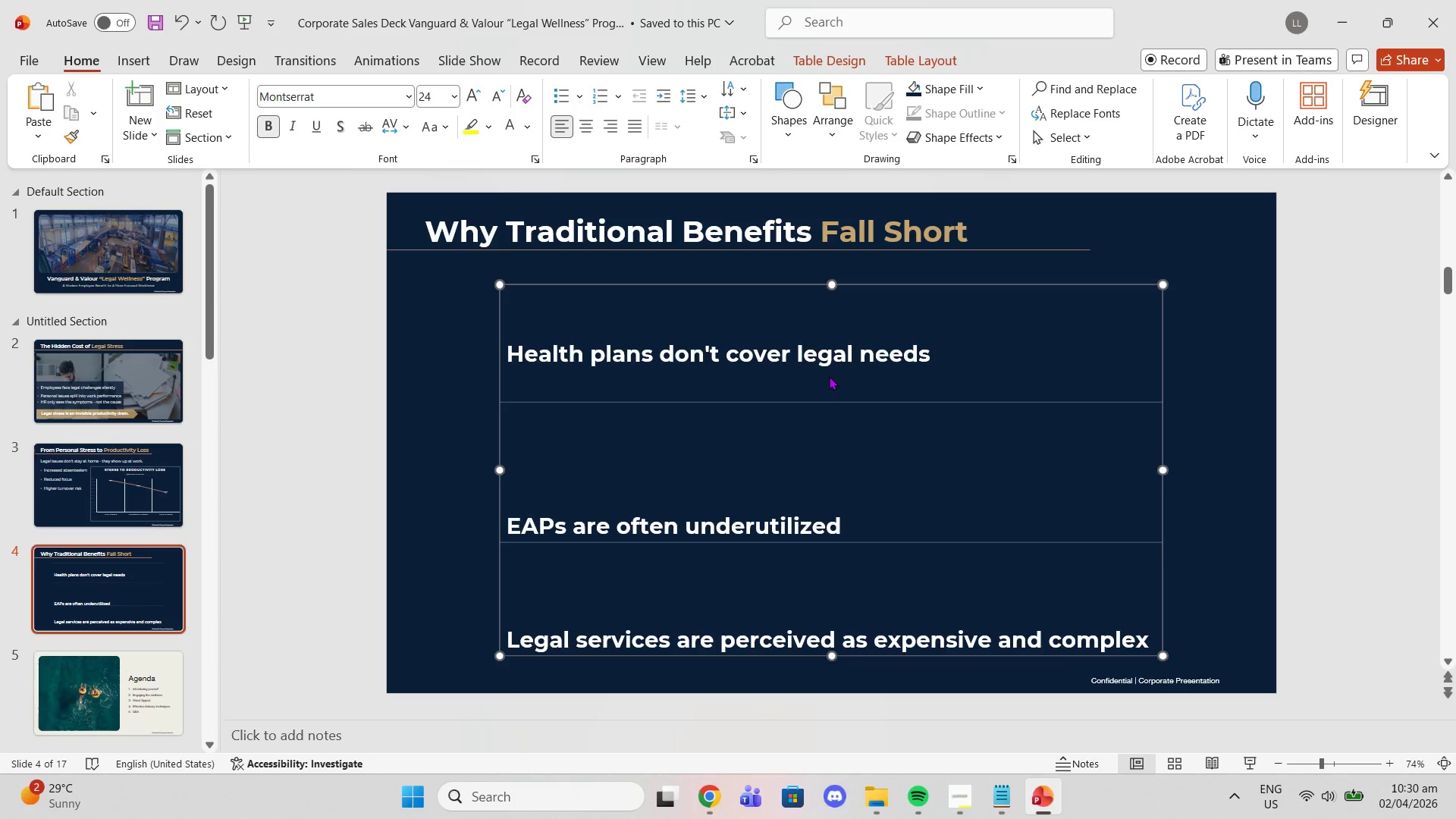 
key(Enter)
 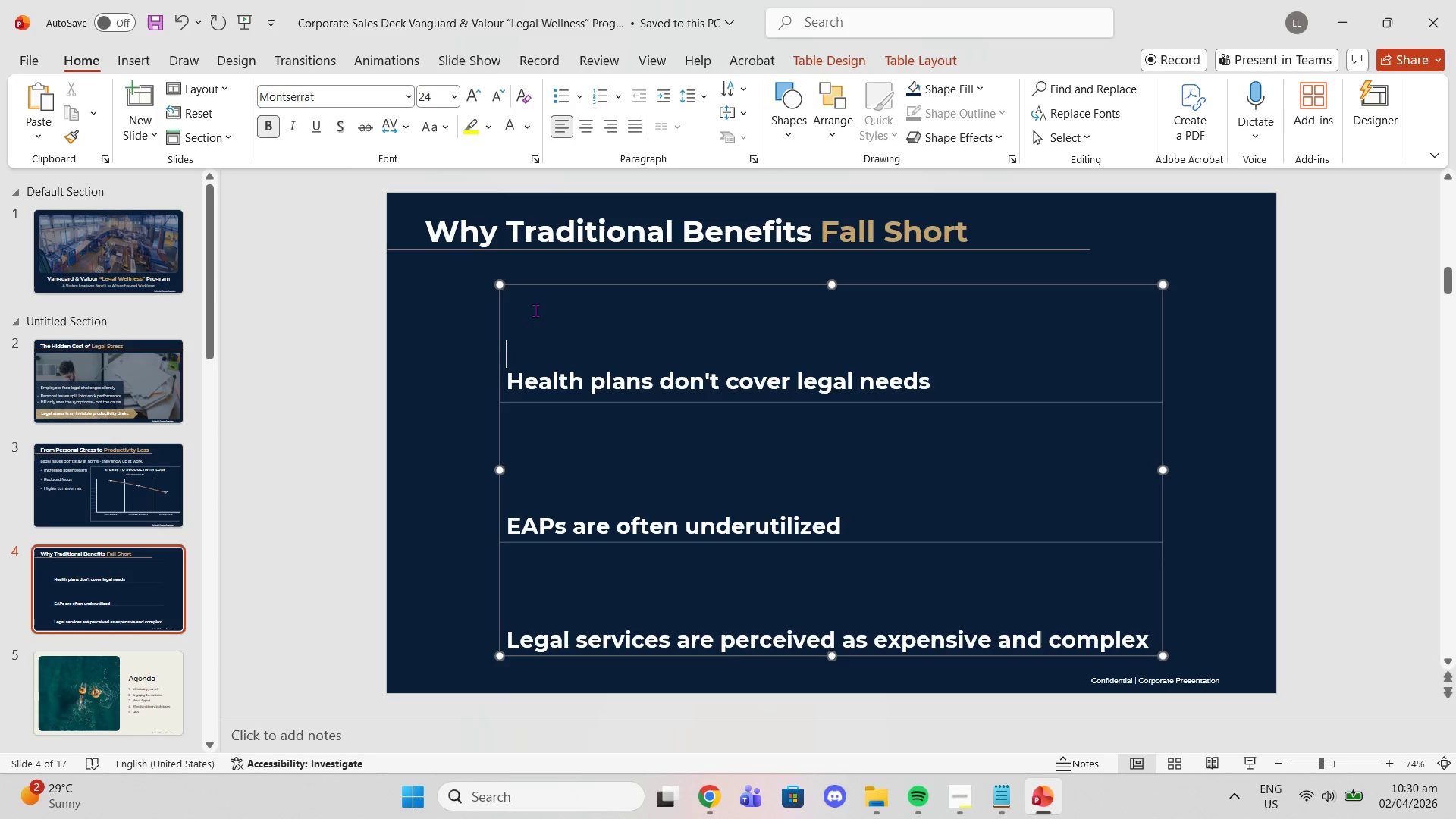 
left_click([534, 297])
 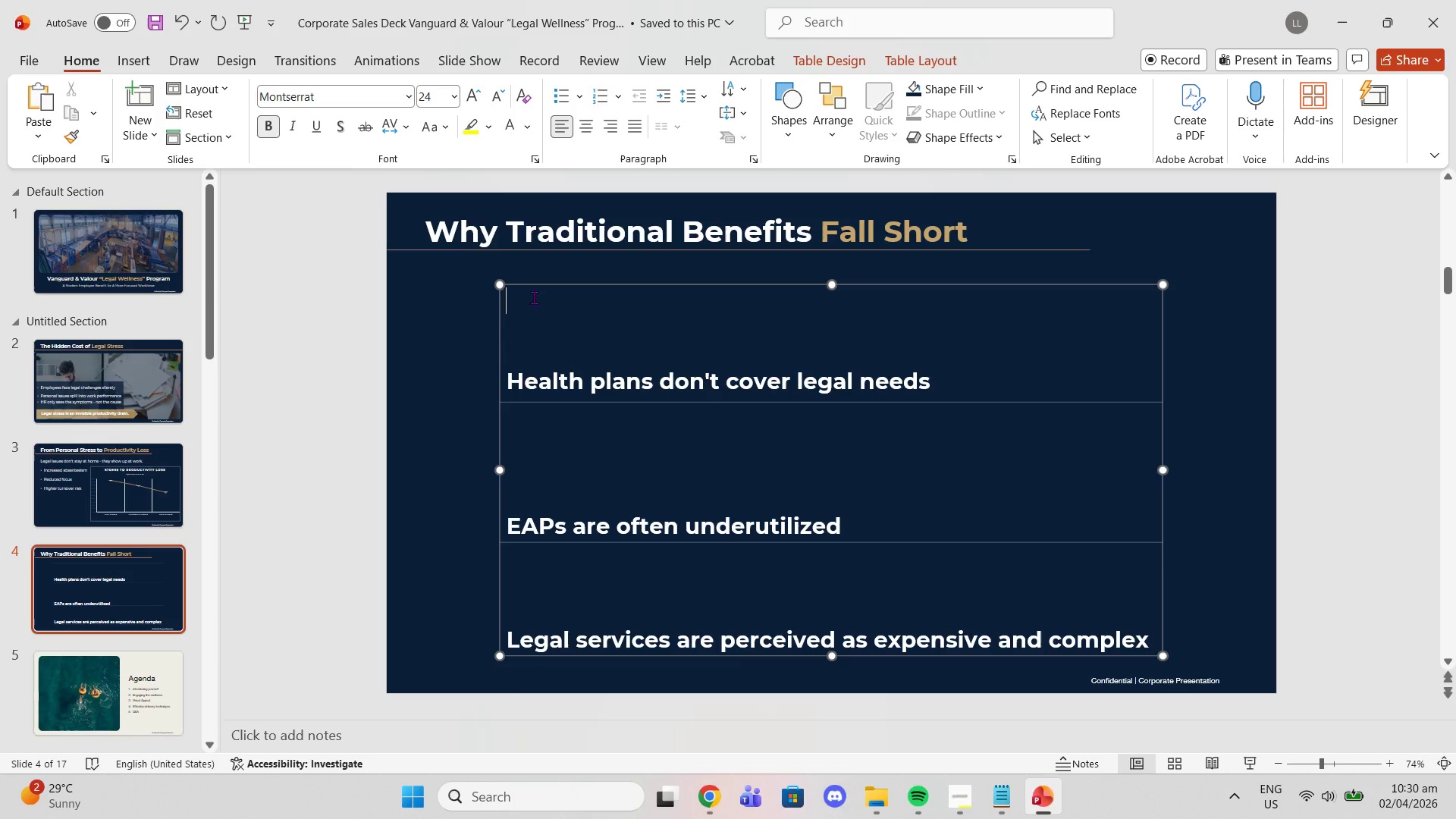 
key(Backspace)
 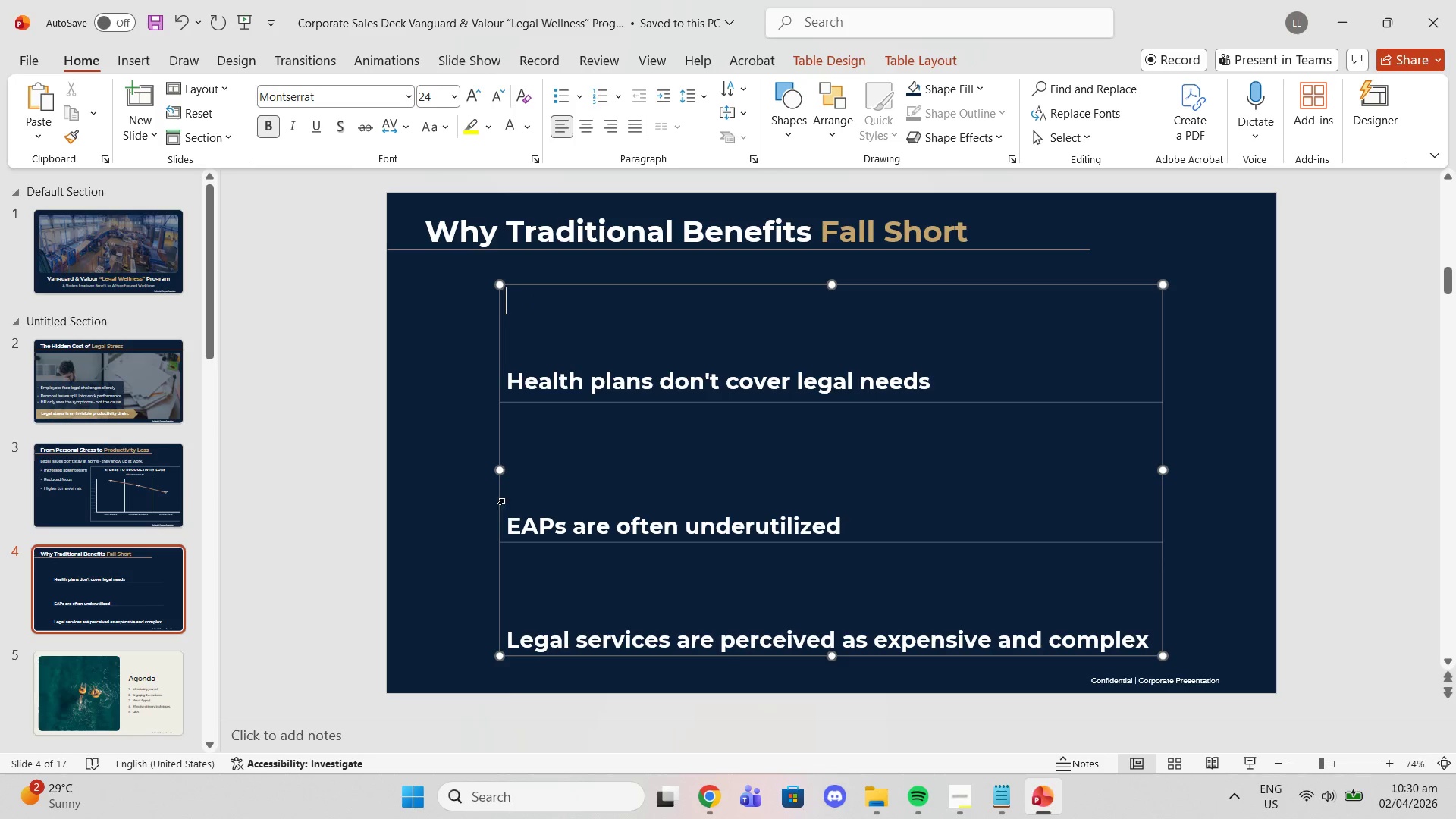 
left_click([523, 497])
 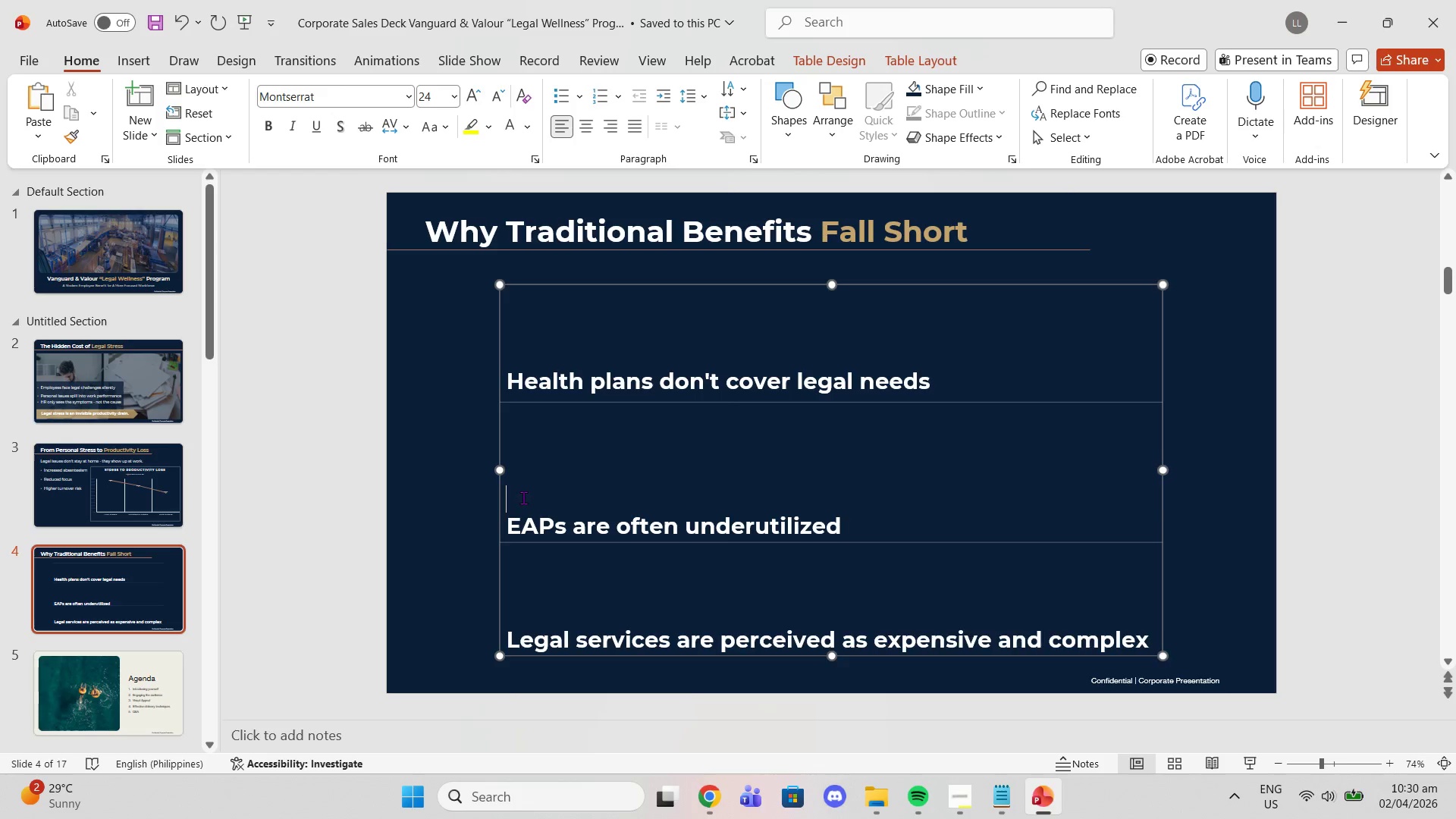 
key(Backspace)
 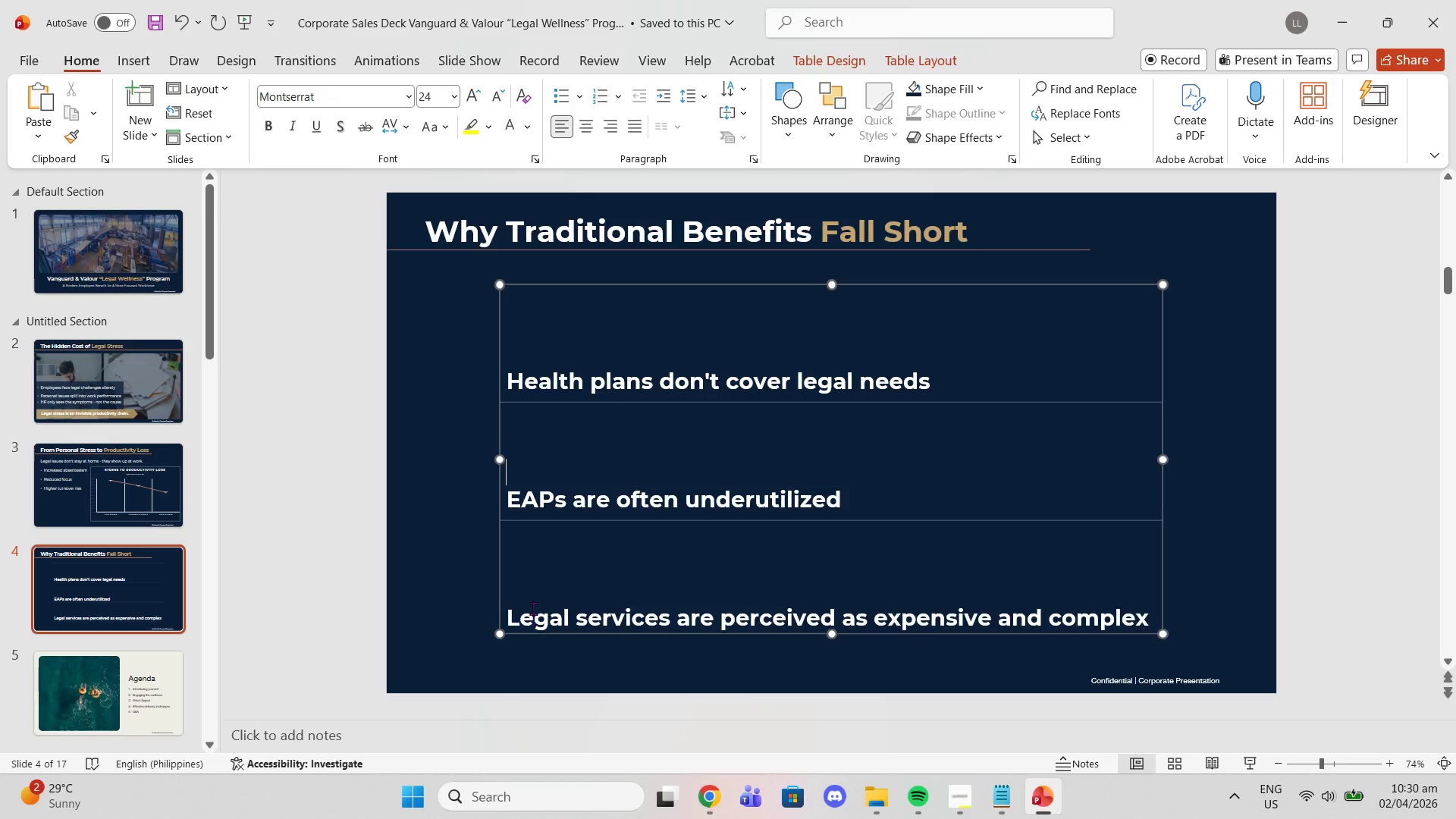 
left_click([532, 601])
 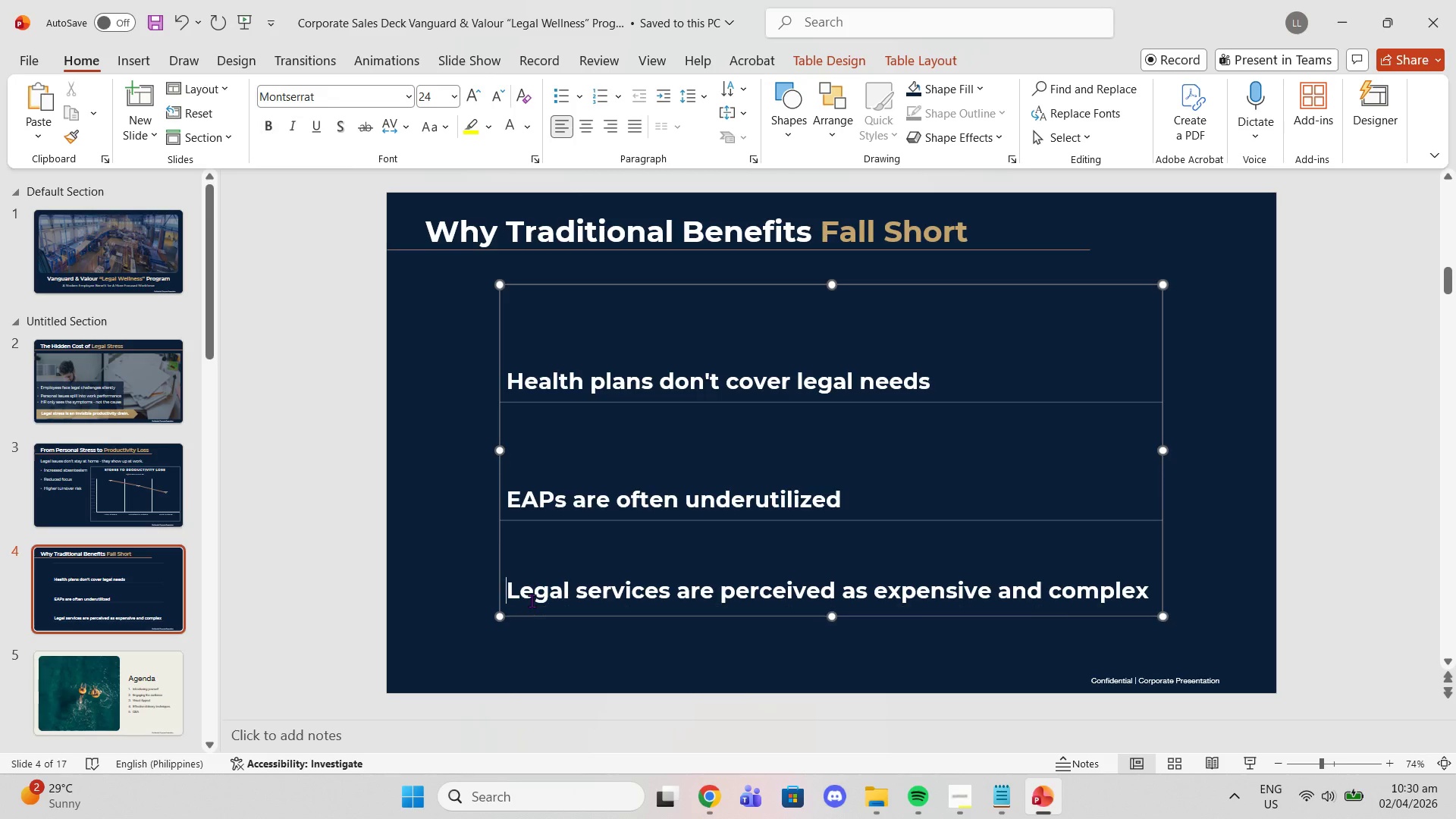 
key(Backspace)
 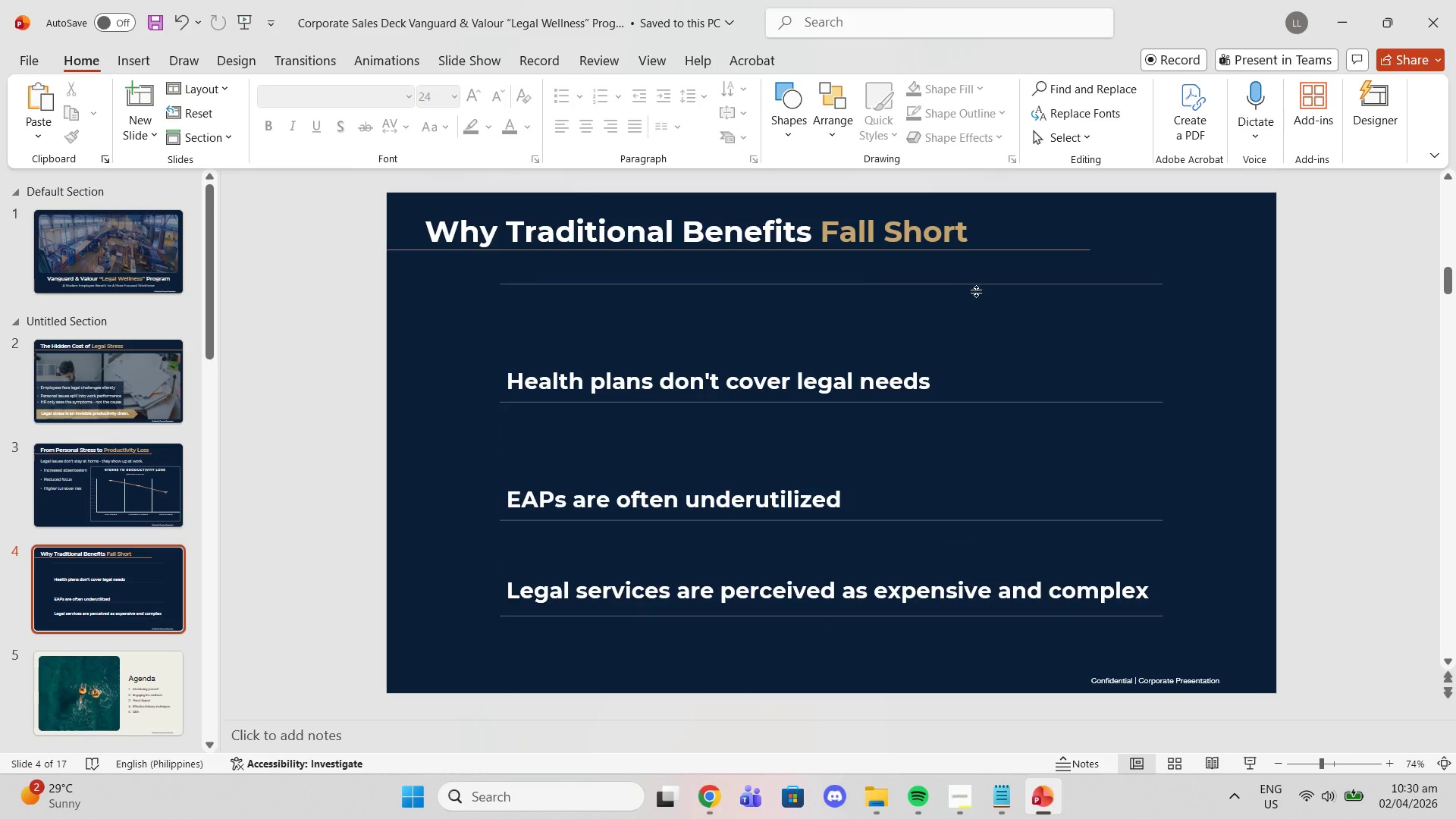 
left_click([595, 359])
 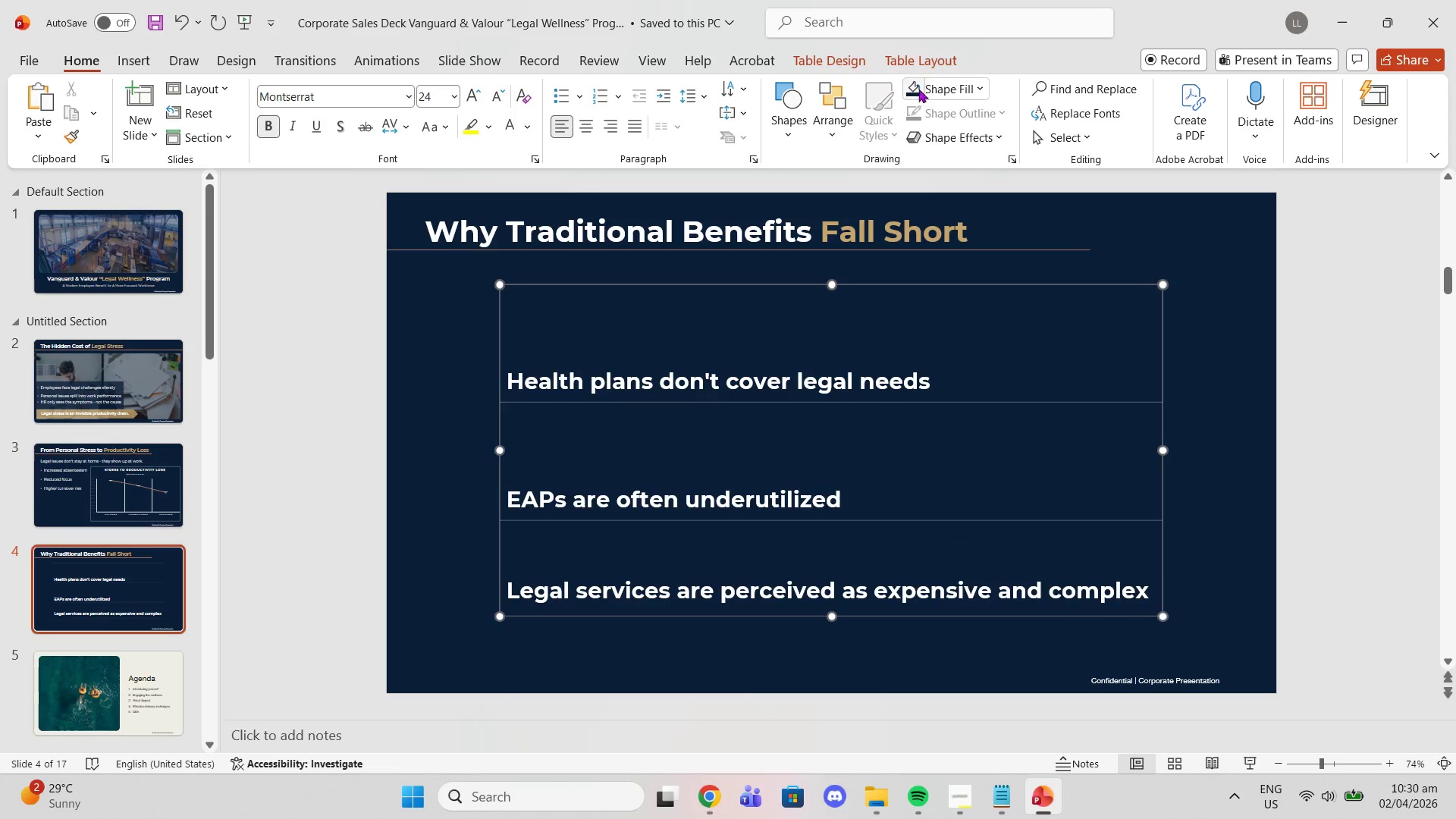 
left_click_drag(start_coordinate=[926, 61], to_coordinate=[922, 60])
 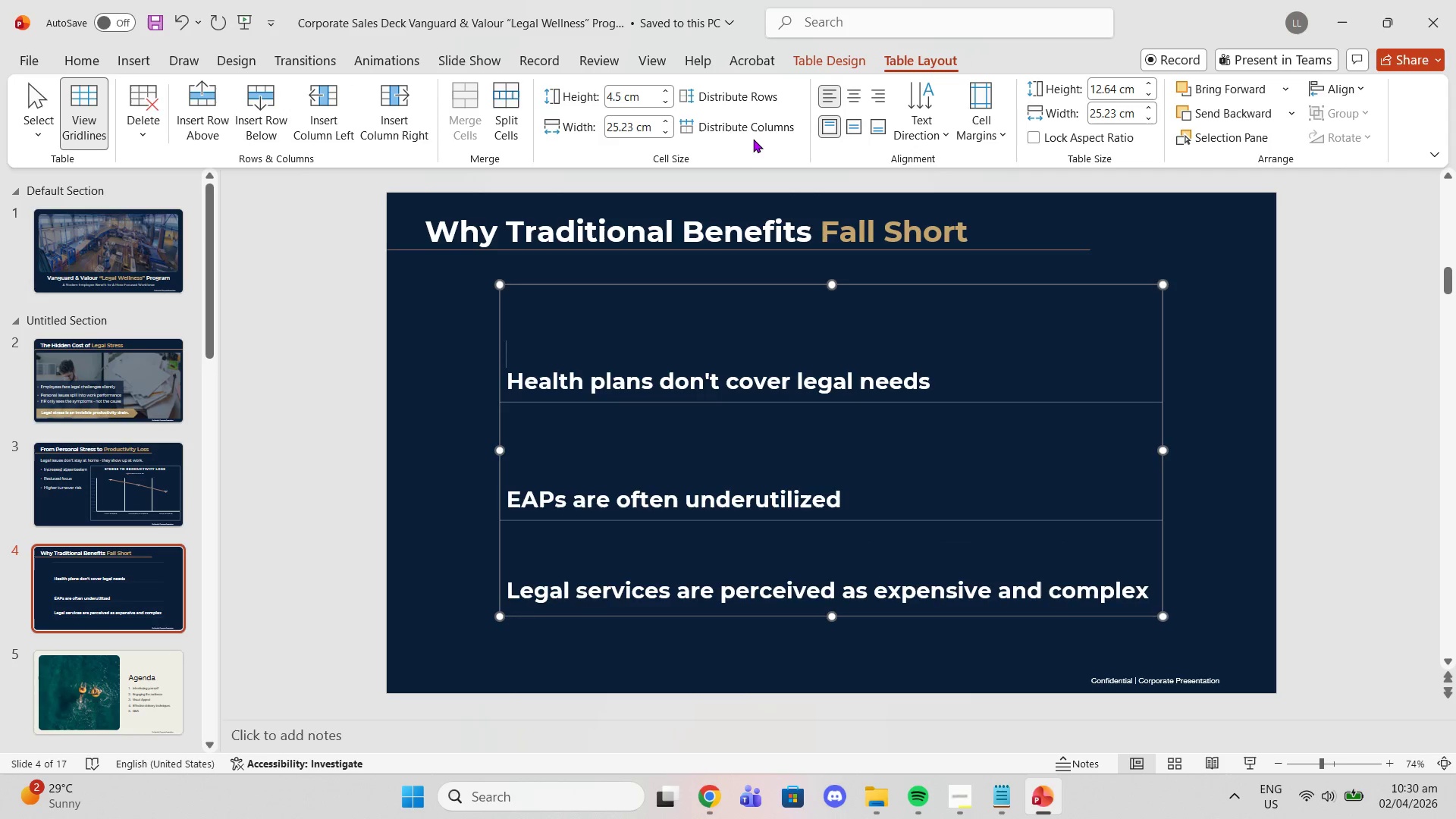 
left_click([752, 132])
 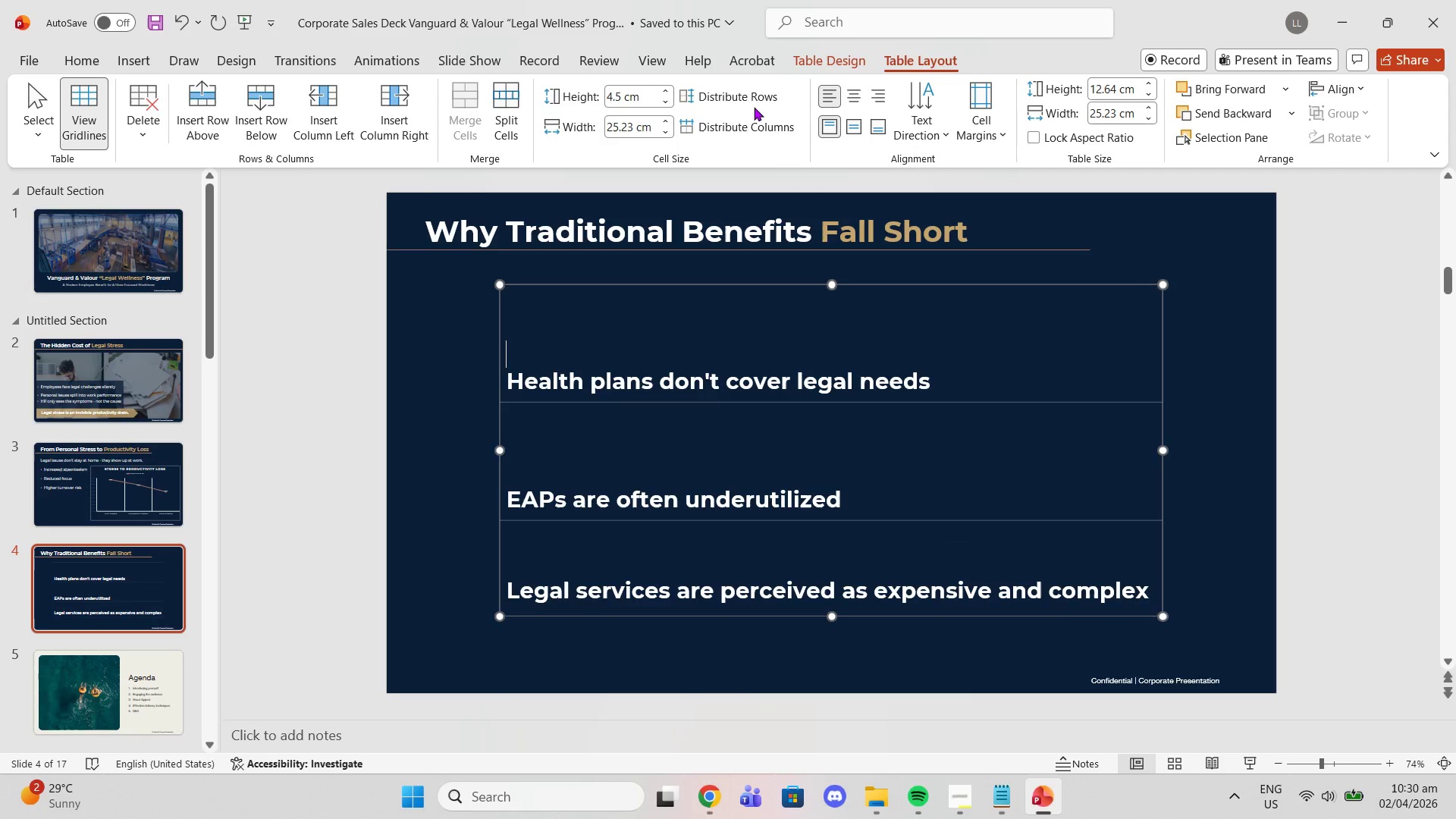 
left_click([752, 105])
 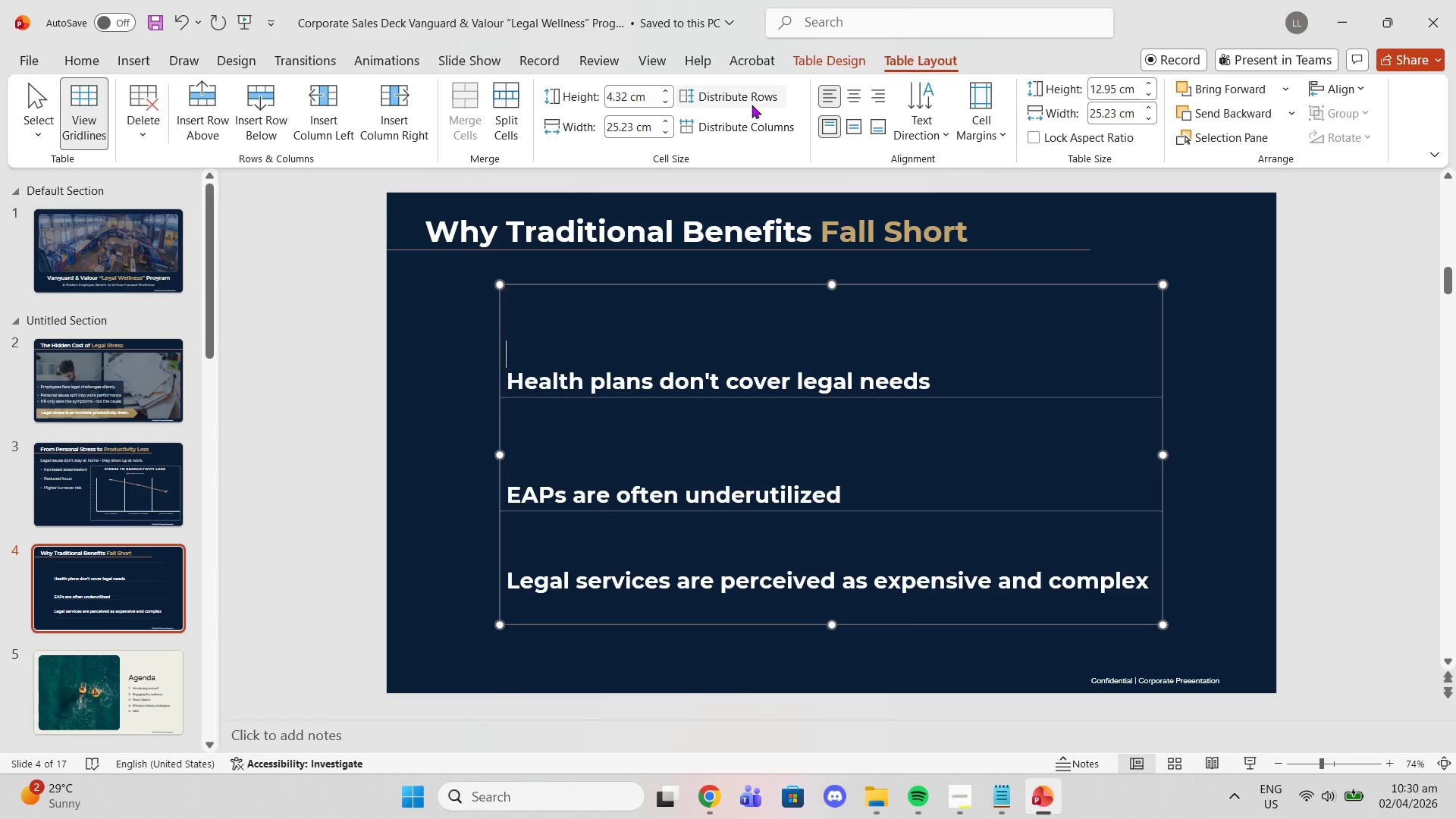 
left_click([752, 105])
 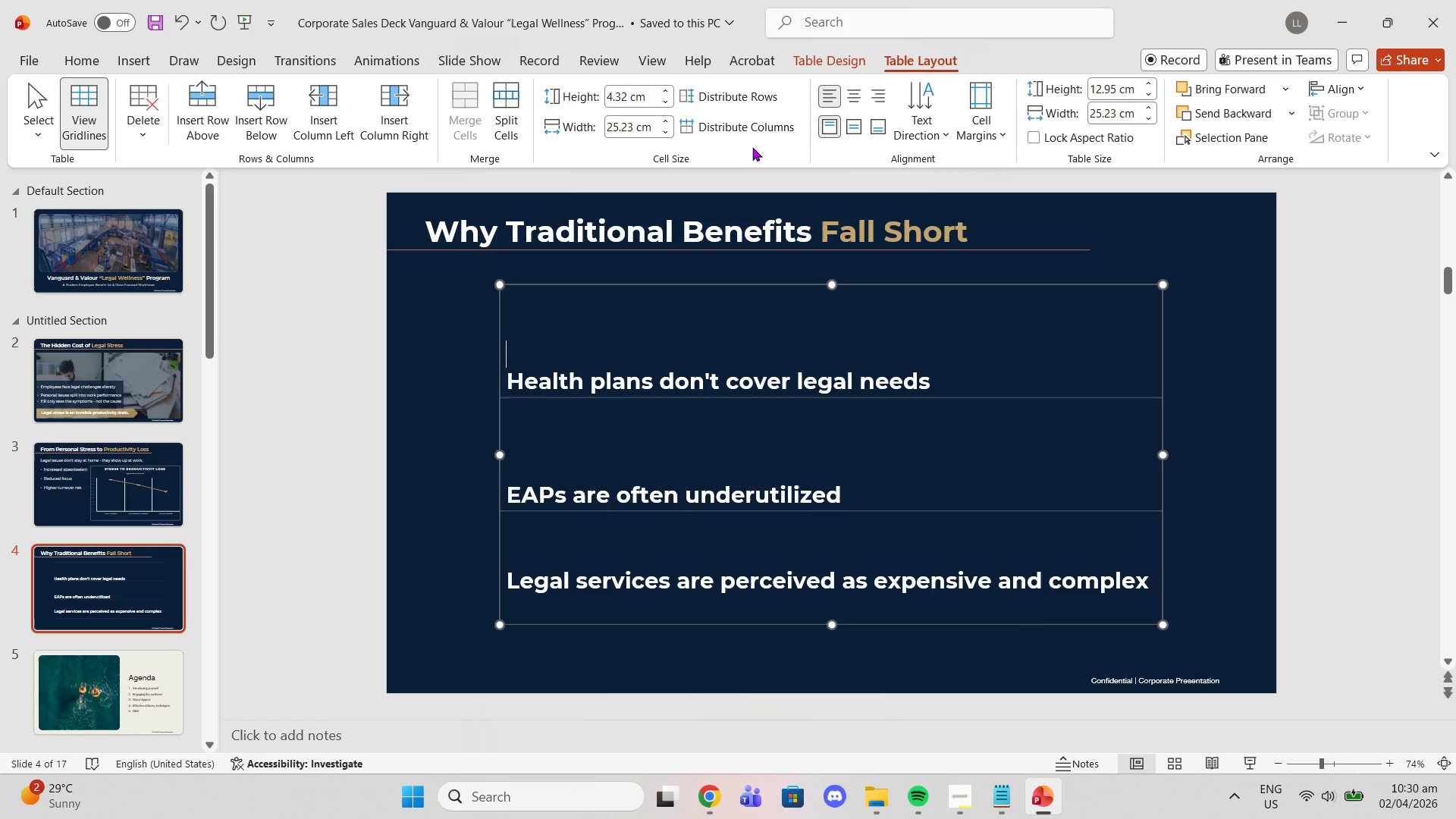 
left_click([747, 128])
 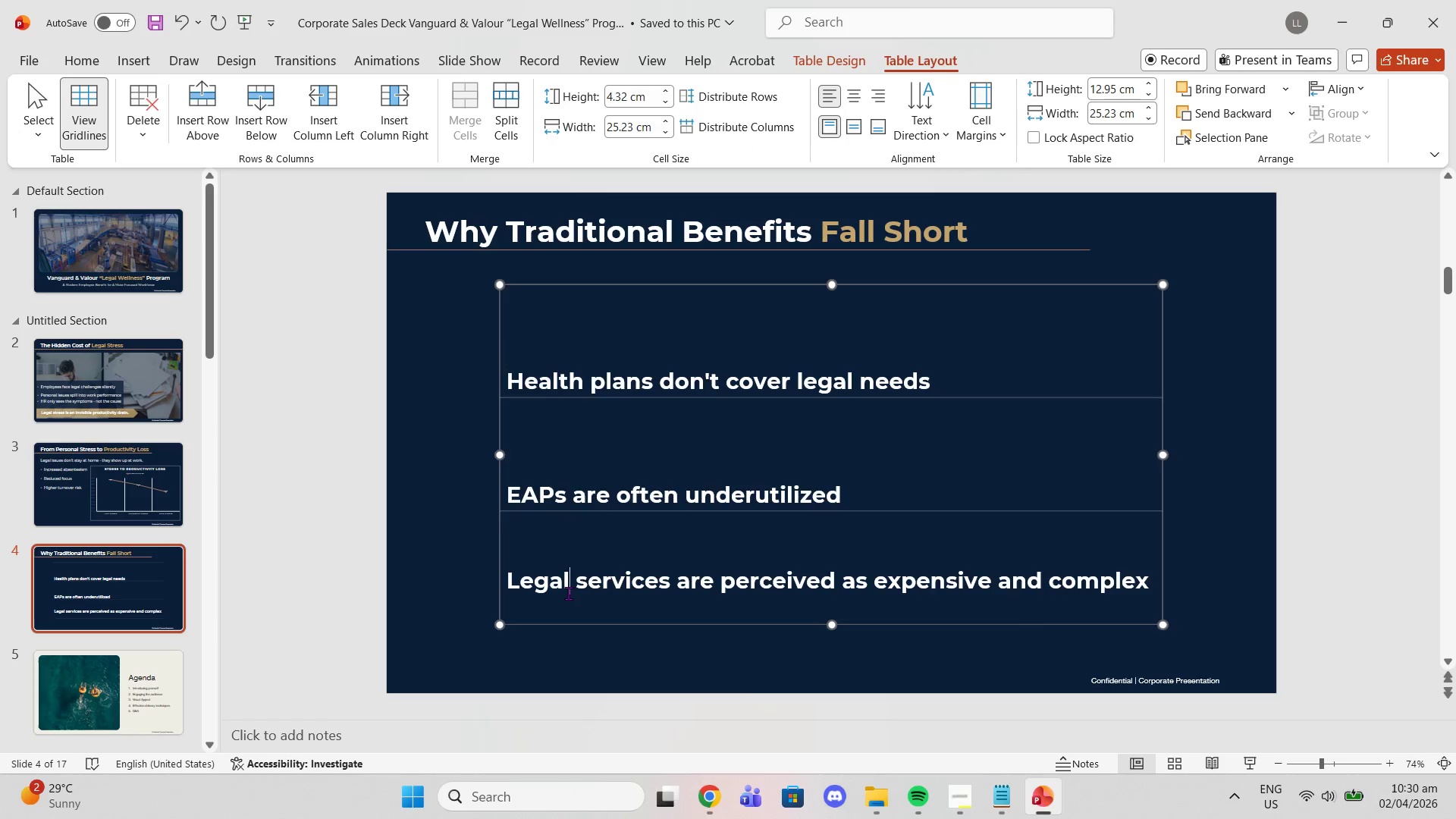 
double_click([554, 604])
 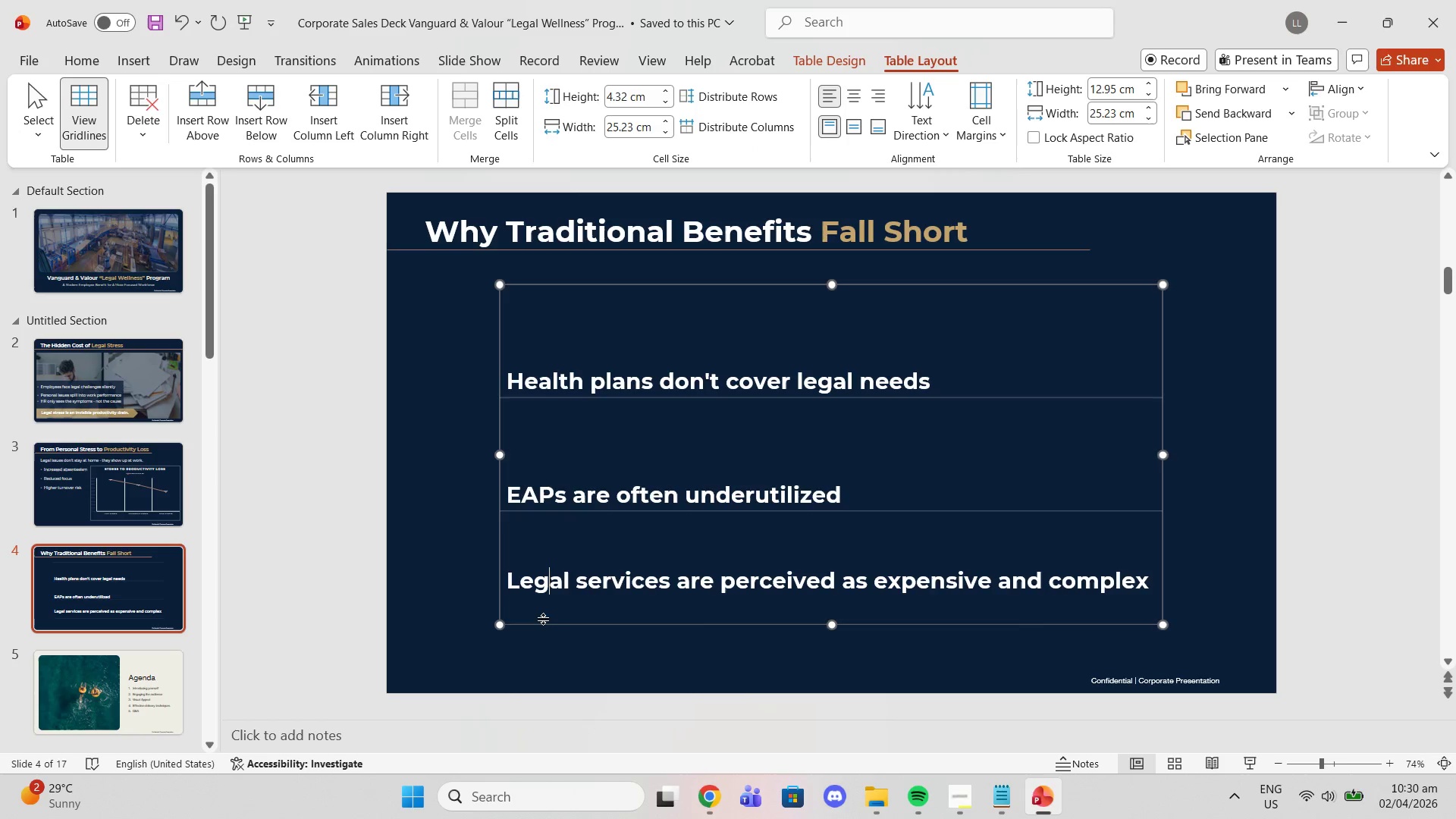 
triple_click([542, 619])
 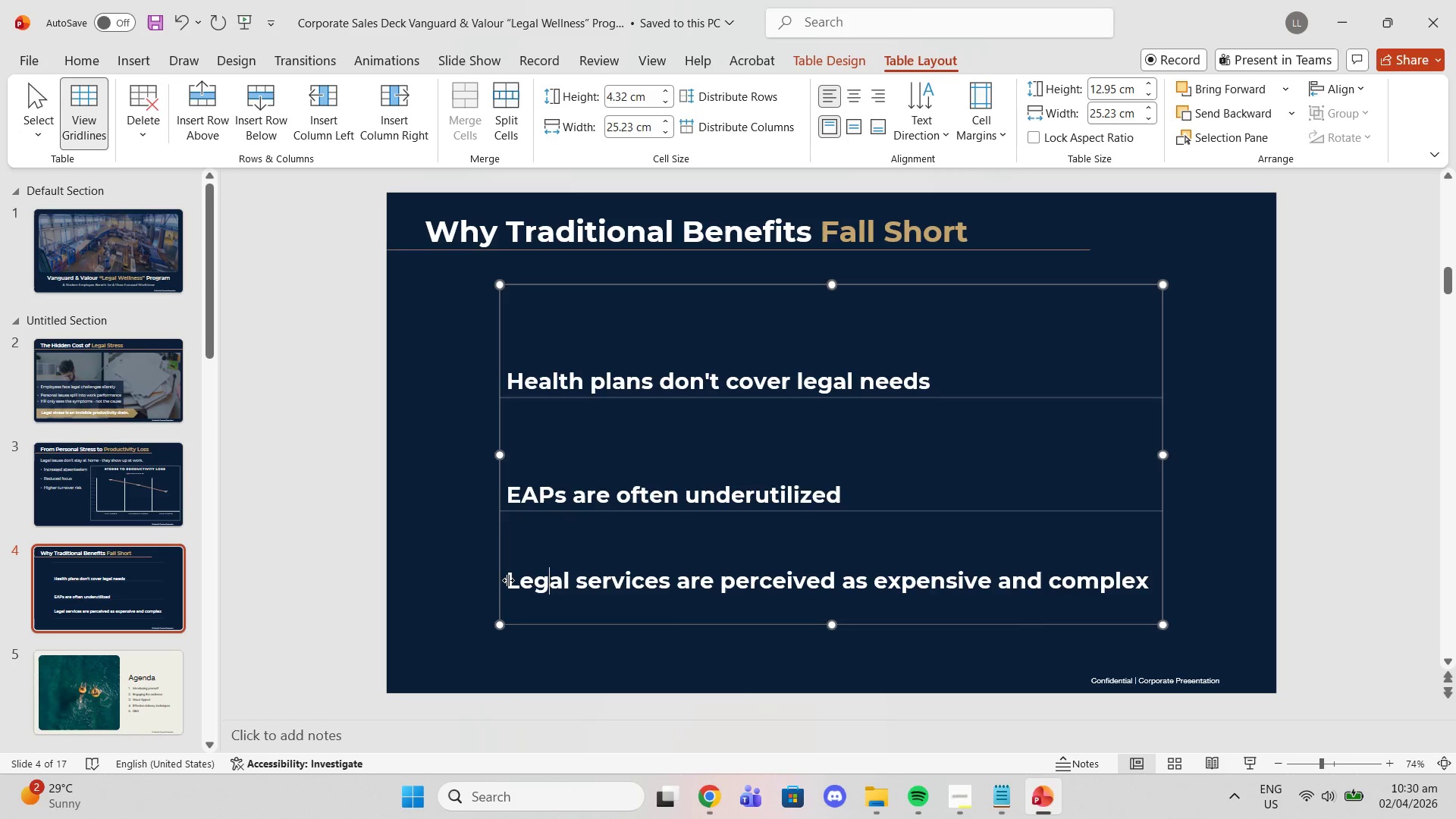 
left_click([508, 580])
 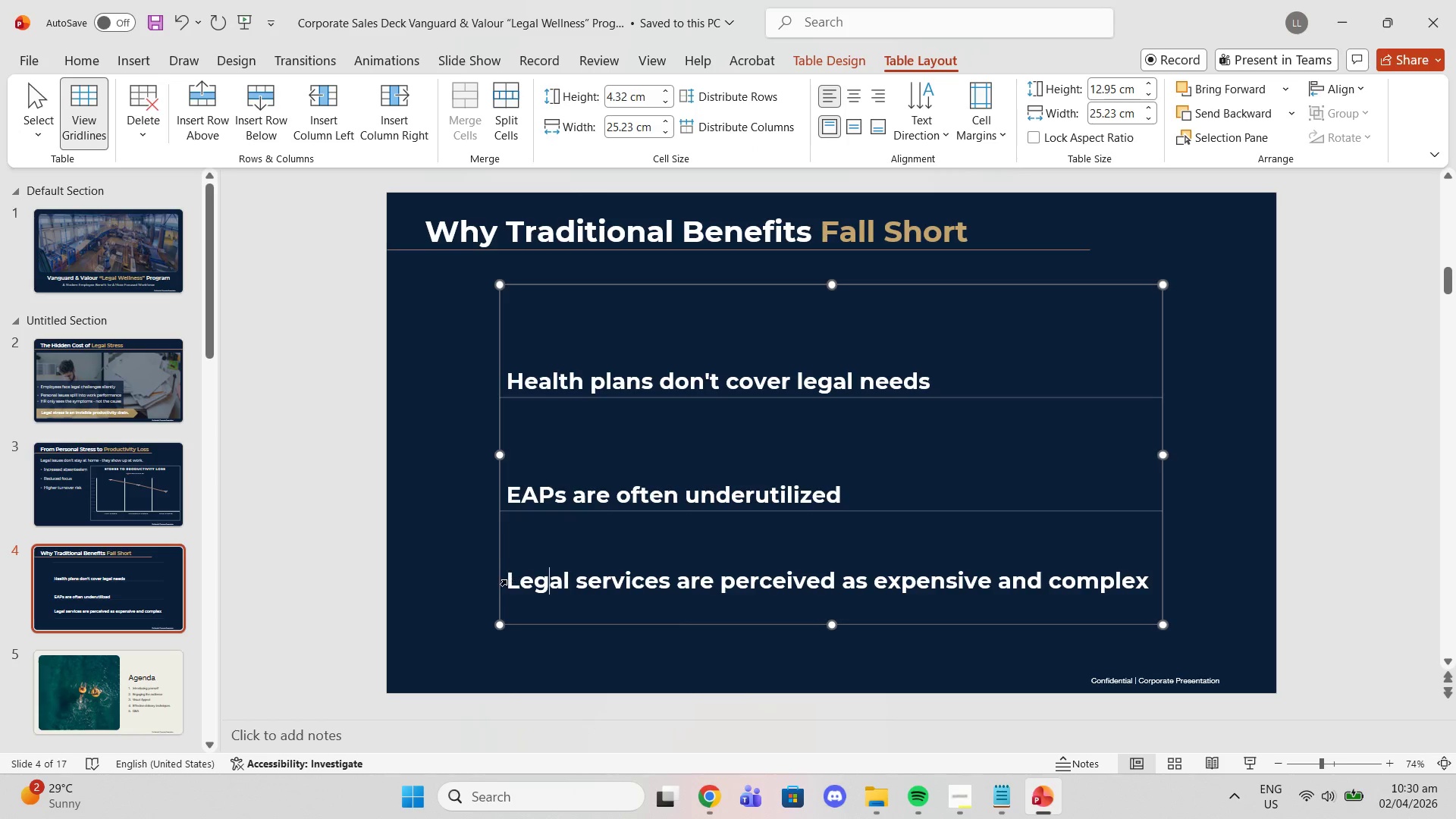 
left_click([506, 580])
 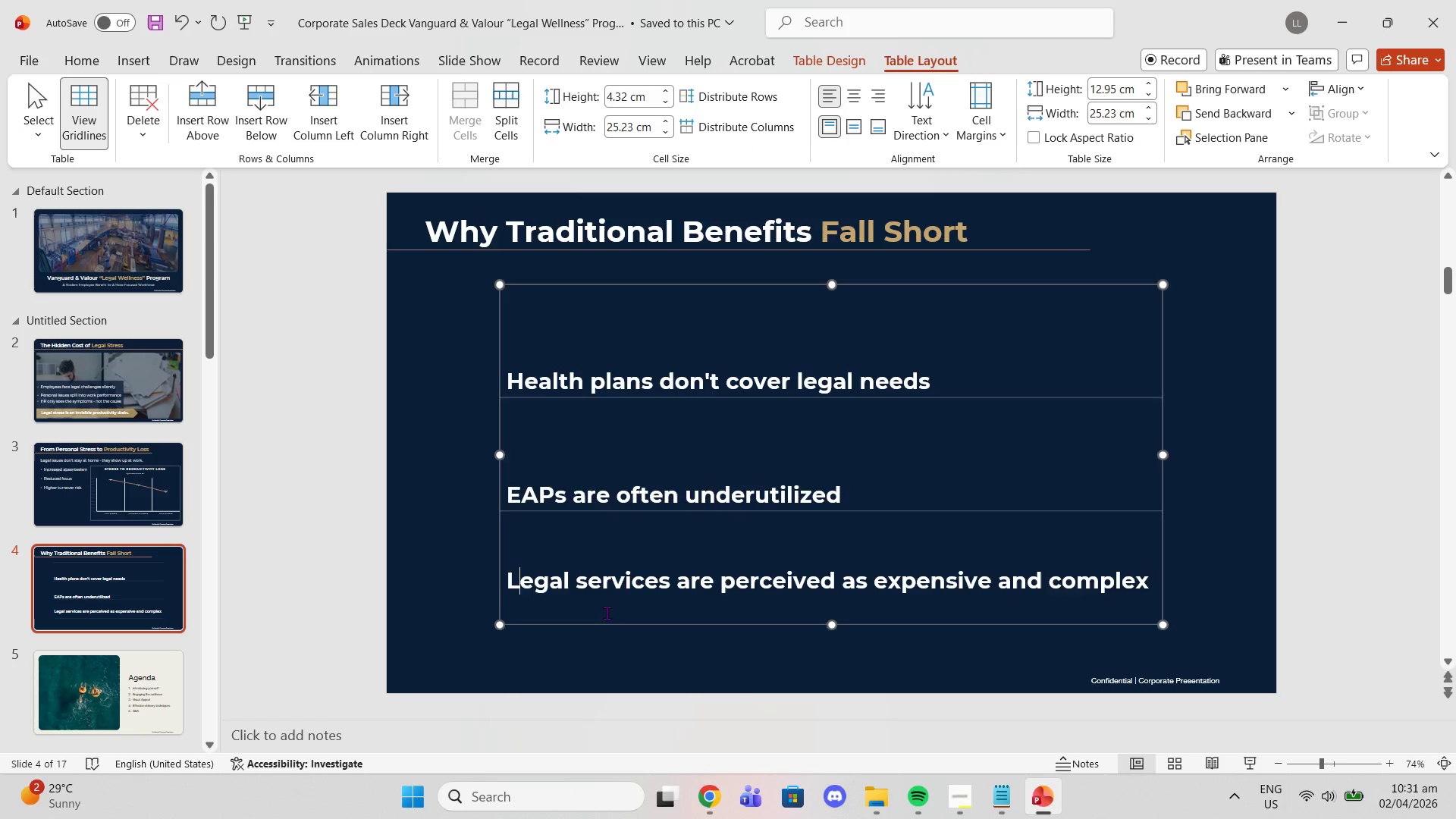 
double_click([621, 617])
 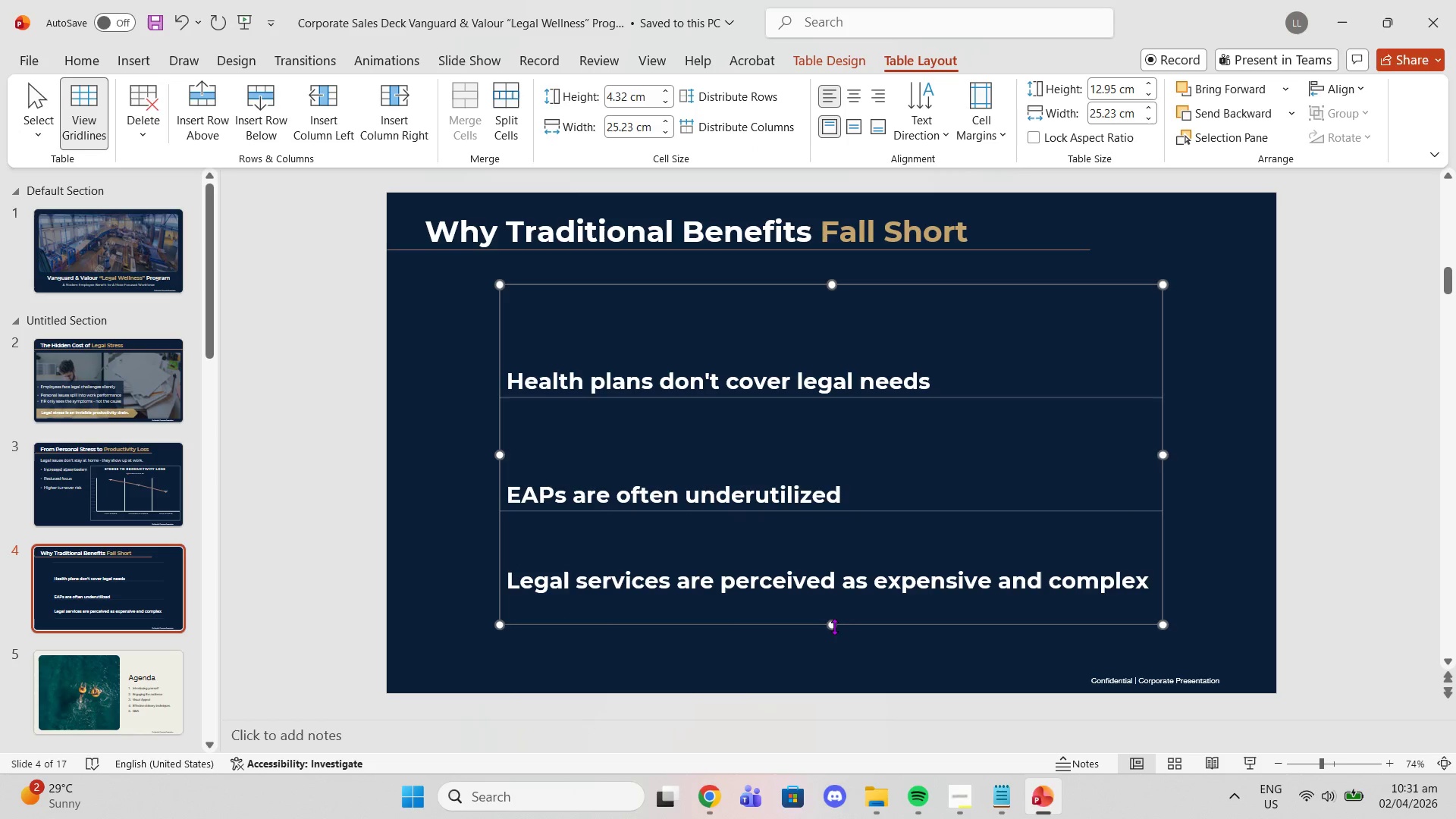 
left_click_drag(start_coordinate=[833, 626], to_coordinate=[822, 598])
 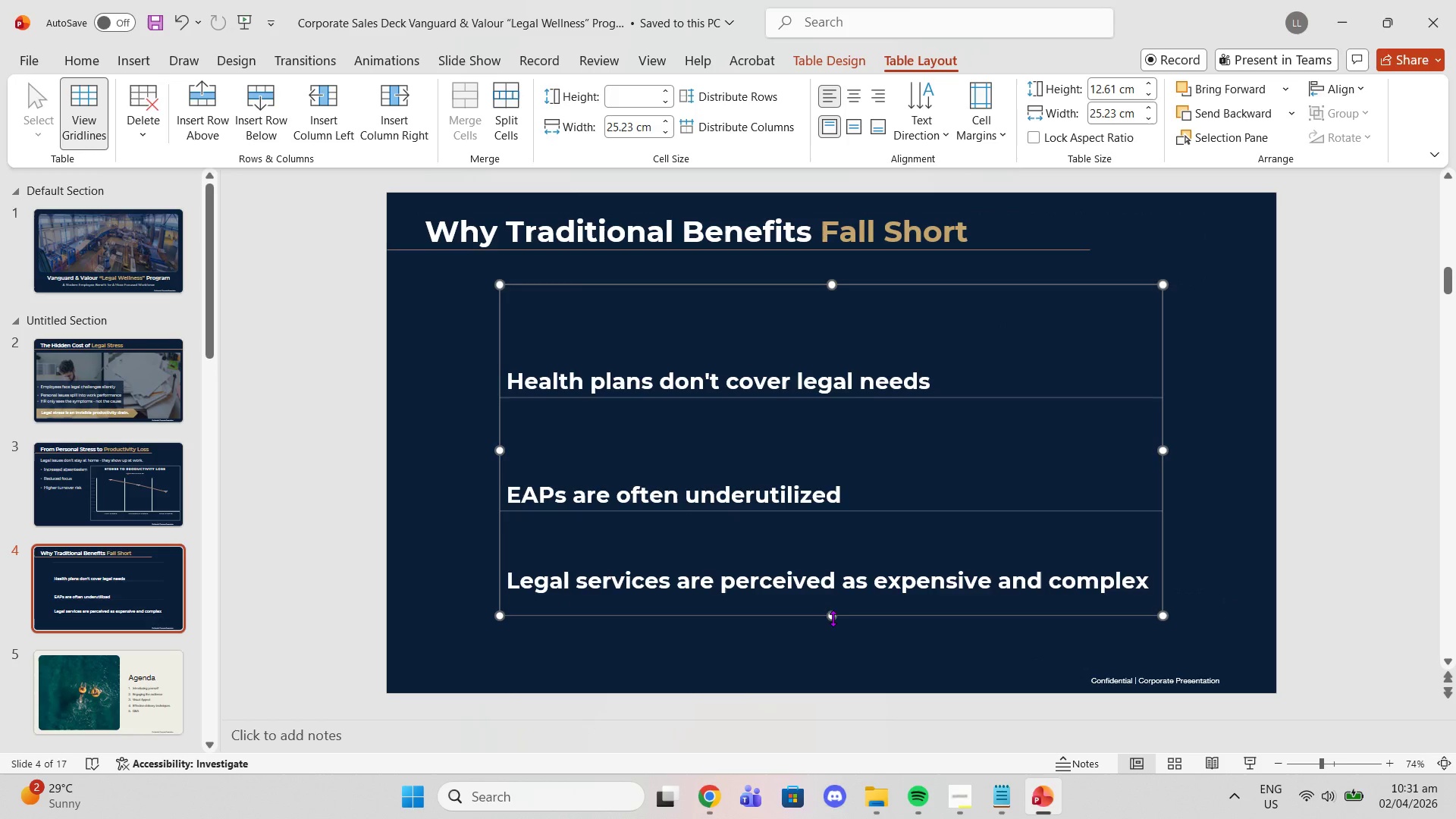 
left_click_drag(start_coordinate=[833, 618], to_coordinate=[823, 598])
 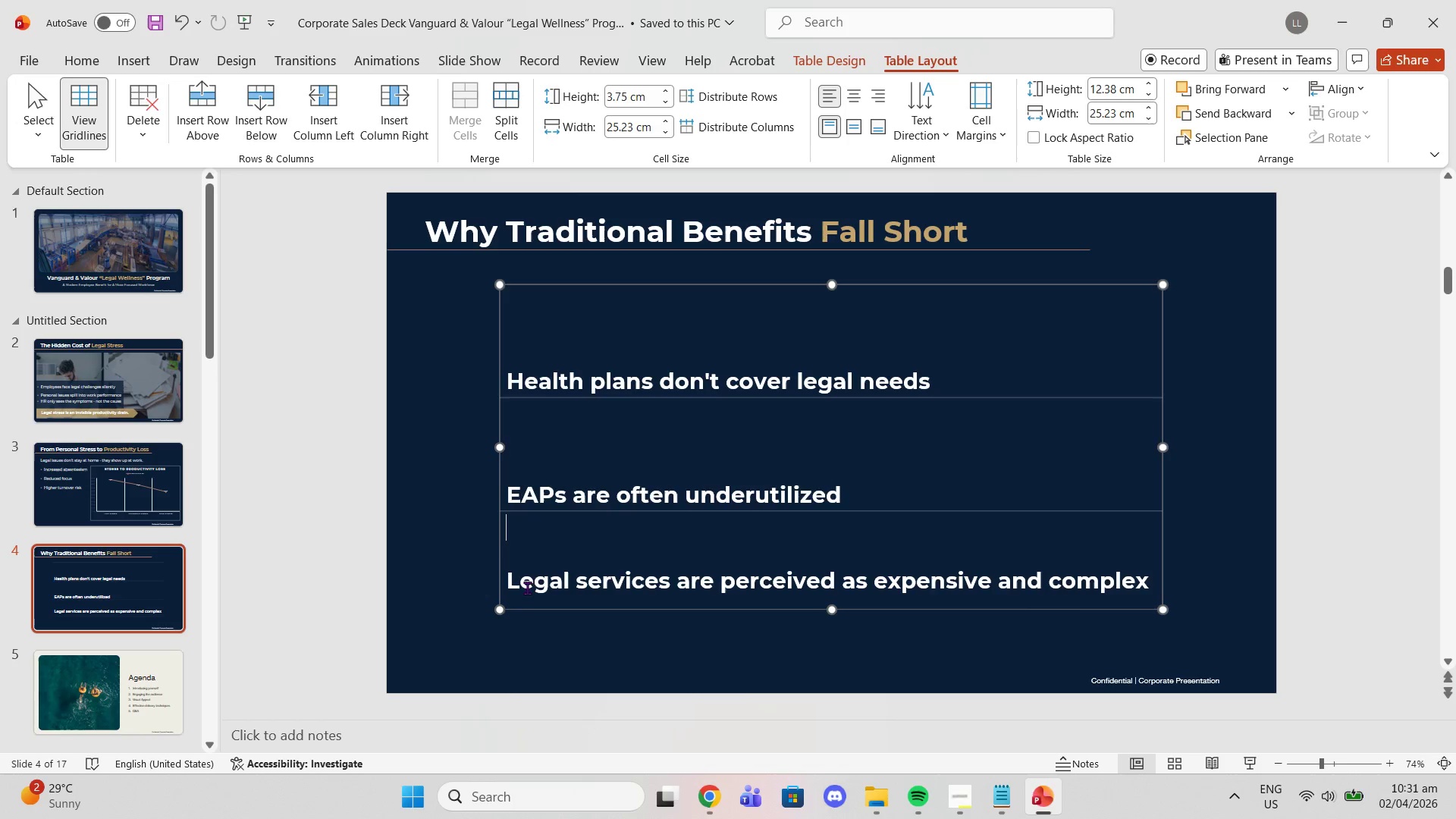 
left_click([516, 584])
 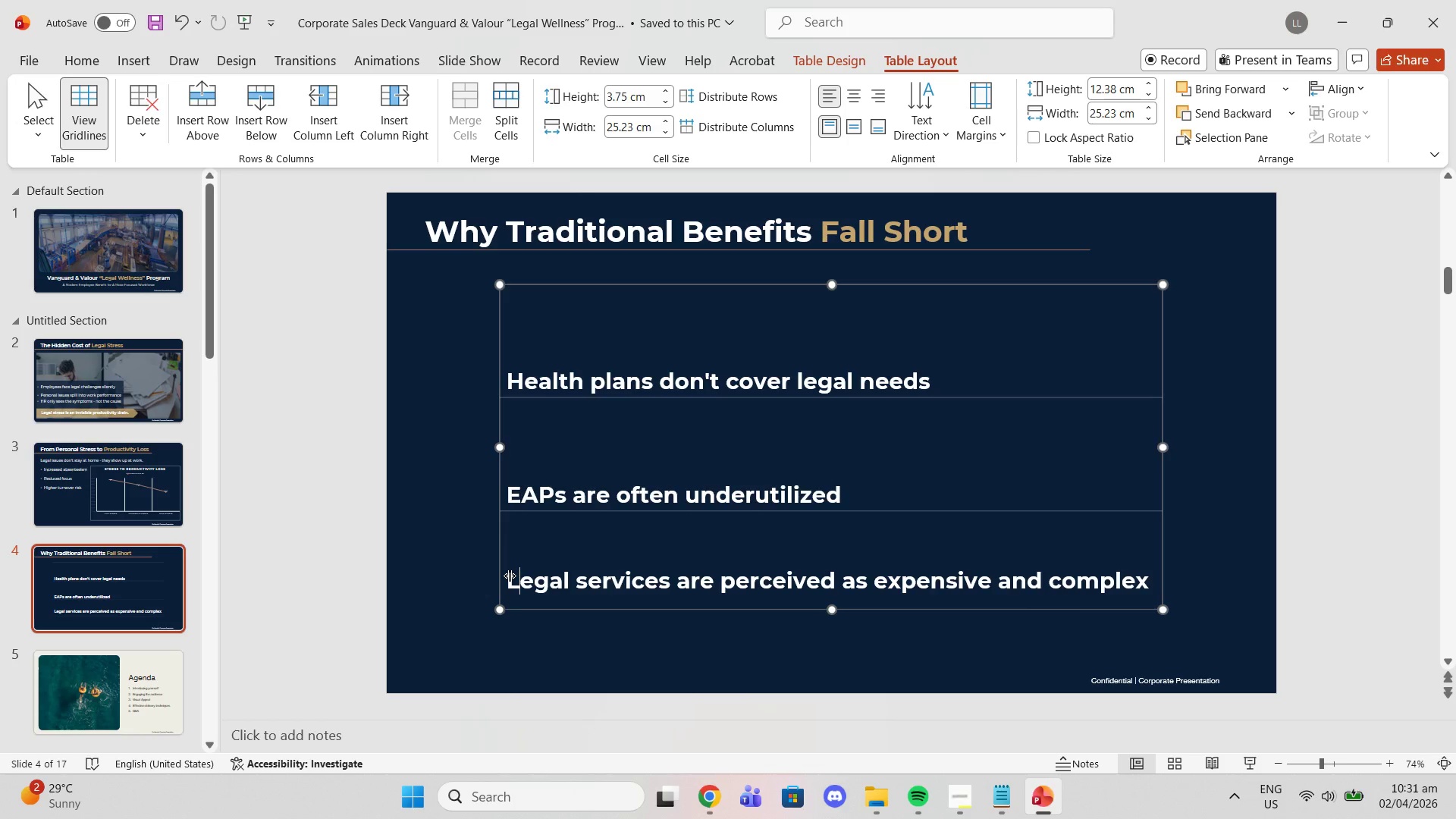 
left_click([510, 576])
 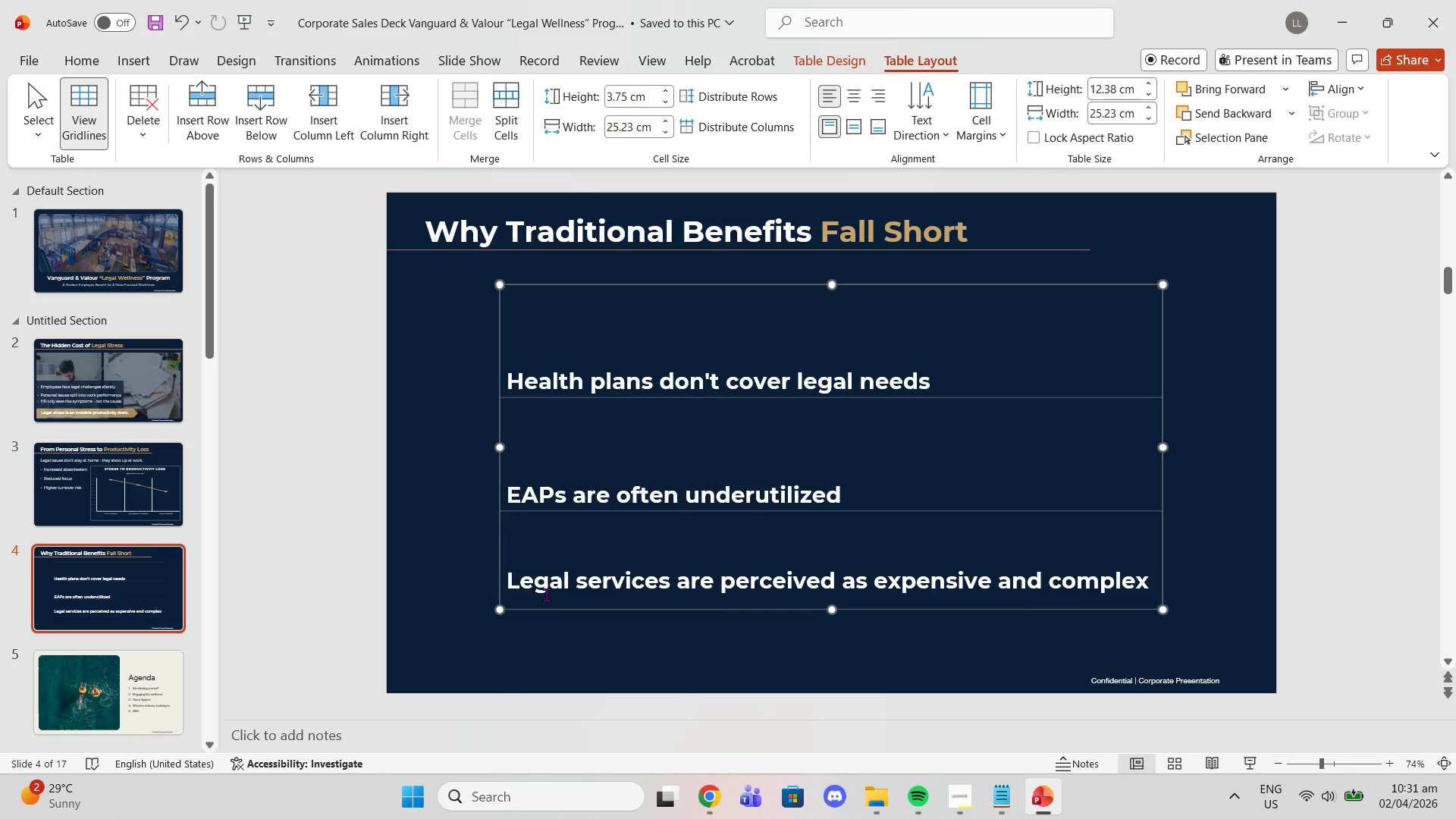 
key(ArrowLeft)
 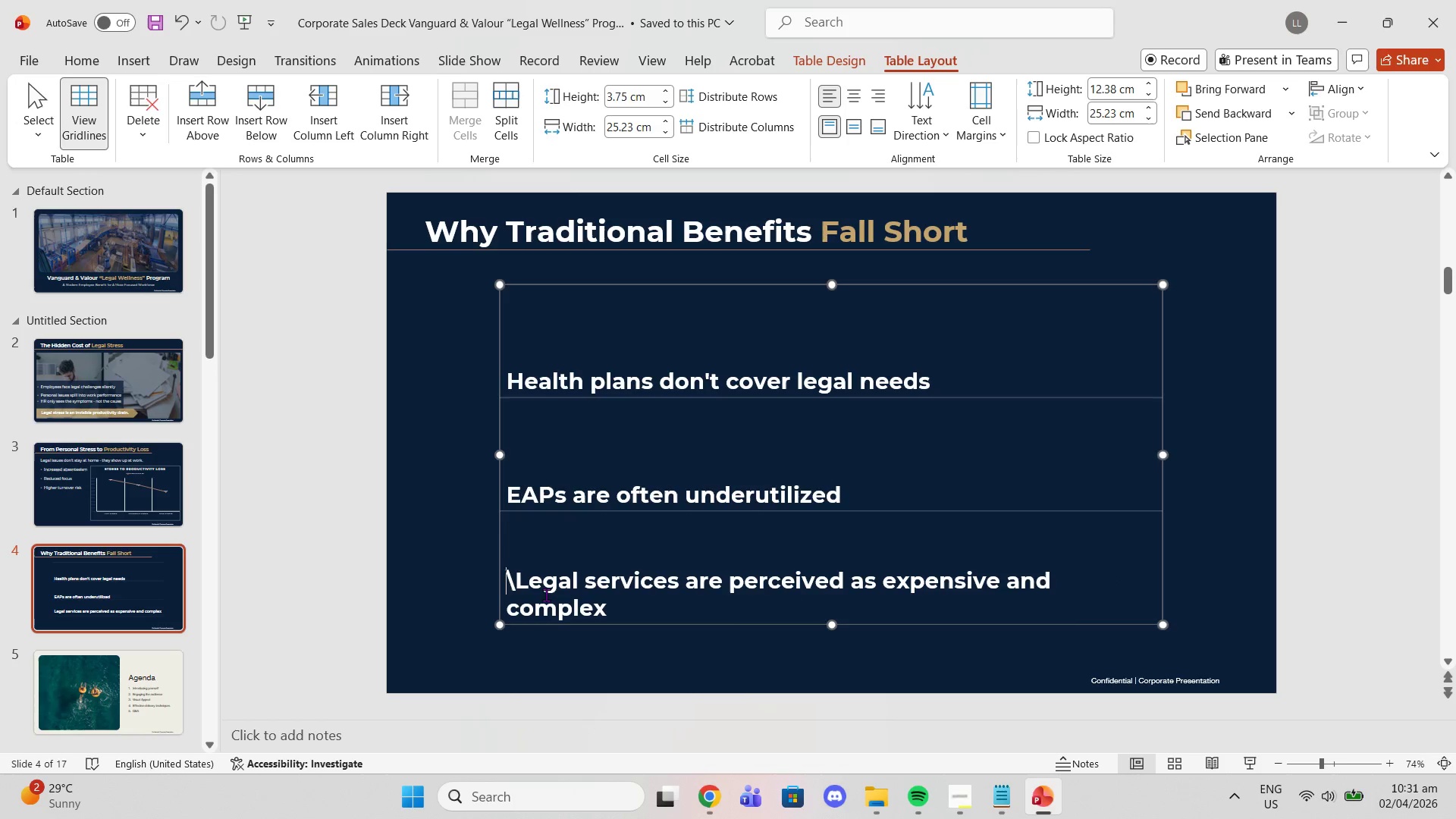 
key(Backslash)
 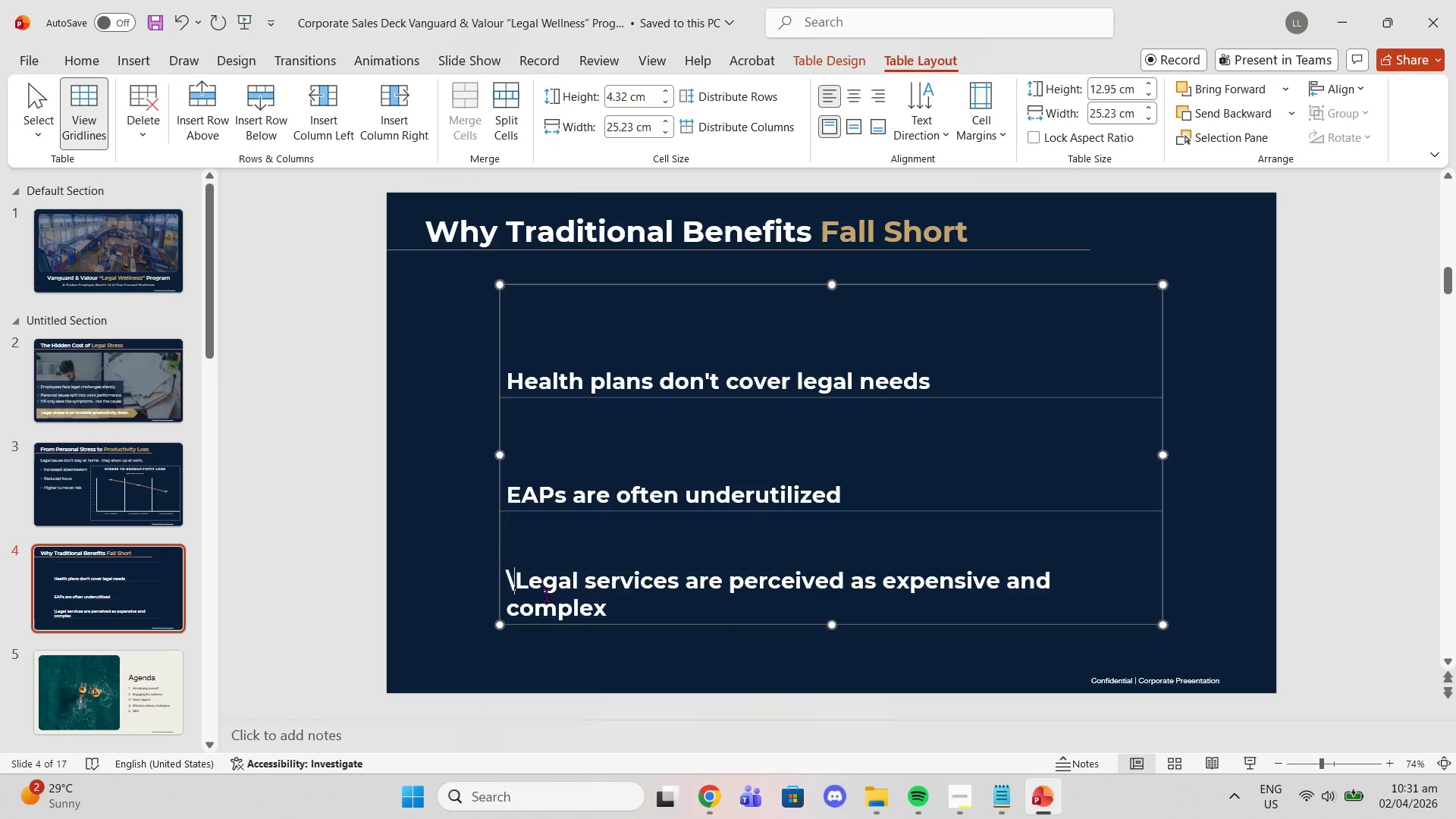 
key(Backspace)
 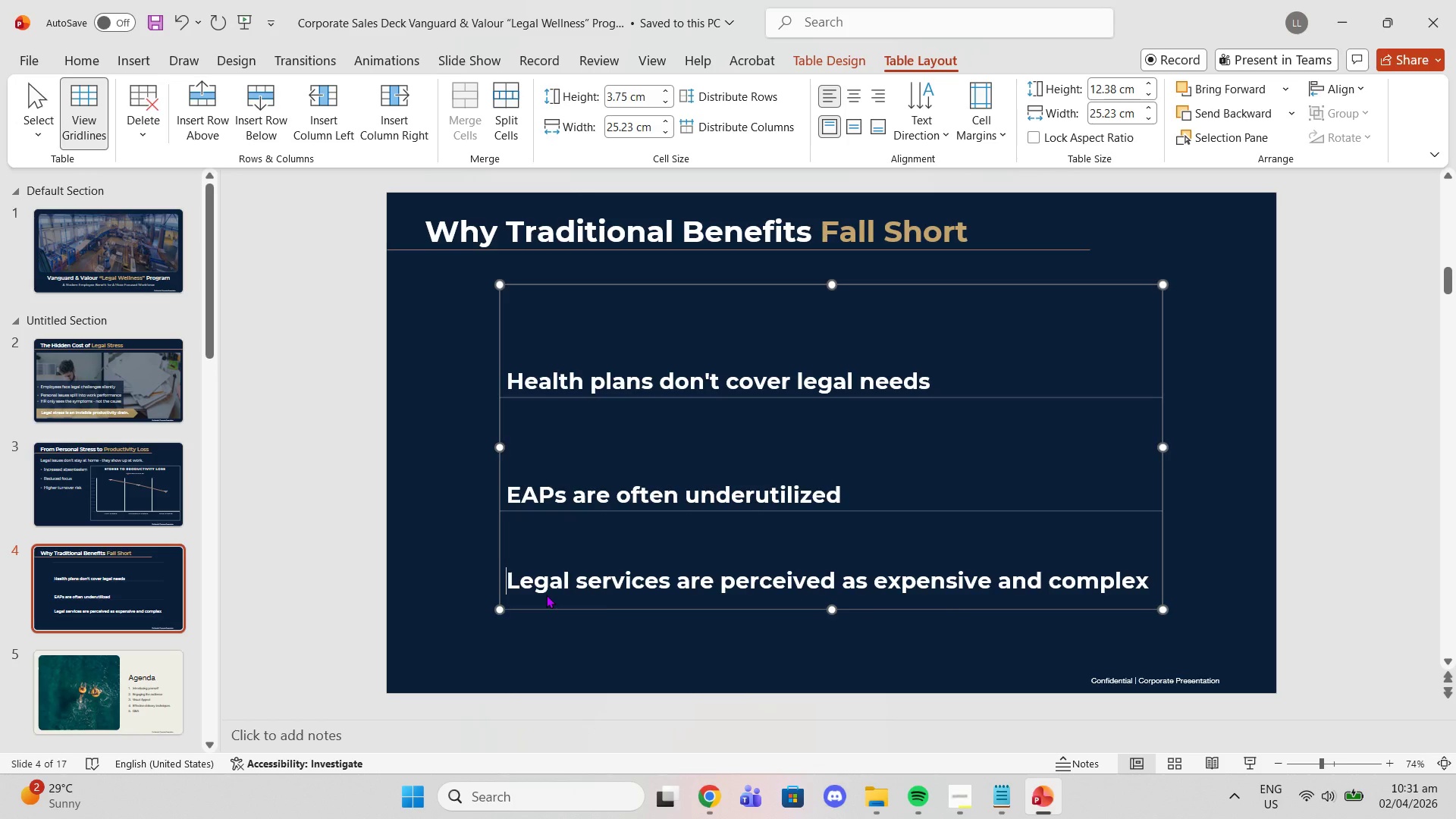 
key(Enter)
 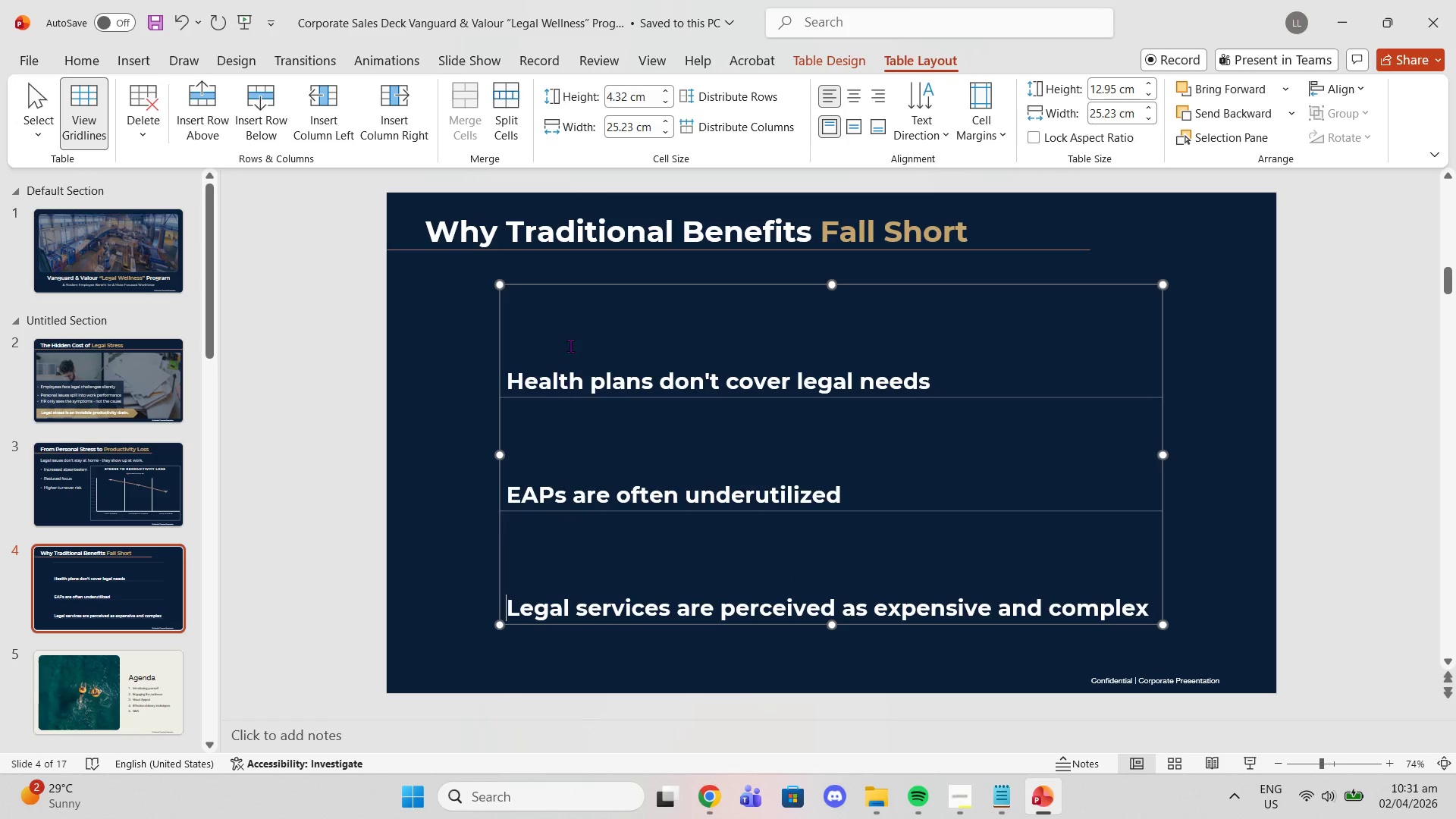 
left_click_drag(start_coordinate=[551, 332], to_coordinate=[947, 551])
 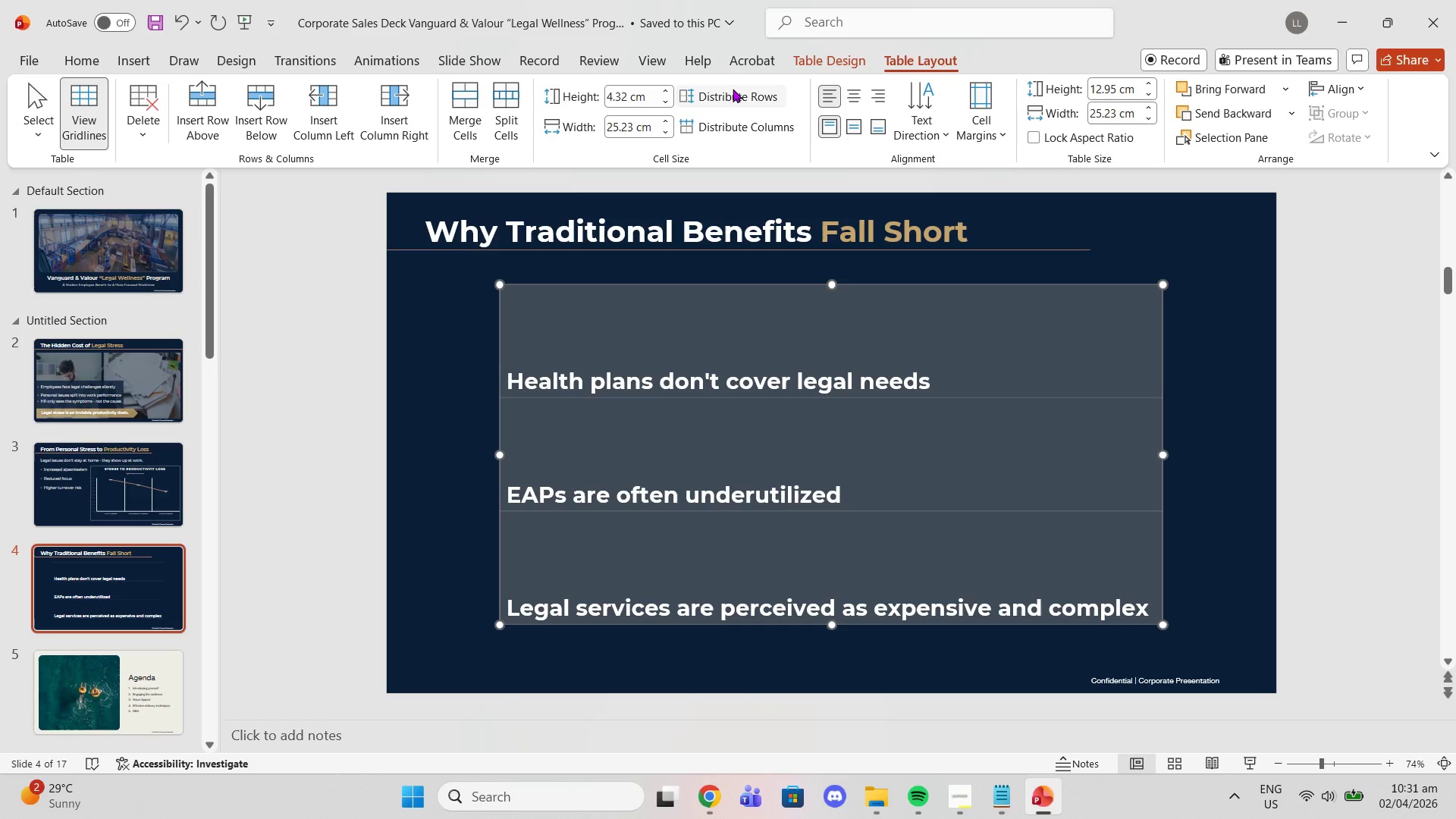 
left_click([733, 93])
 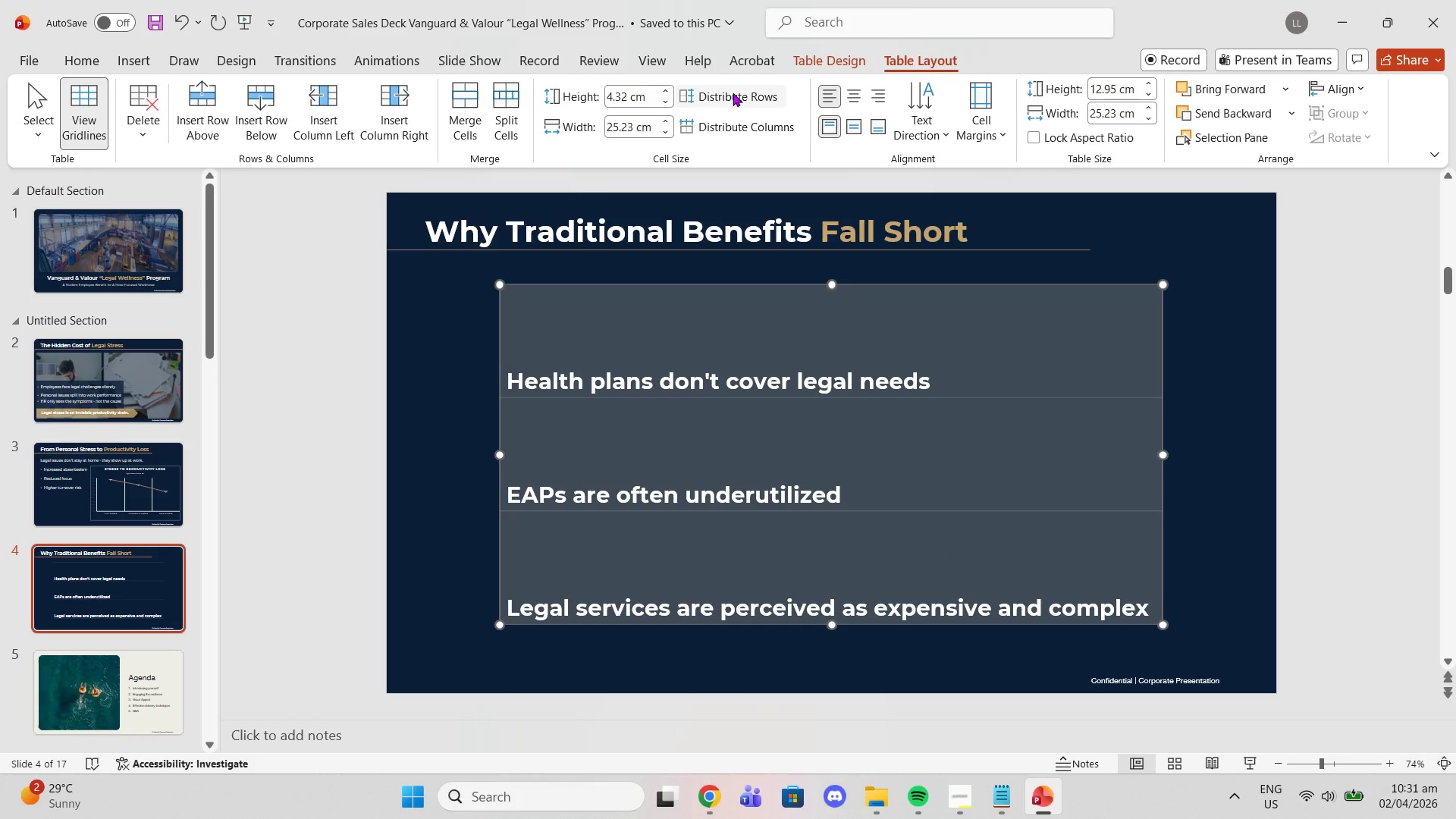 
left_click([733, 93])
 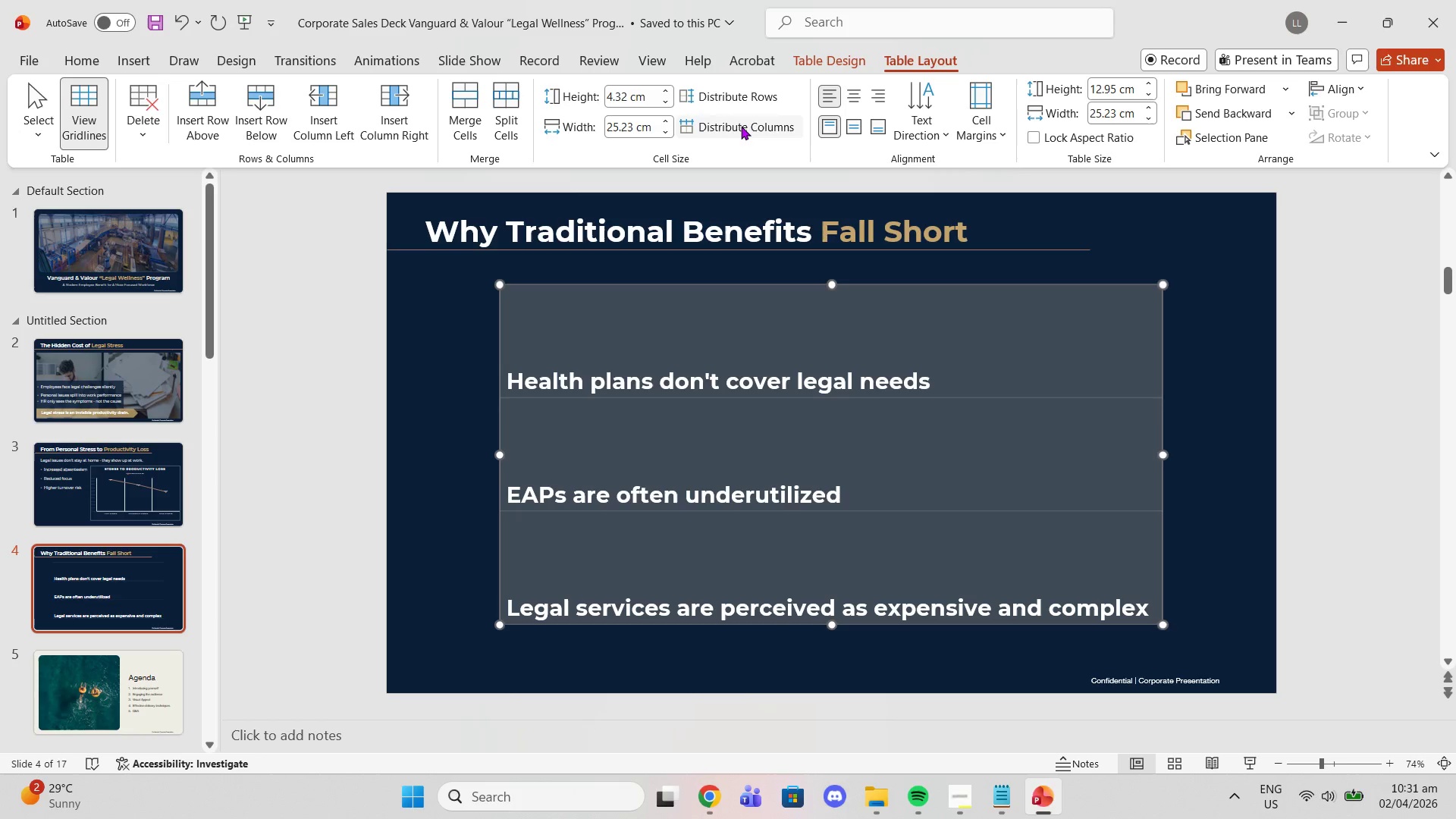 
left_click([741, 126])
 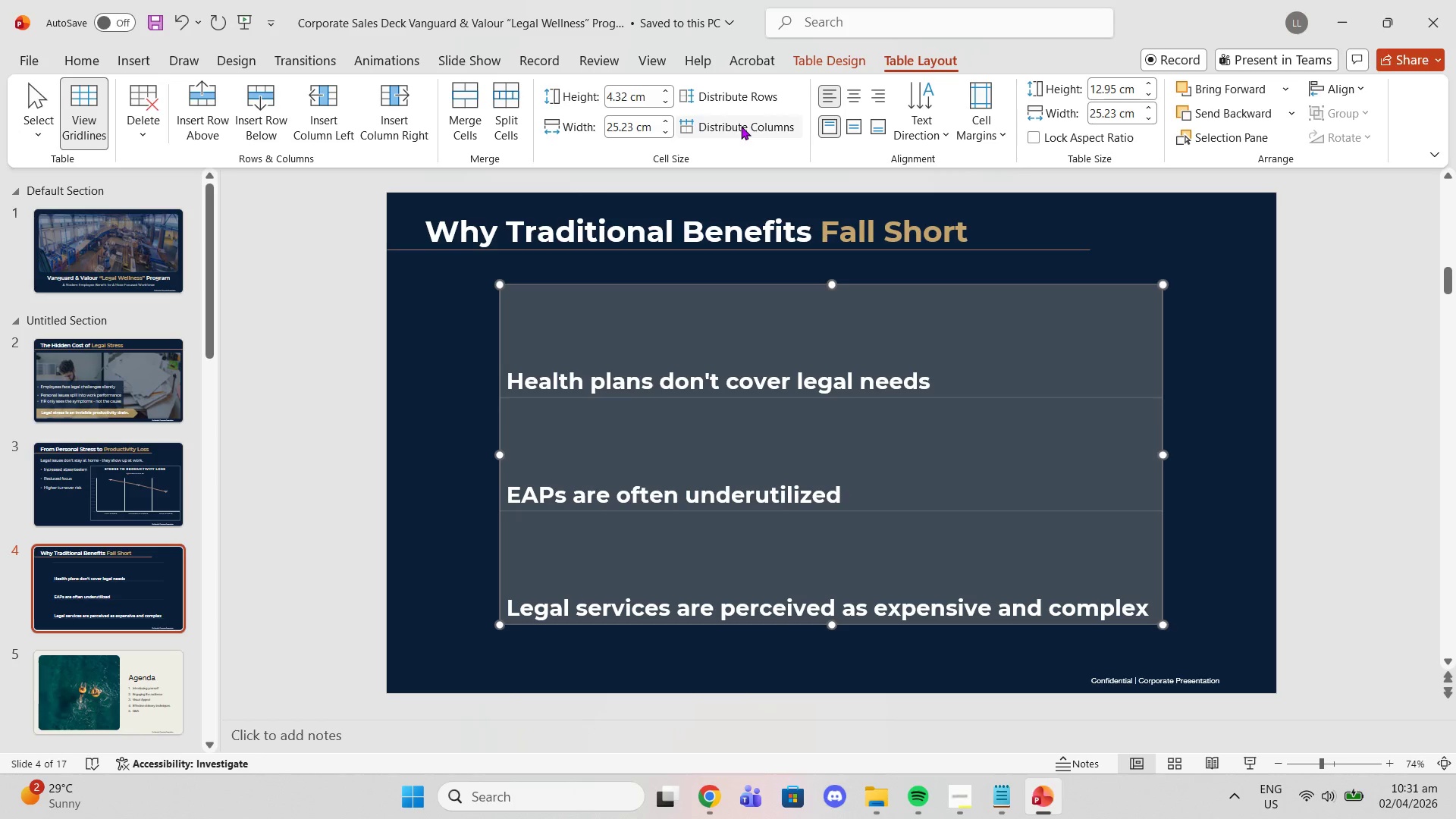 
double_click([741, 126])
 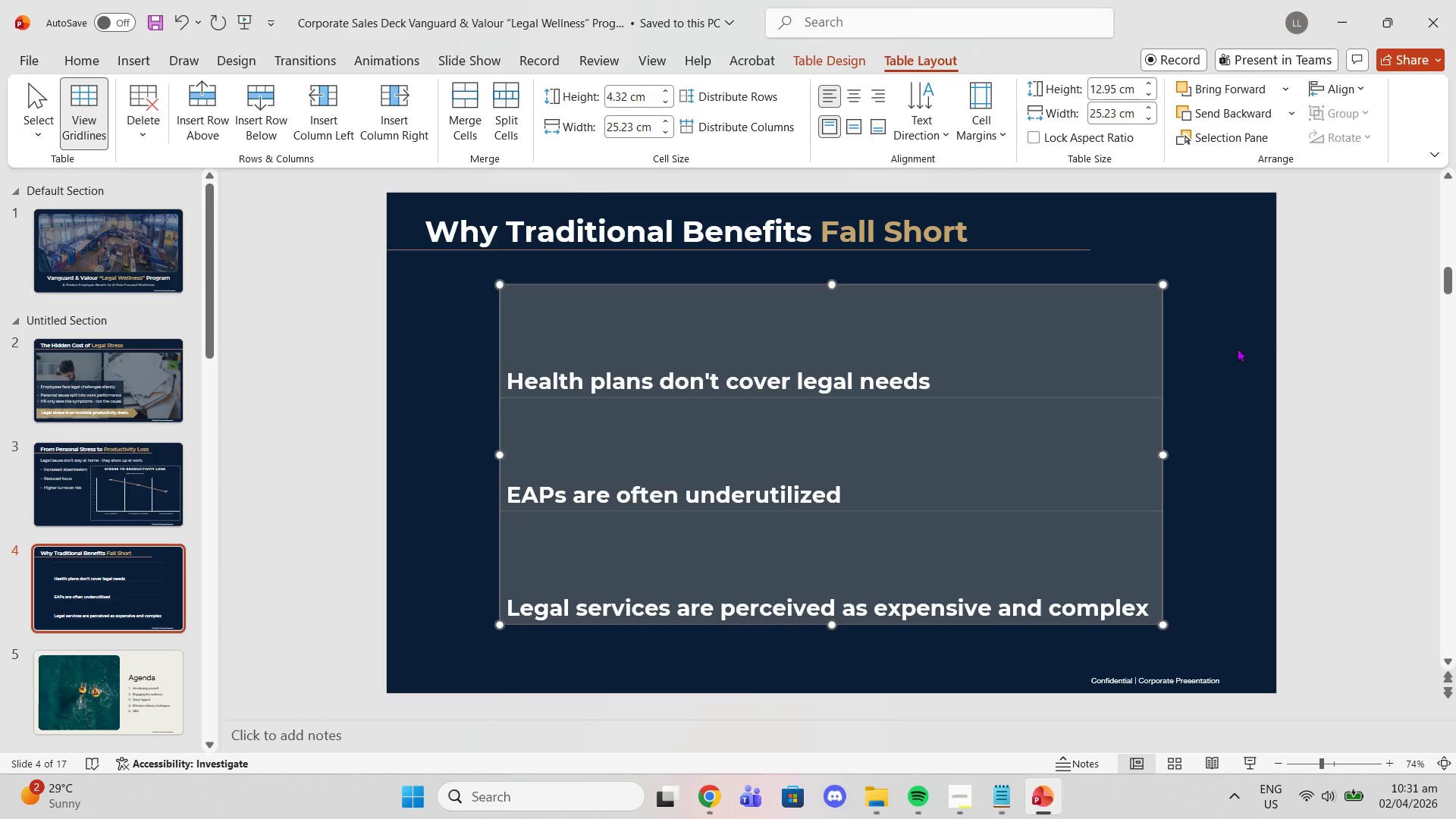 
left_click([1198, 337])
 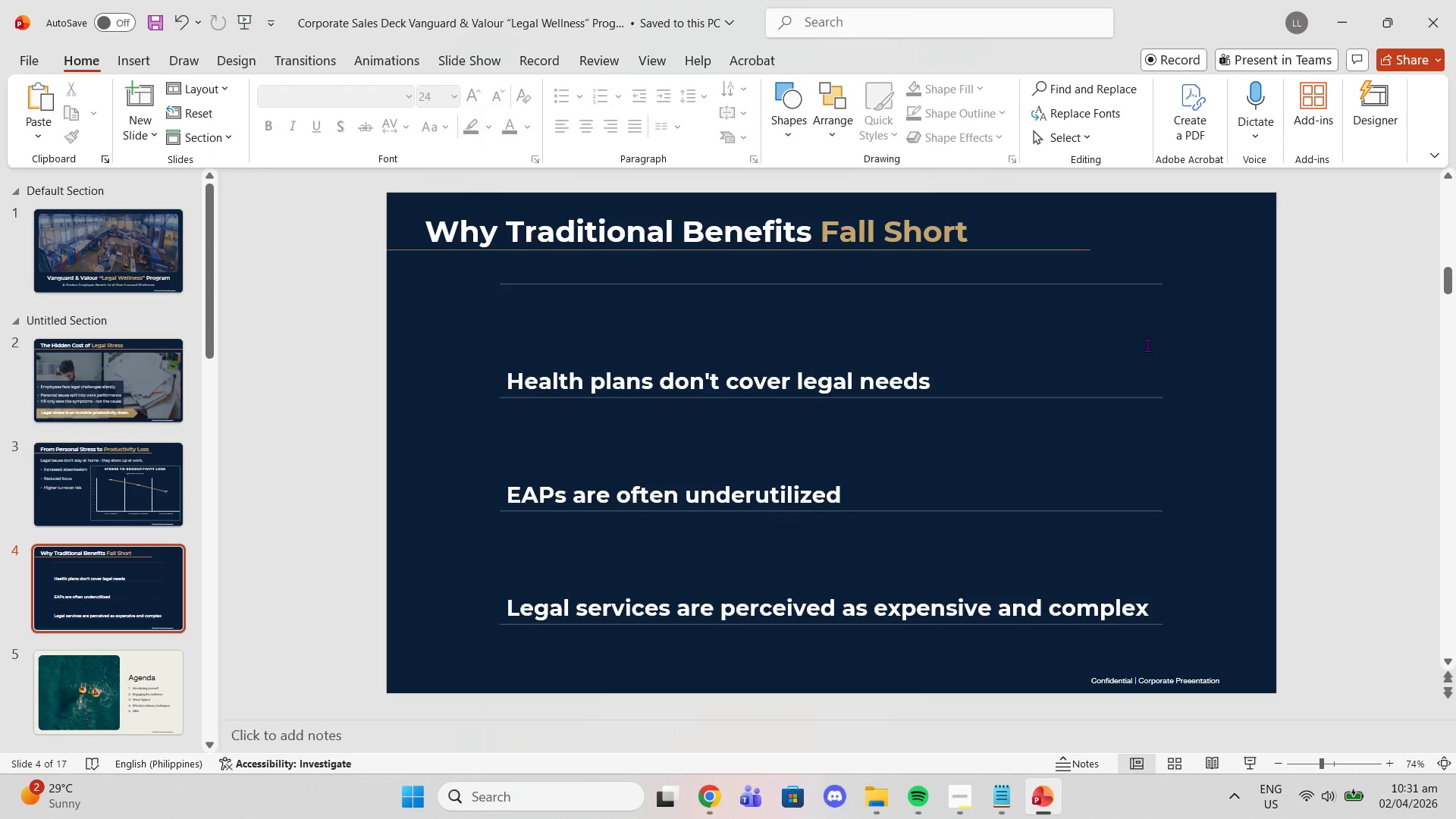 
left_click([1122, 345])
 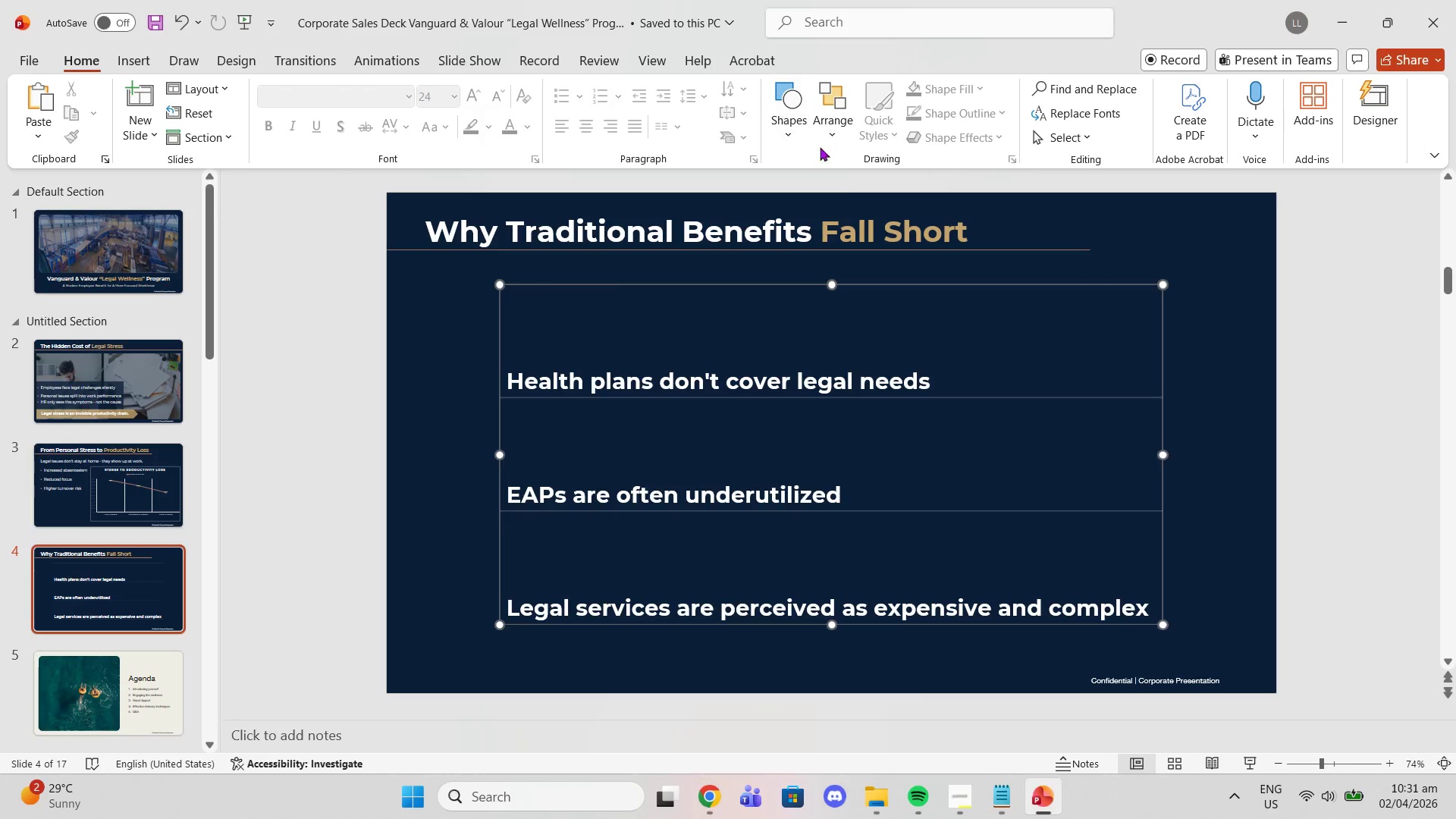 
left_click([887, 314])
 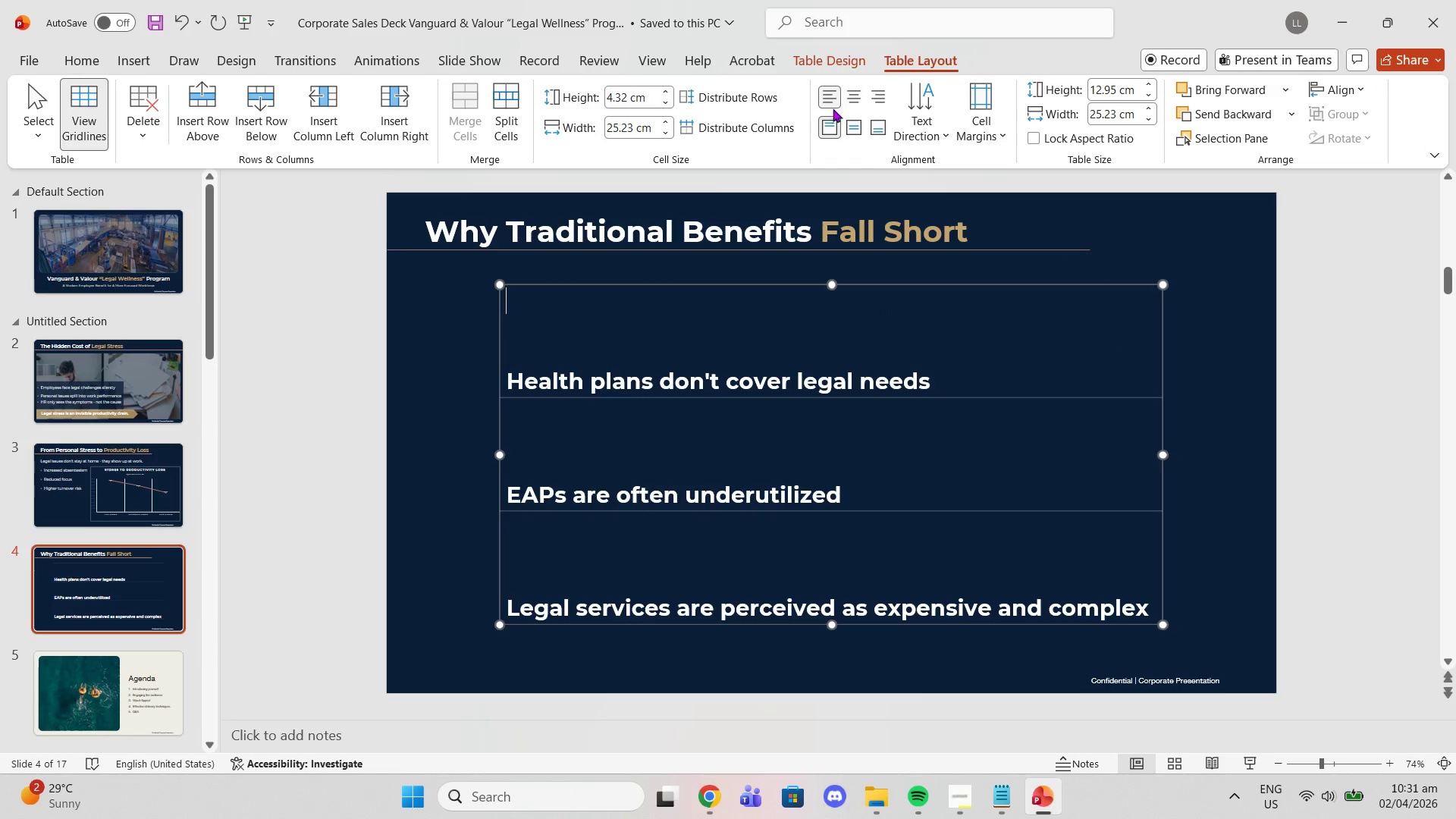 
mouse_move([763, 102])
 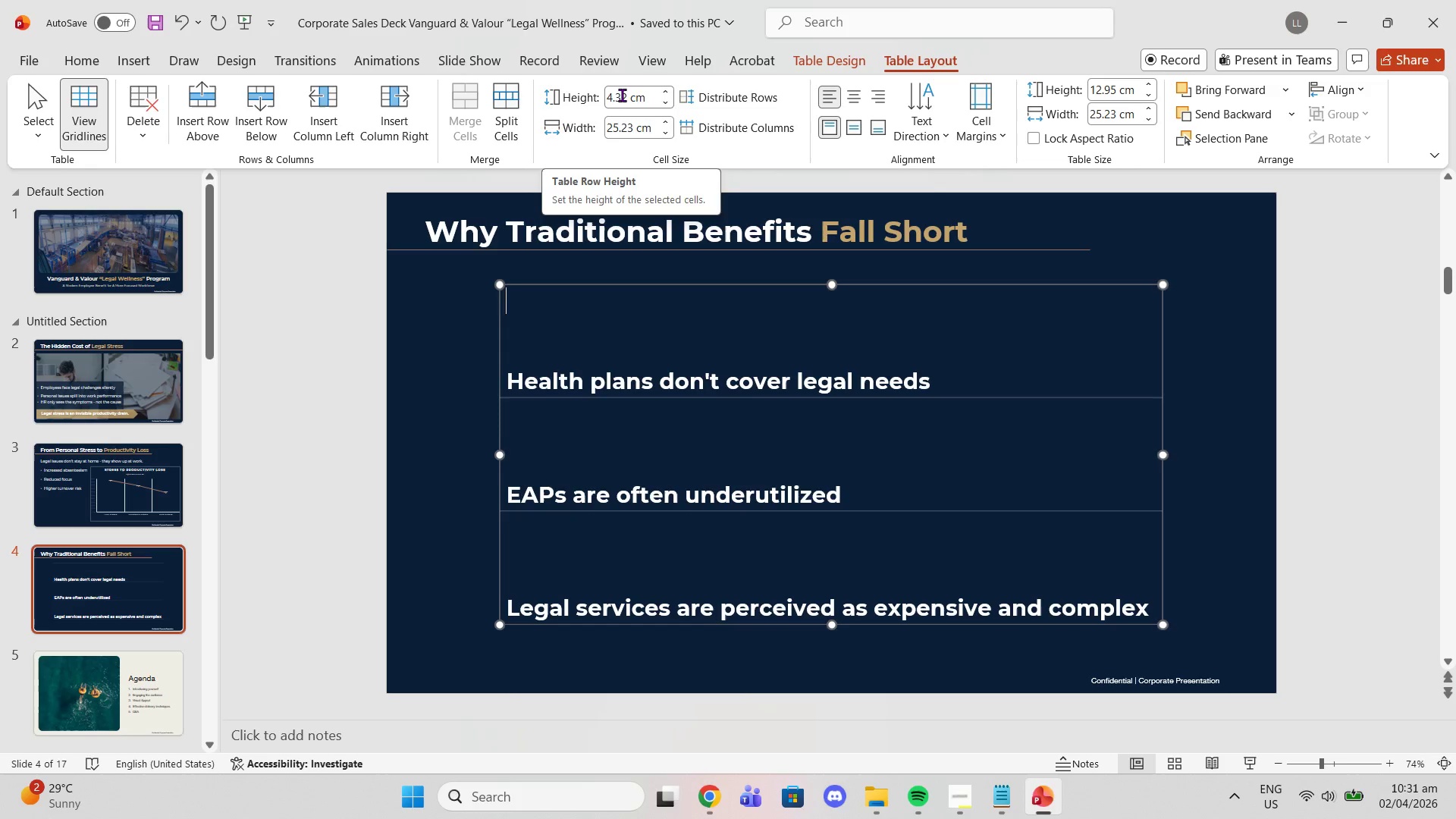 
double_click([623, 95])
 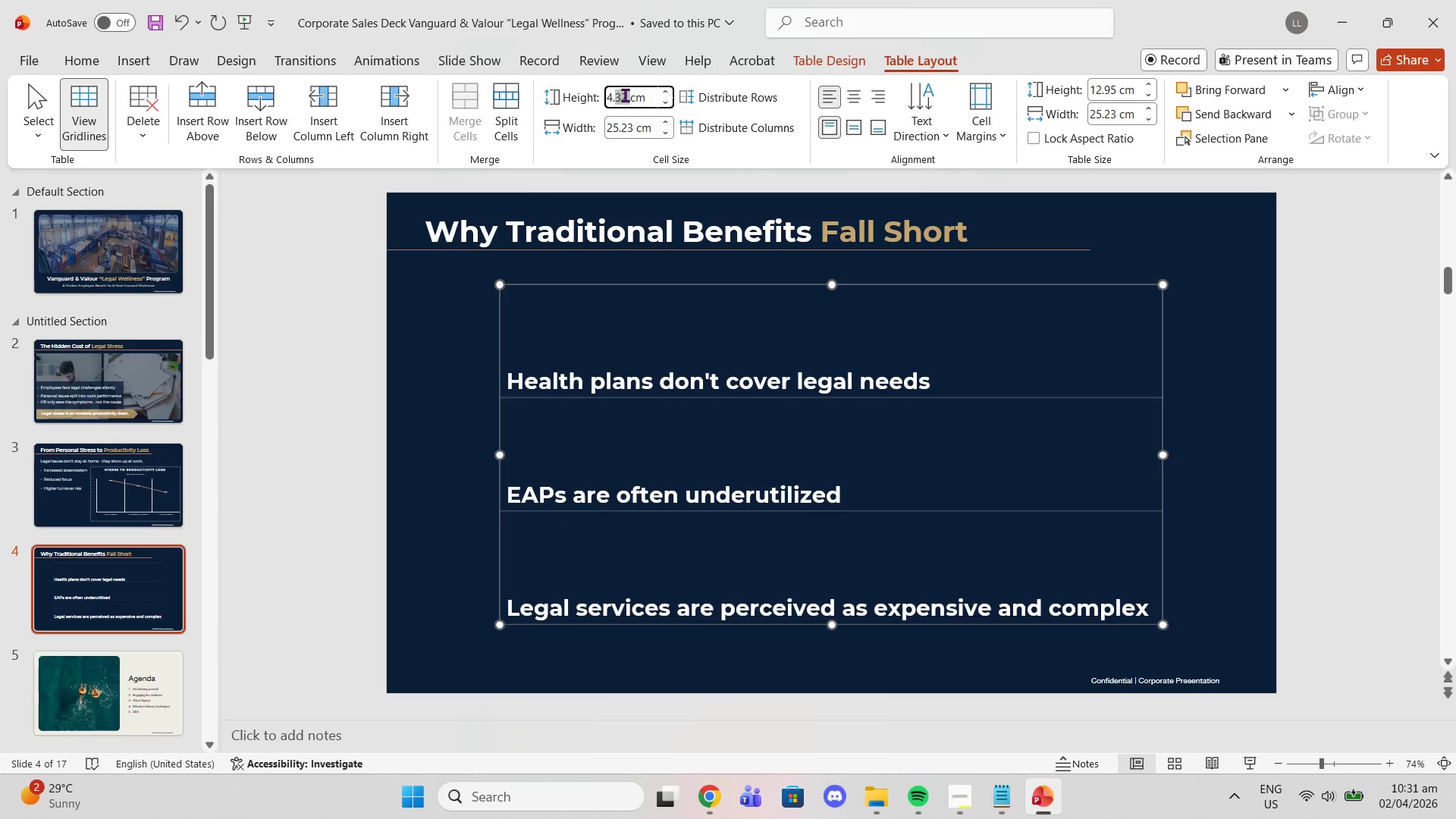 
key(Backspace)
 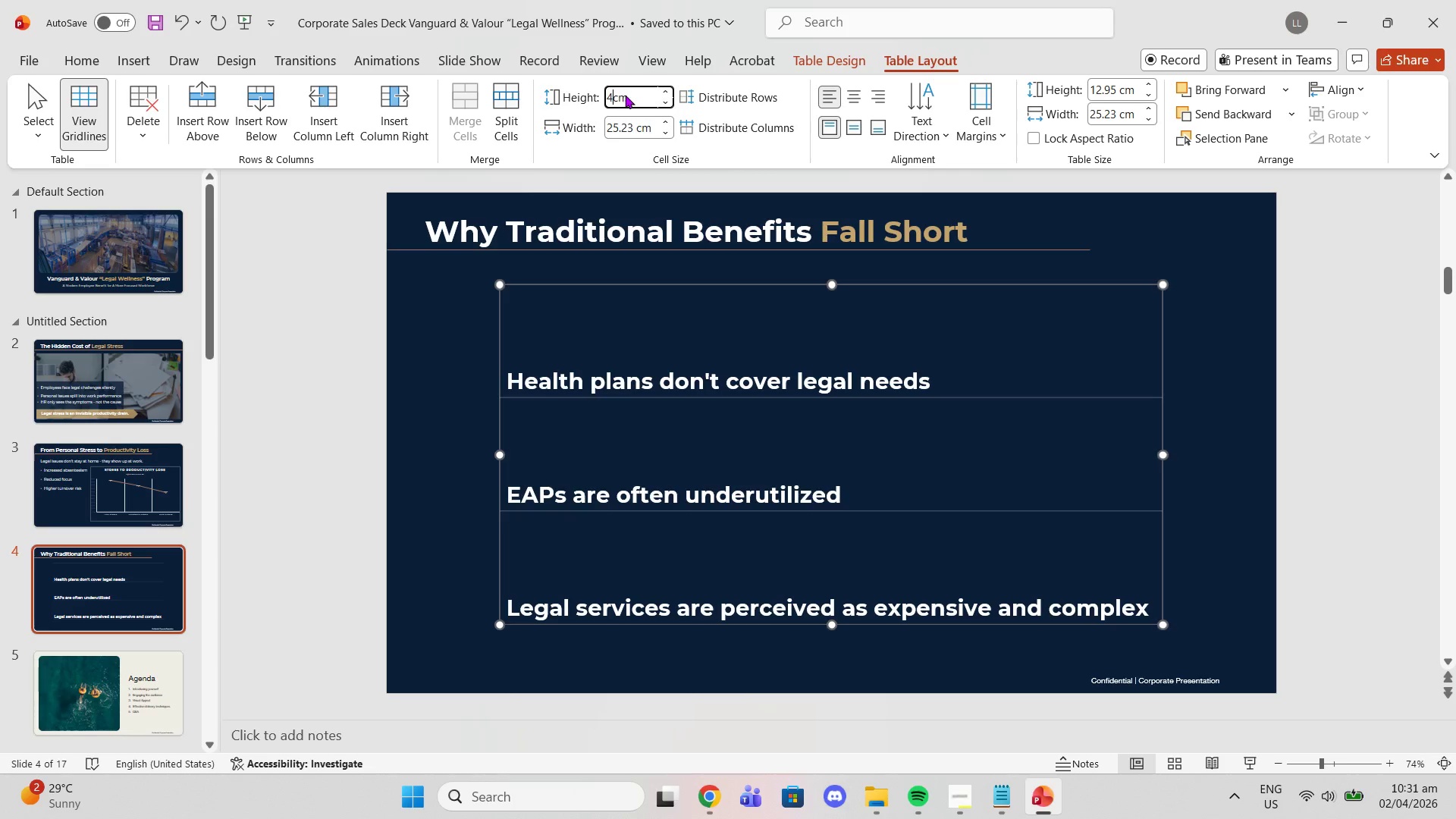 
key(Backspace)
 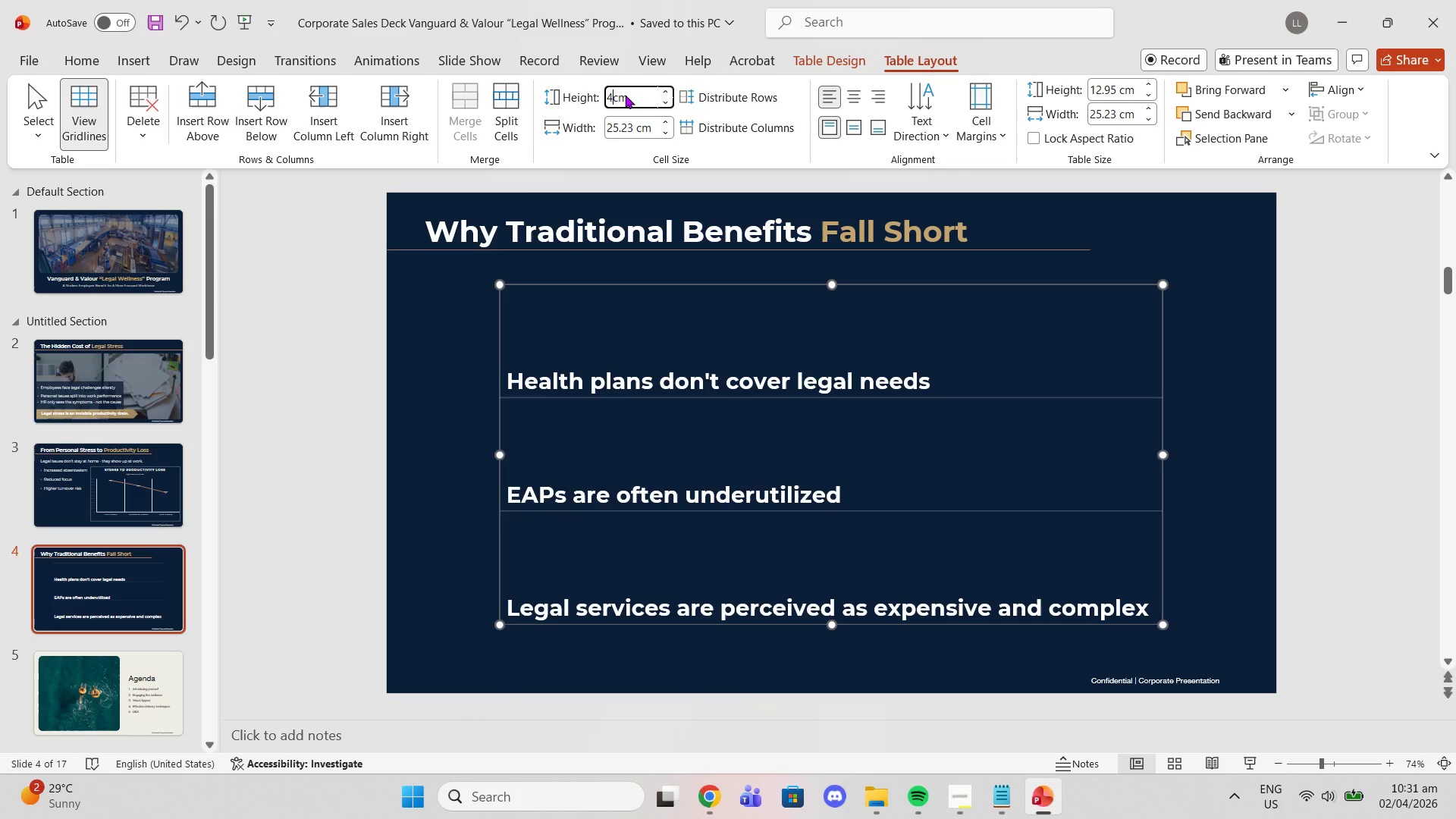 
key(Enter)
 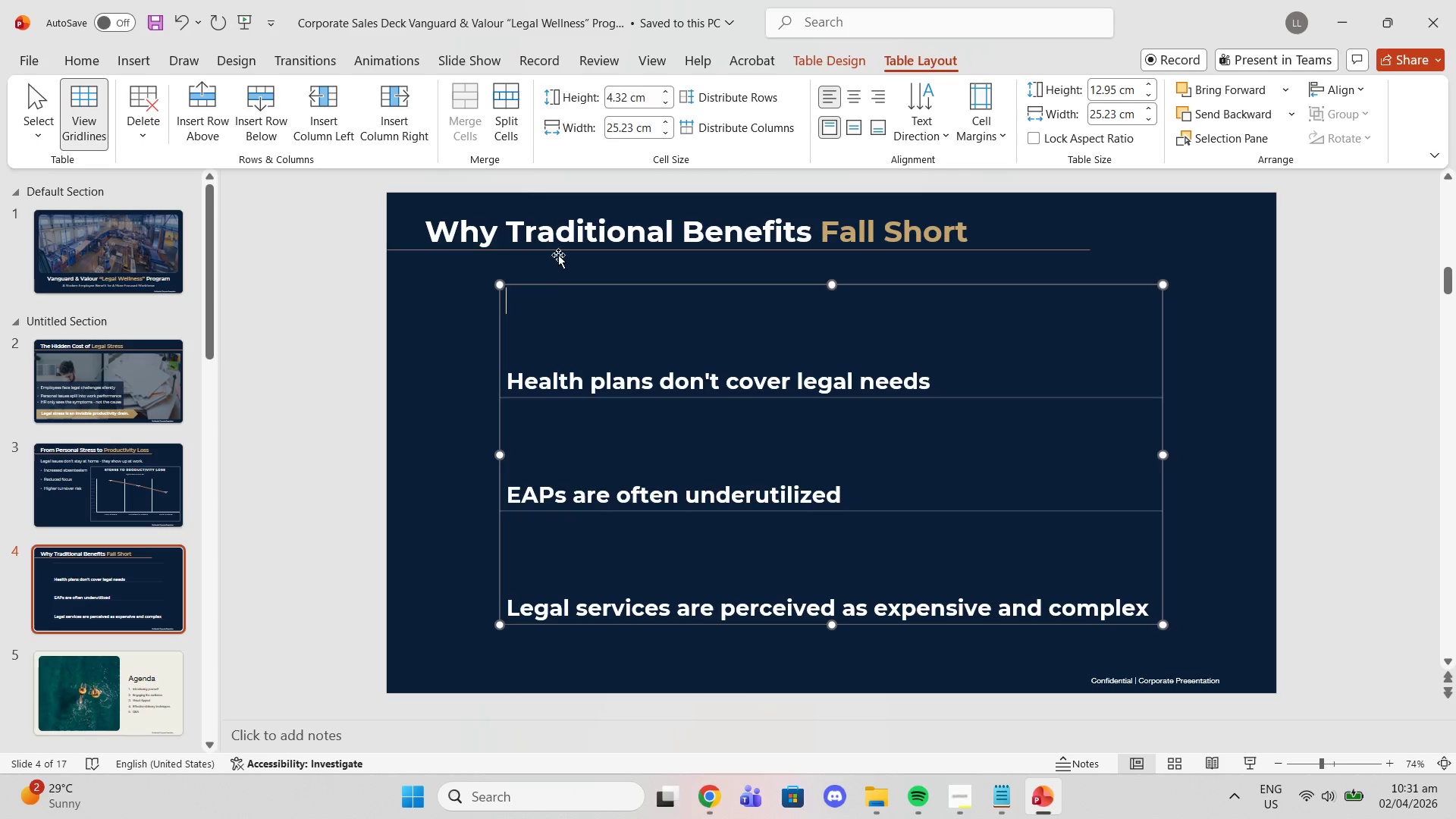 
left_click_drag(start_coordinate=[553, 314], to_coordinate=[849, 556])
 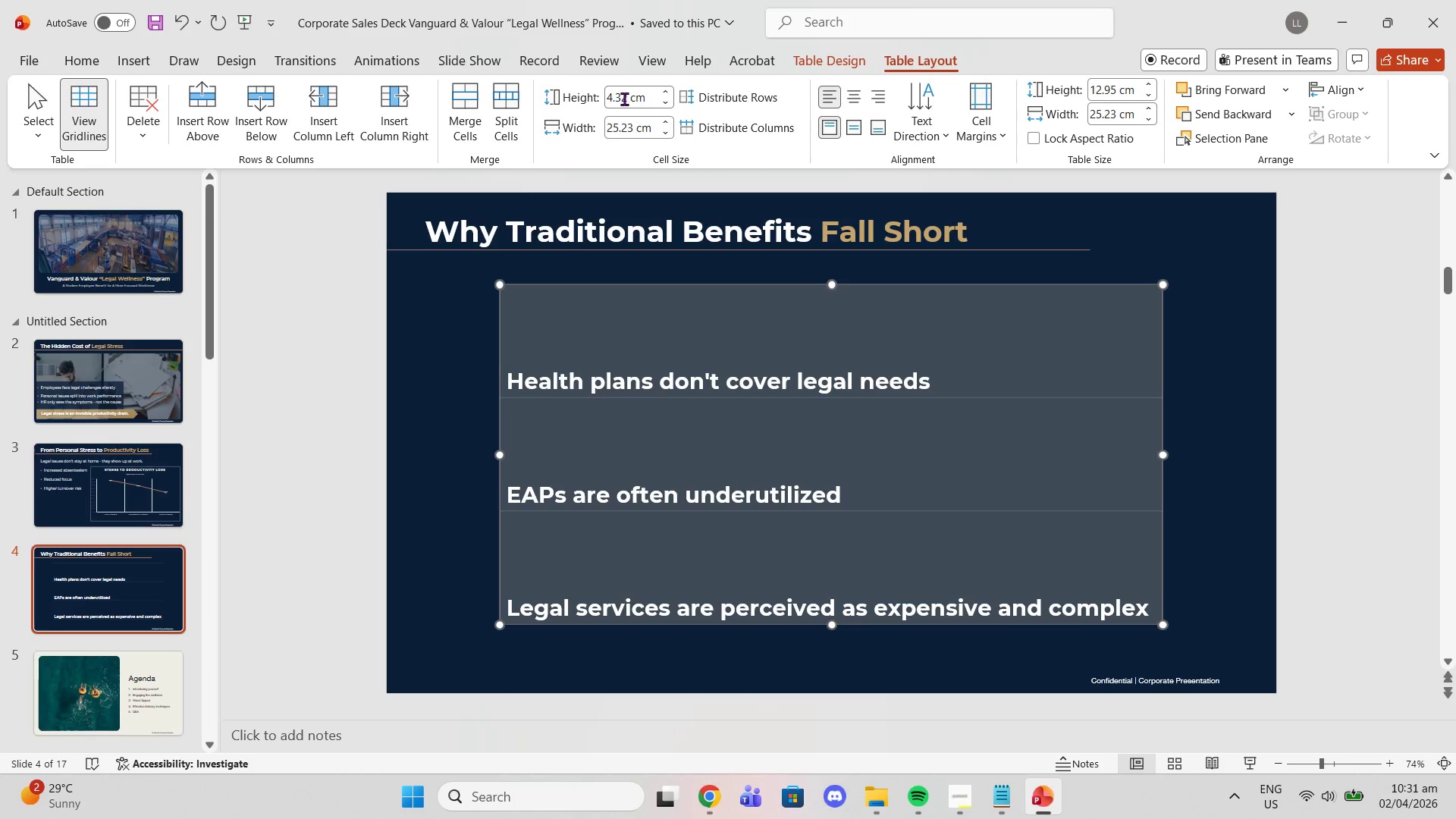 
left_click_drag(start_coordinate=[624, 99], to_coordinate=[562, 91])
 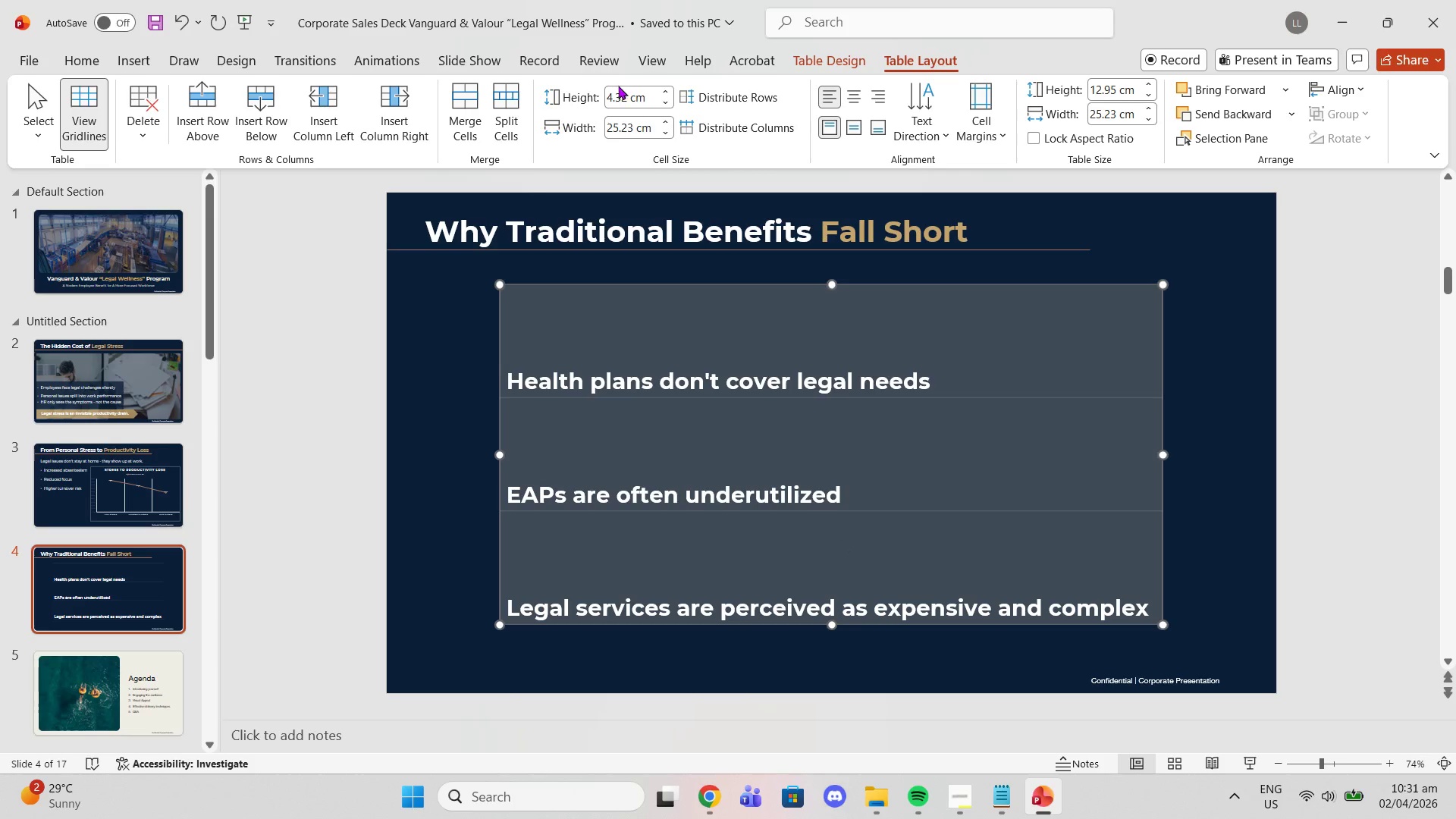 
double_click([618, 99])
 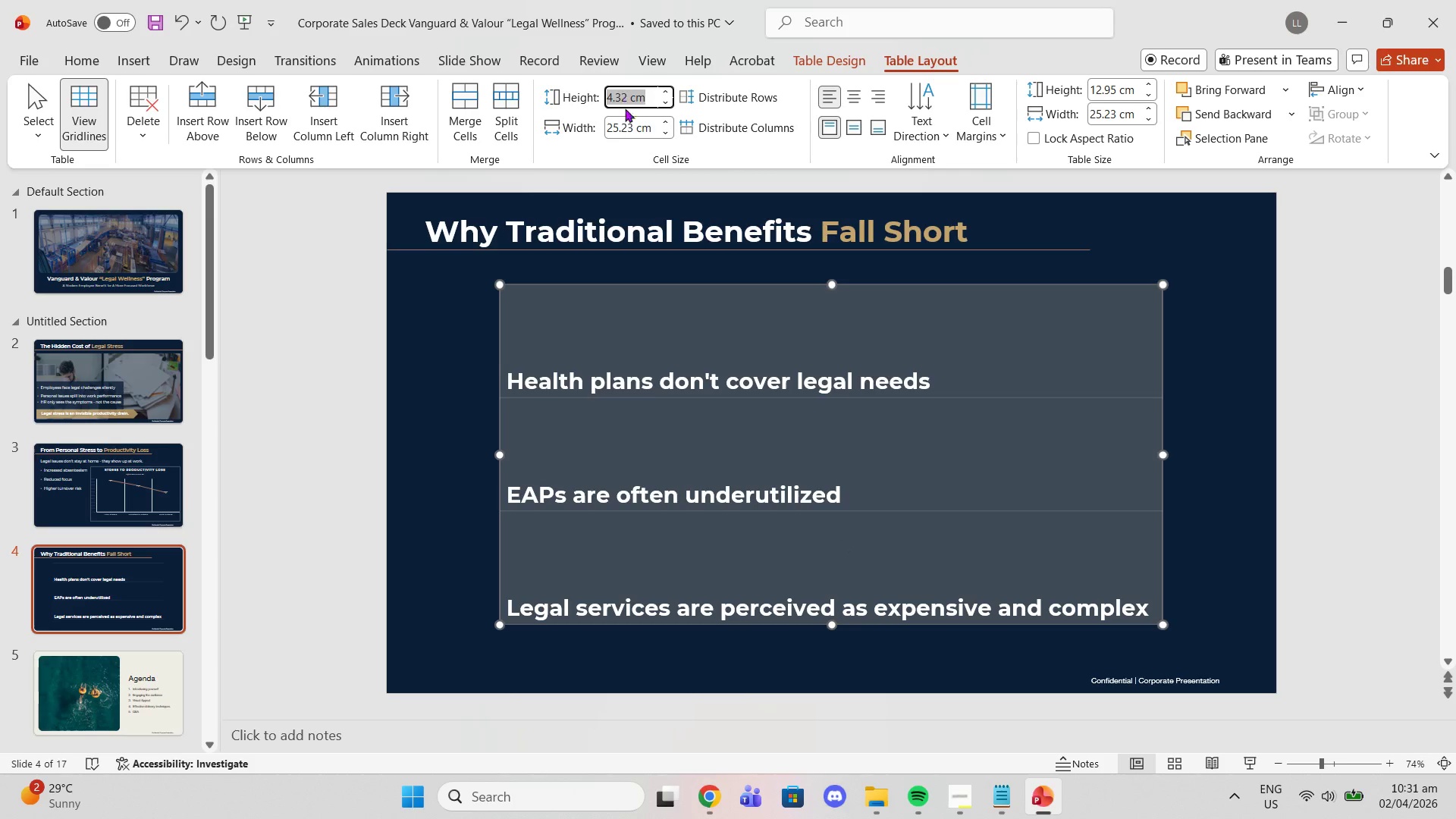 
key(4)
 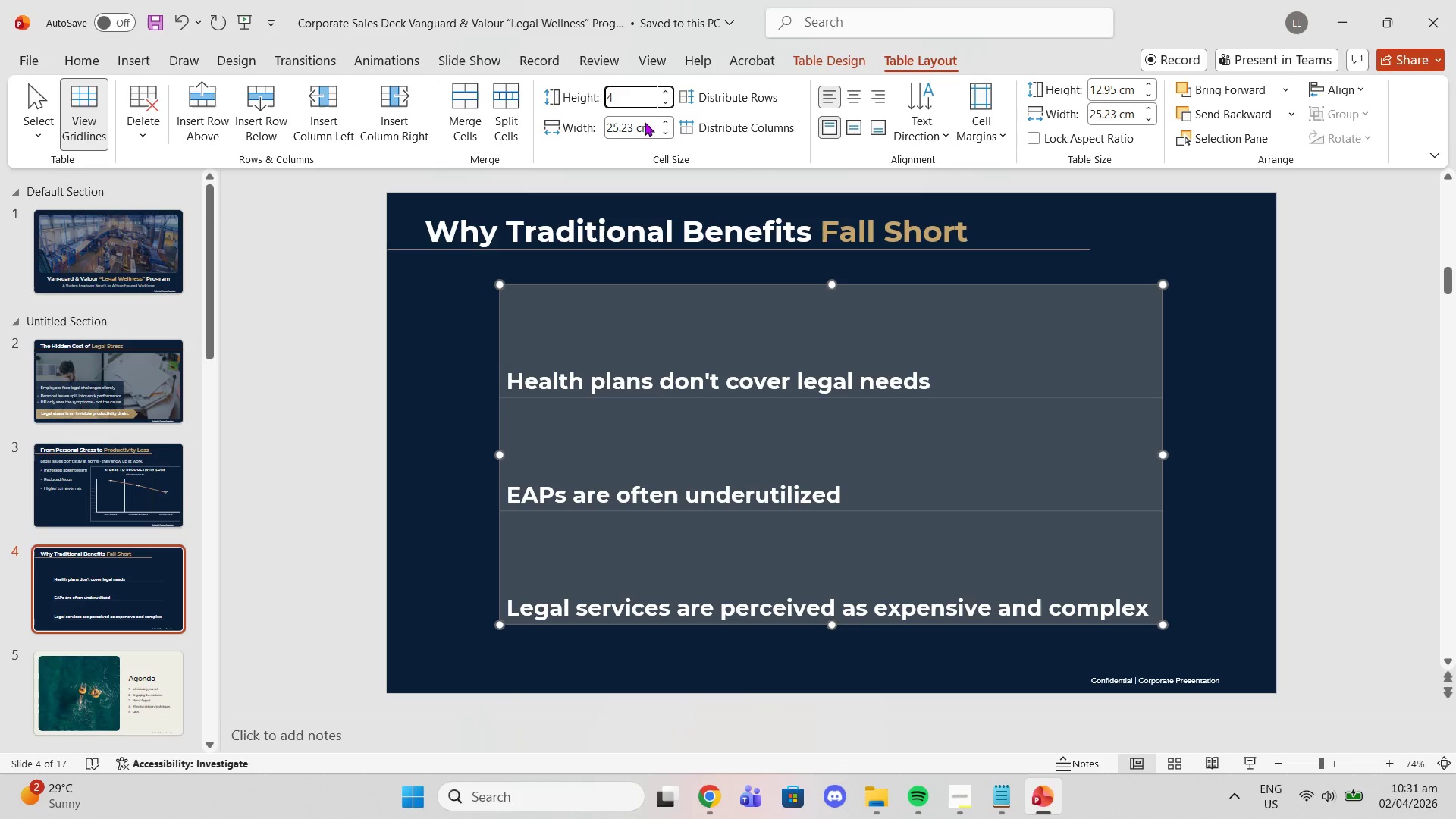 
key(Enter)
 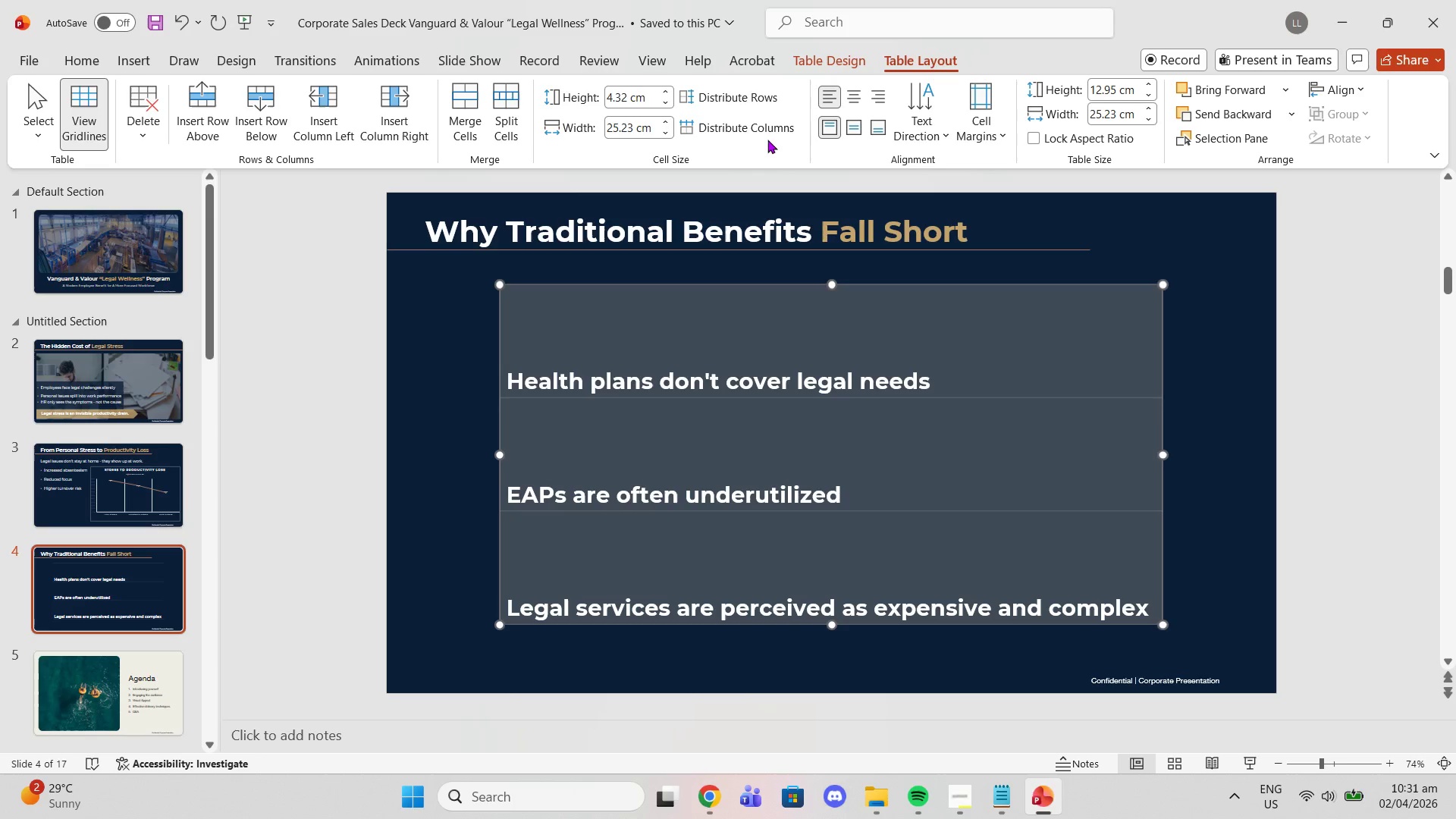 
left_click([761, 128])
 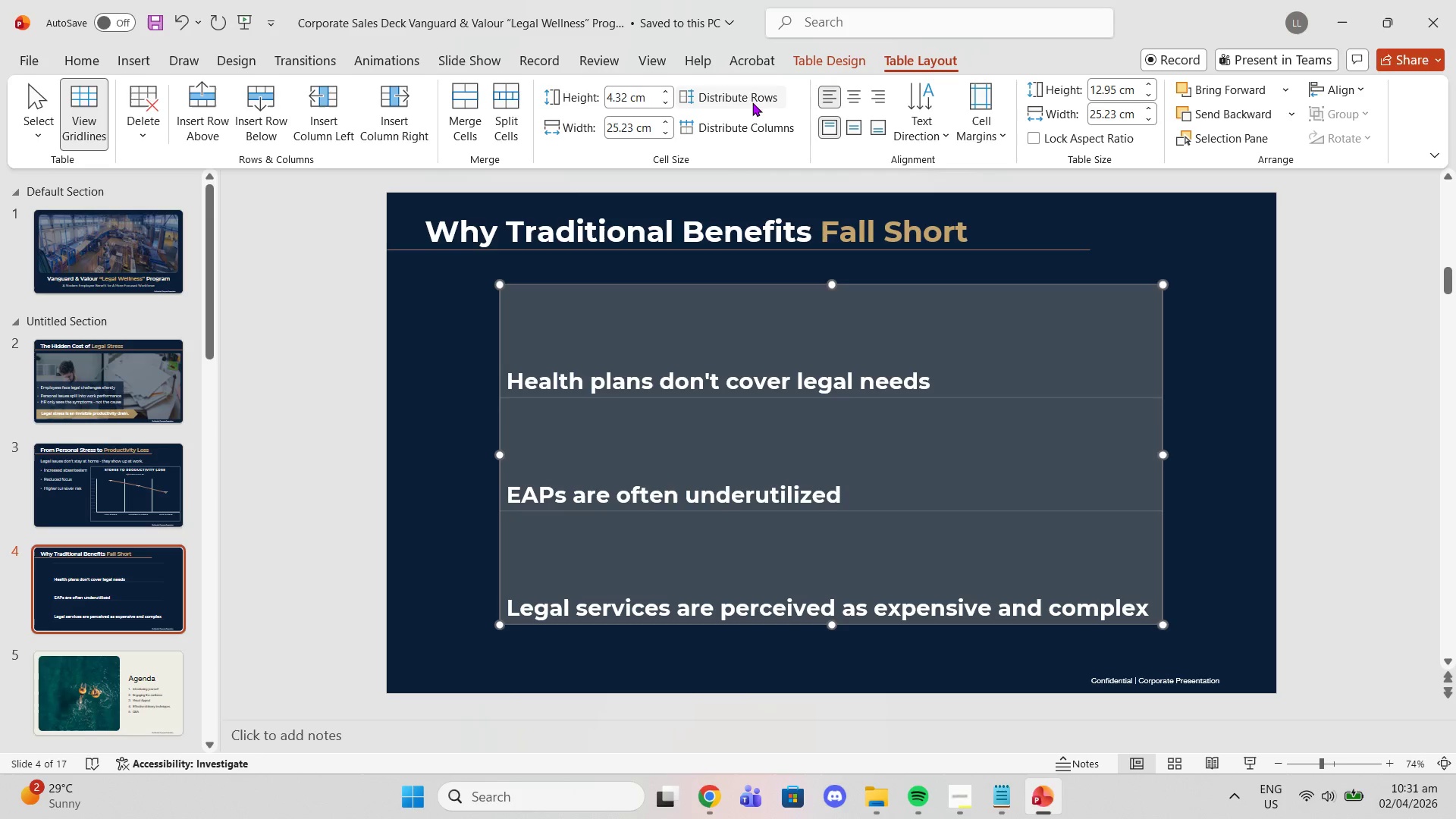 
left_click([750, 99])
 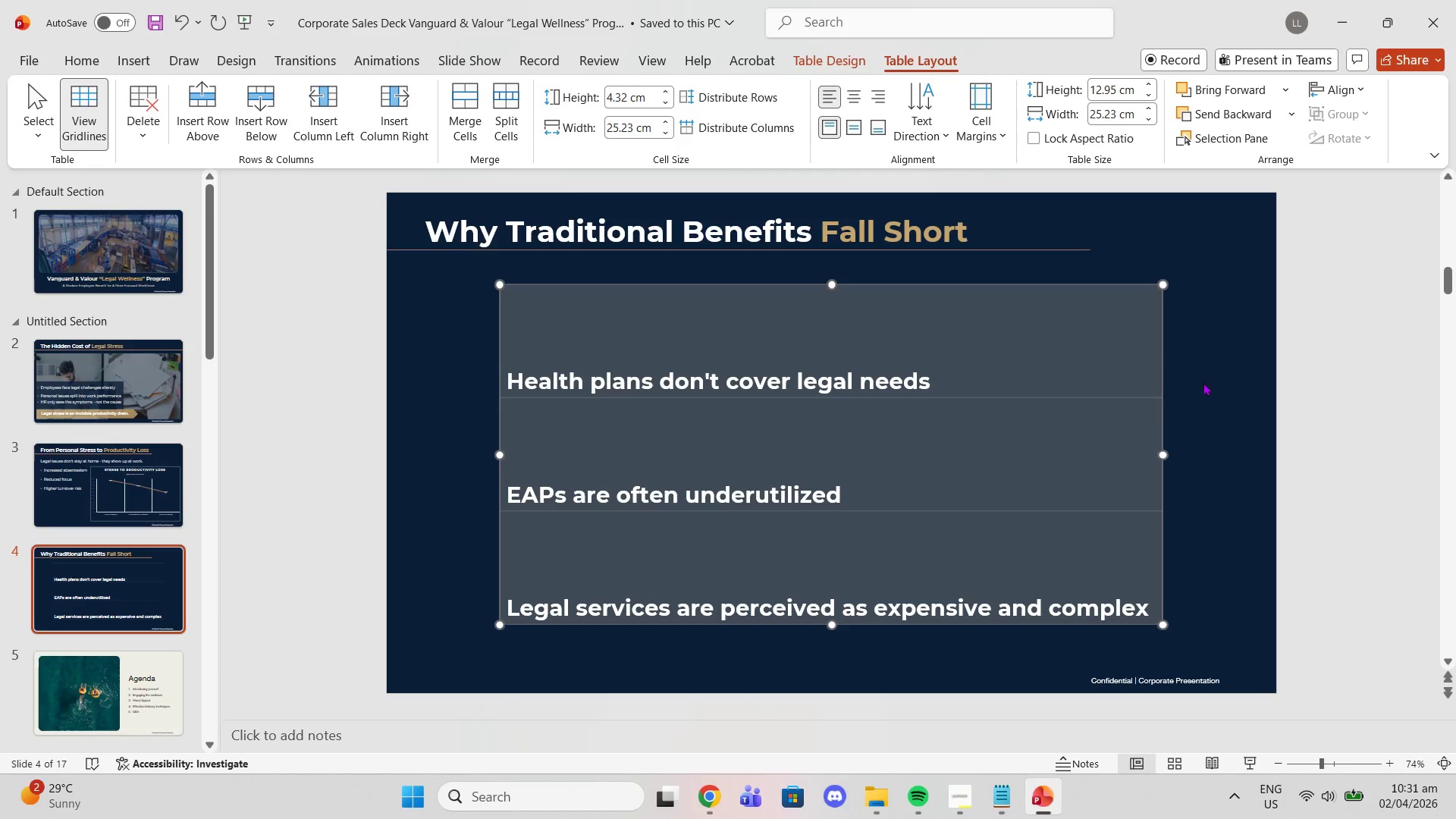 
left_click([1263, 405])
 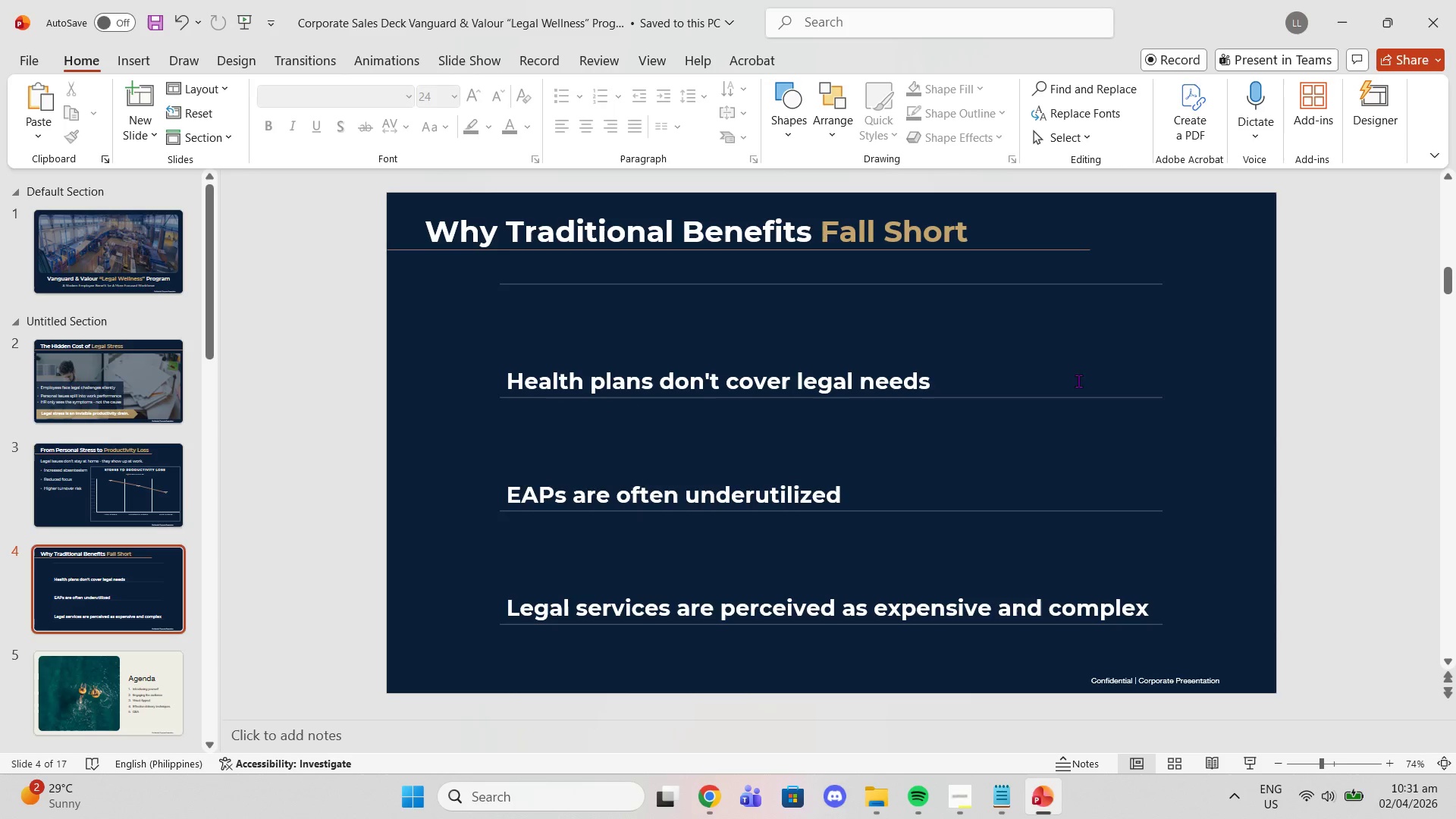 
wait(6.03)
 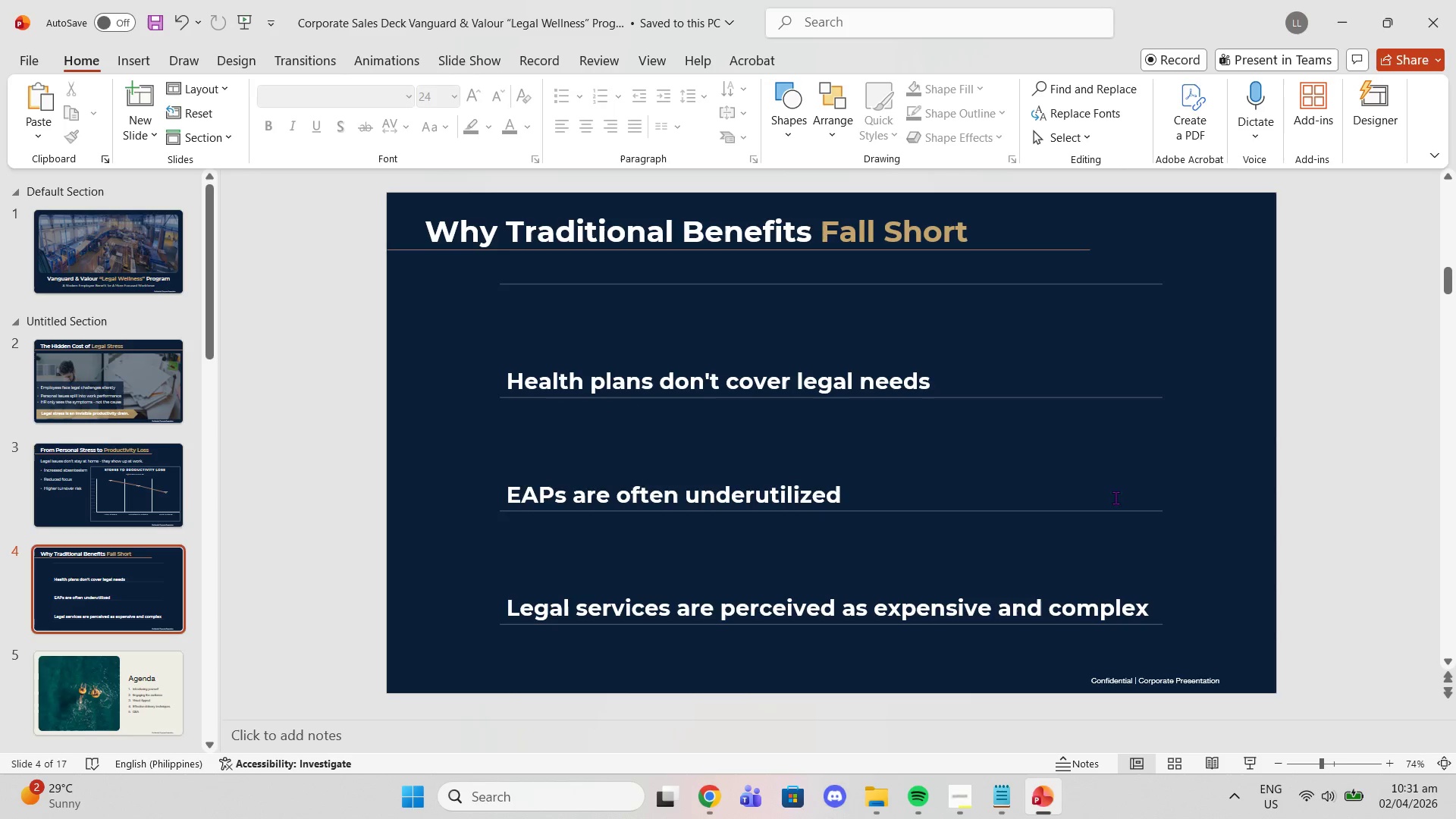 
left_click([132, 57])
 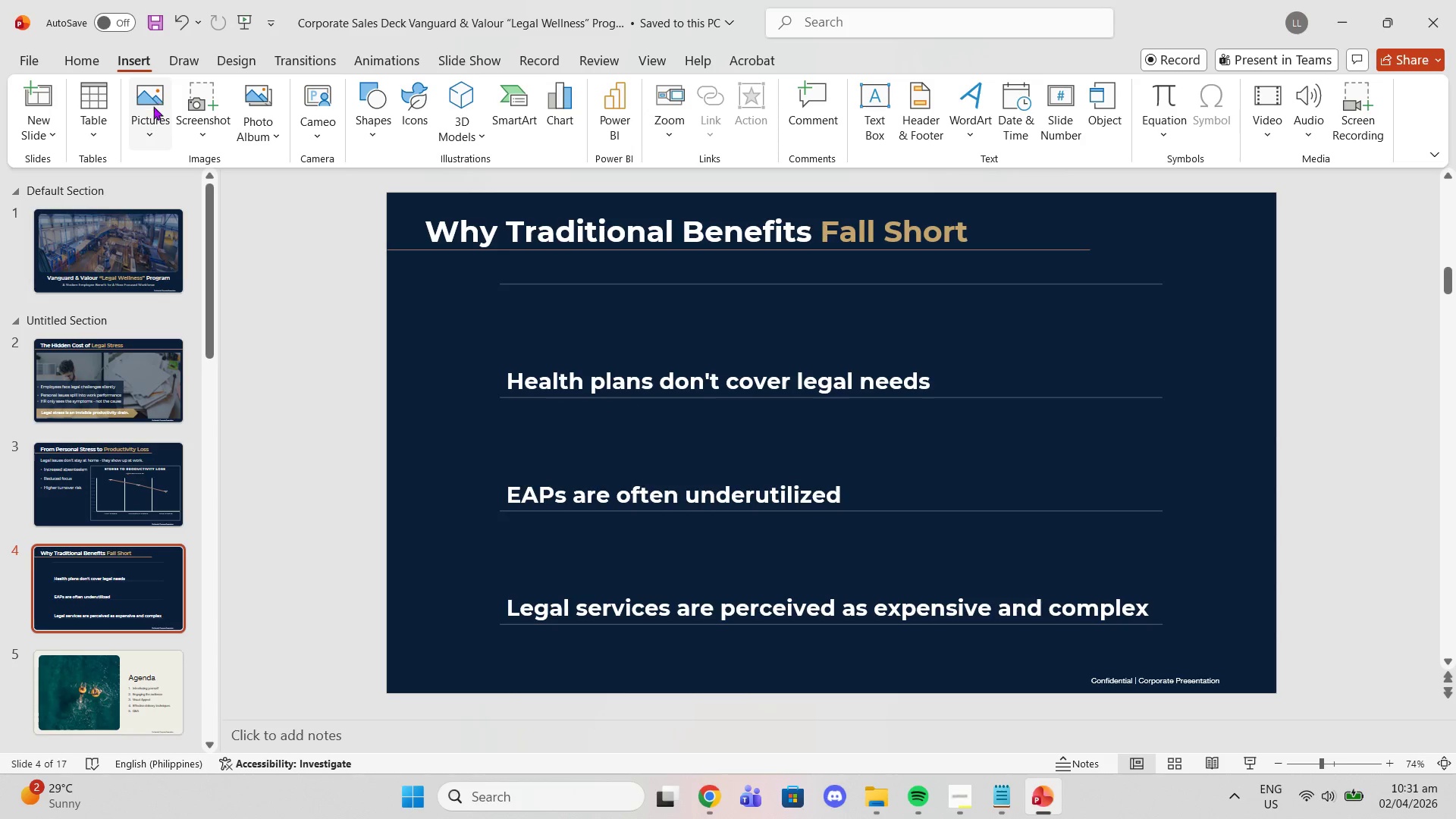 
left_click([153, 107])
 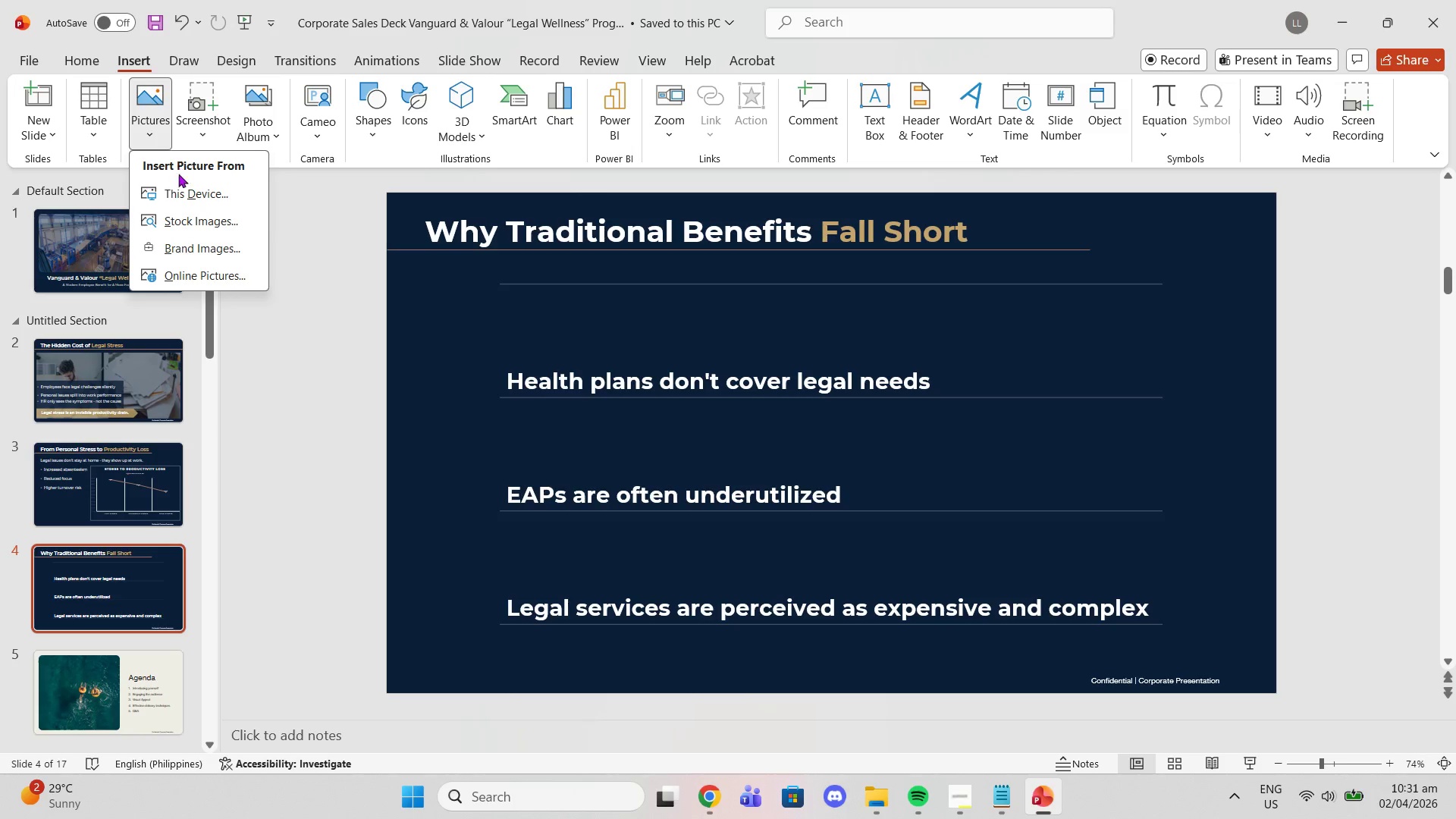 
left_click([178, 190])
 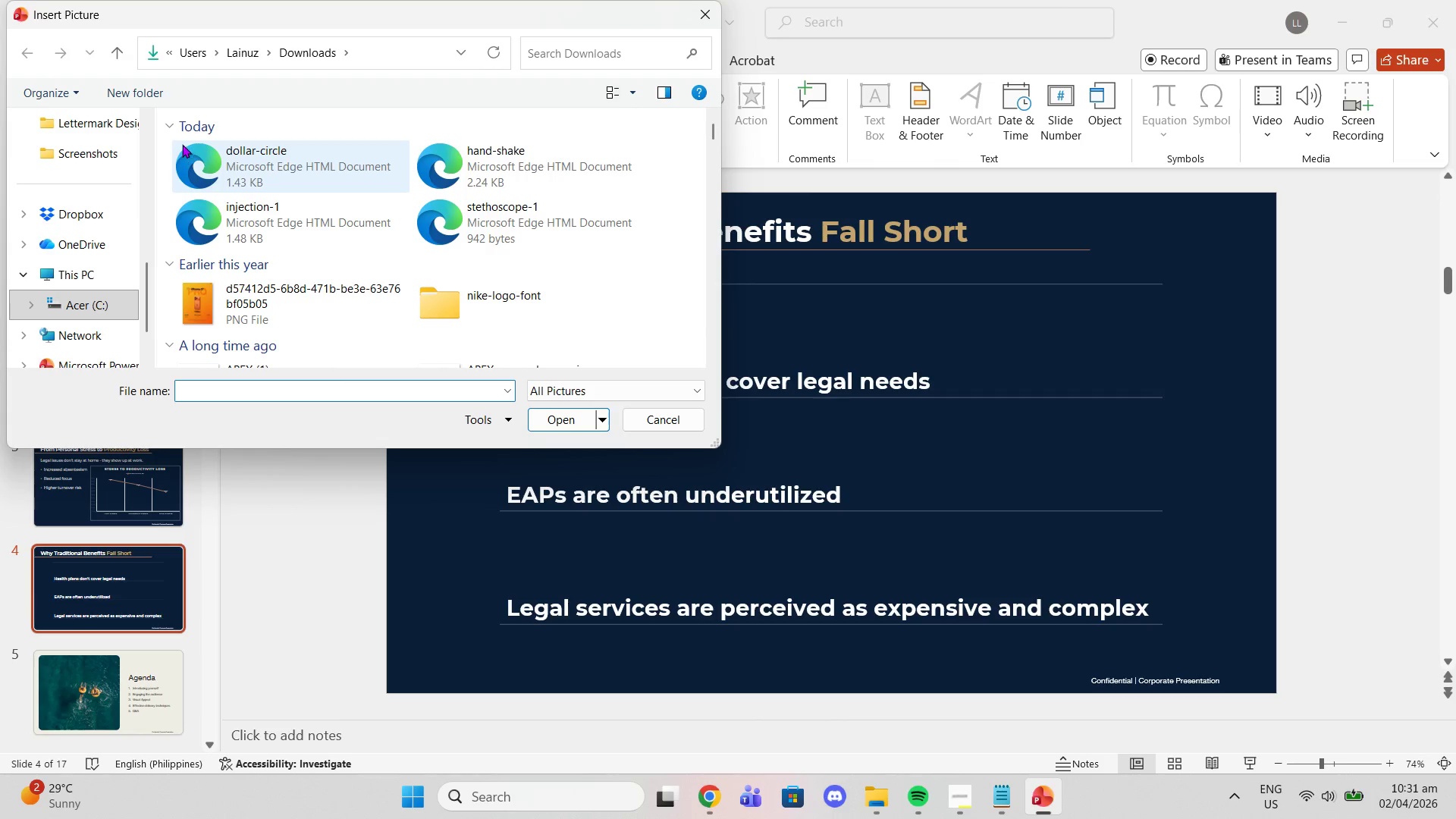 
left_click_drag(start_coordinate=[168, 149], to_coordinate=[466, 234])
 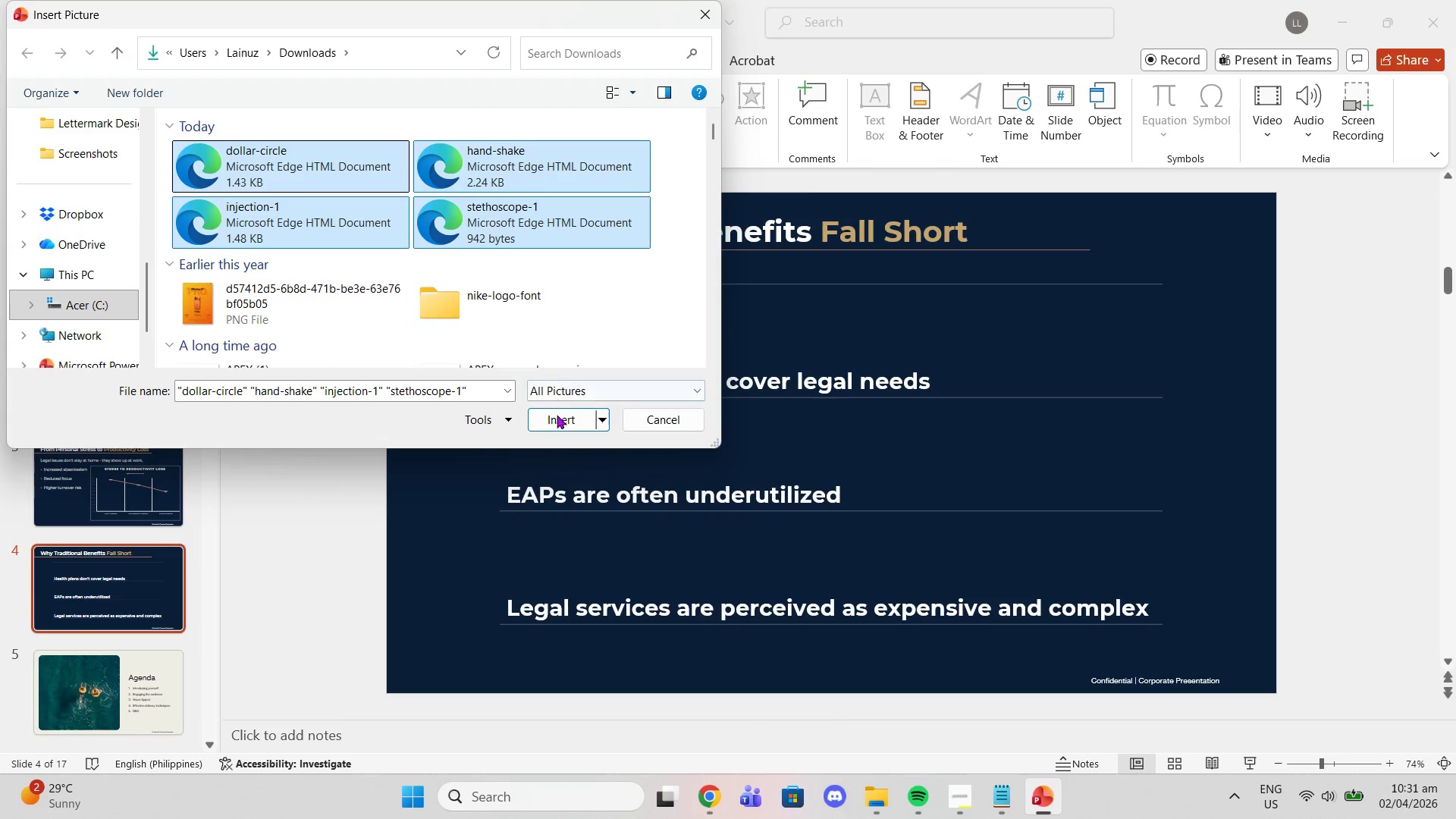 
left_click([555, 419])
 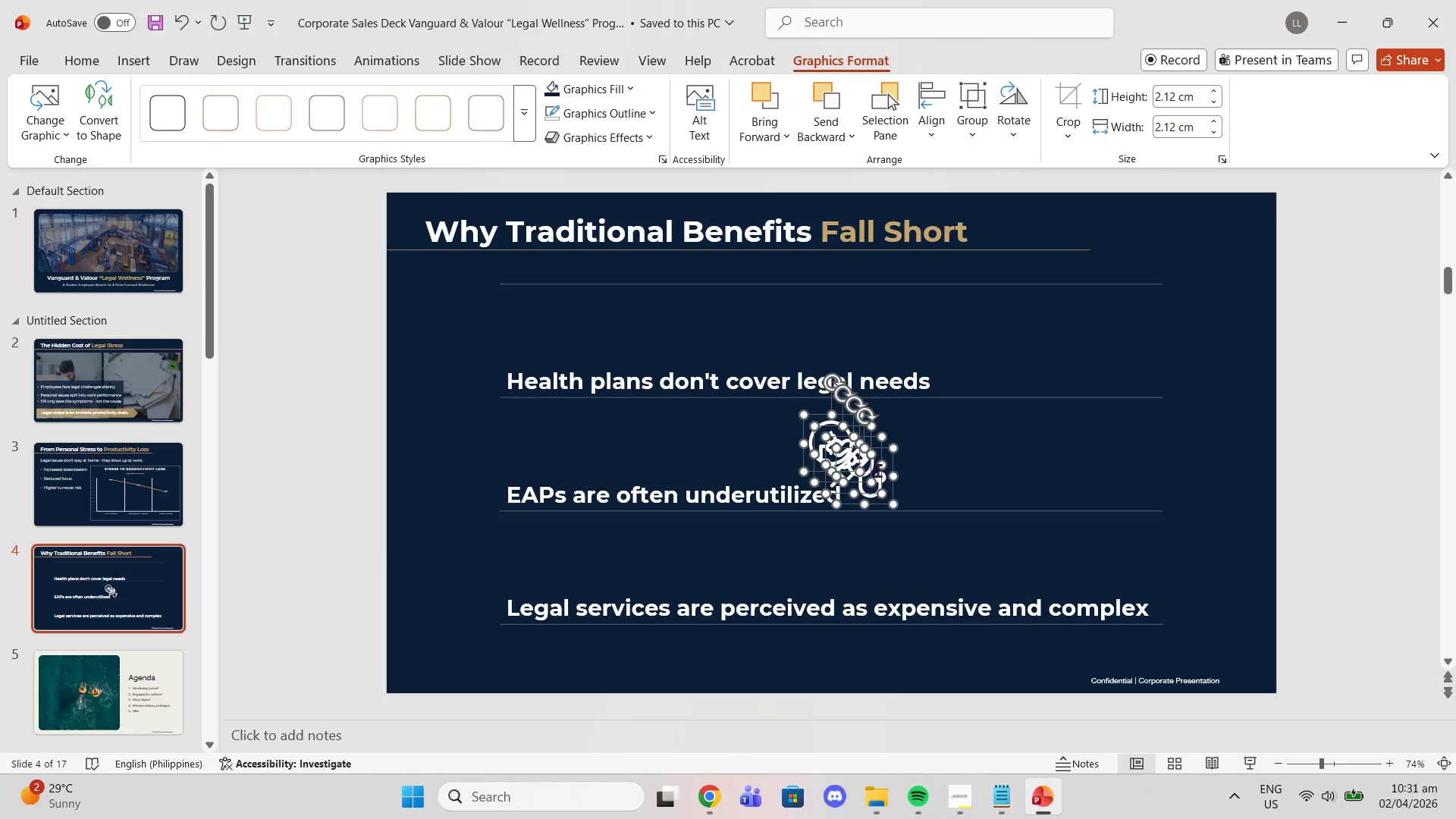 
left_click_drag(start_coordinate=[876, 487], to_coordinate=[894, 462])
 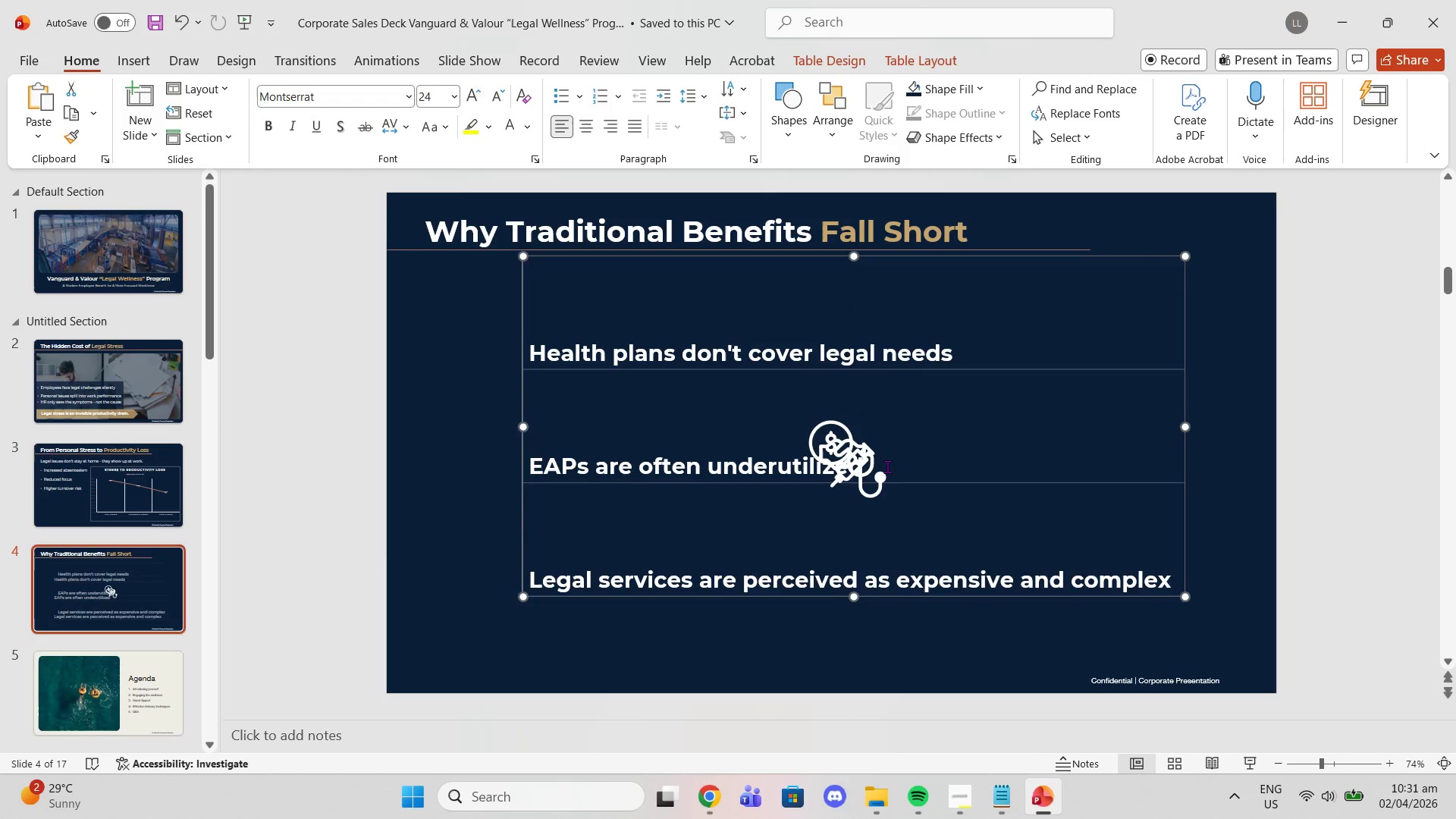 
key(Control+ControlLeft)
 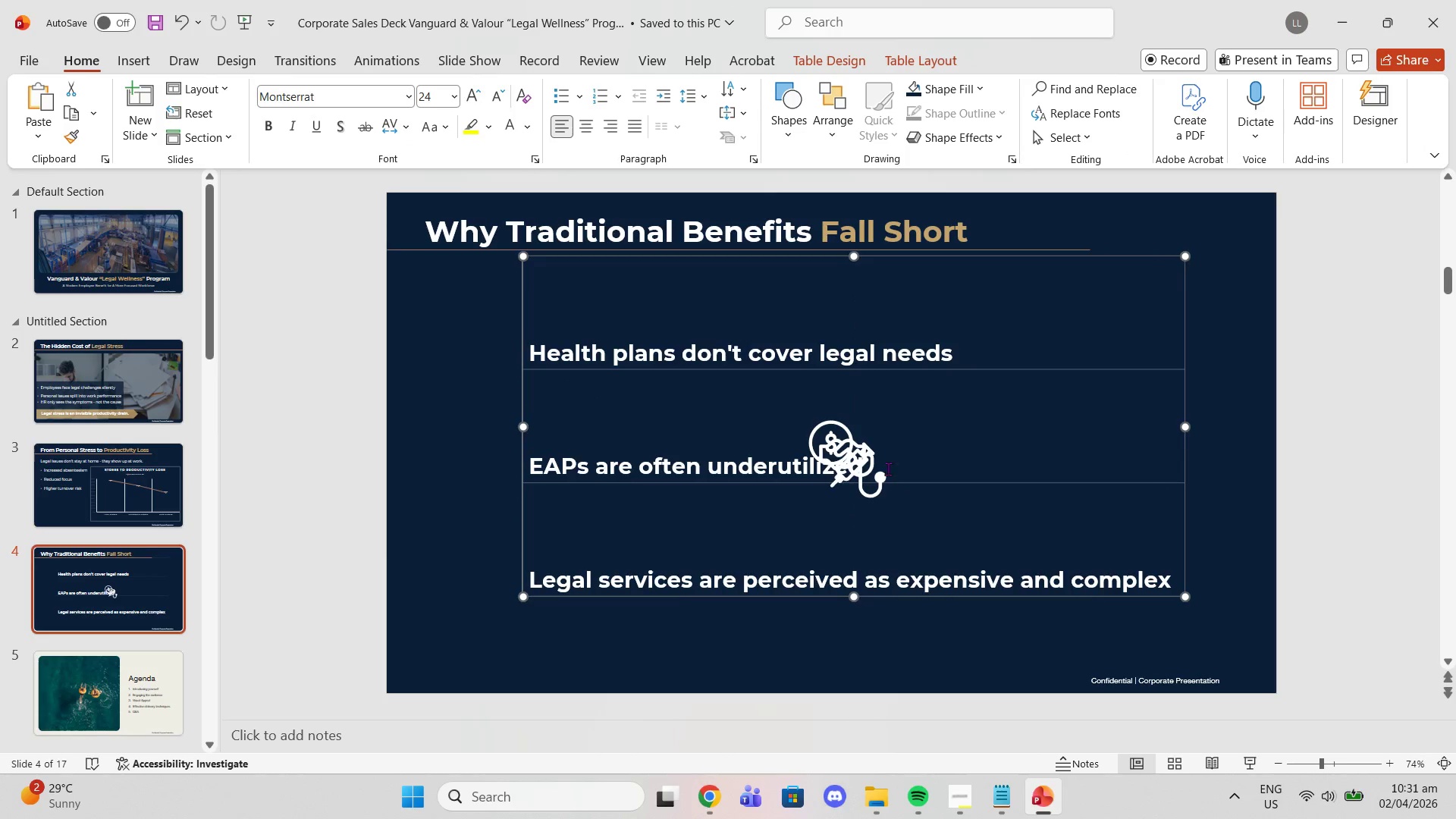 
key(Control+Z)
 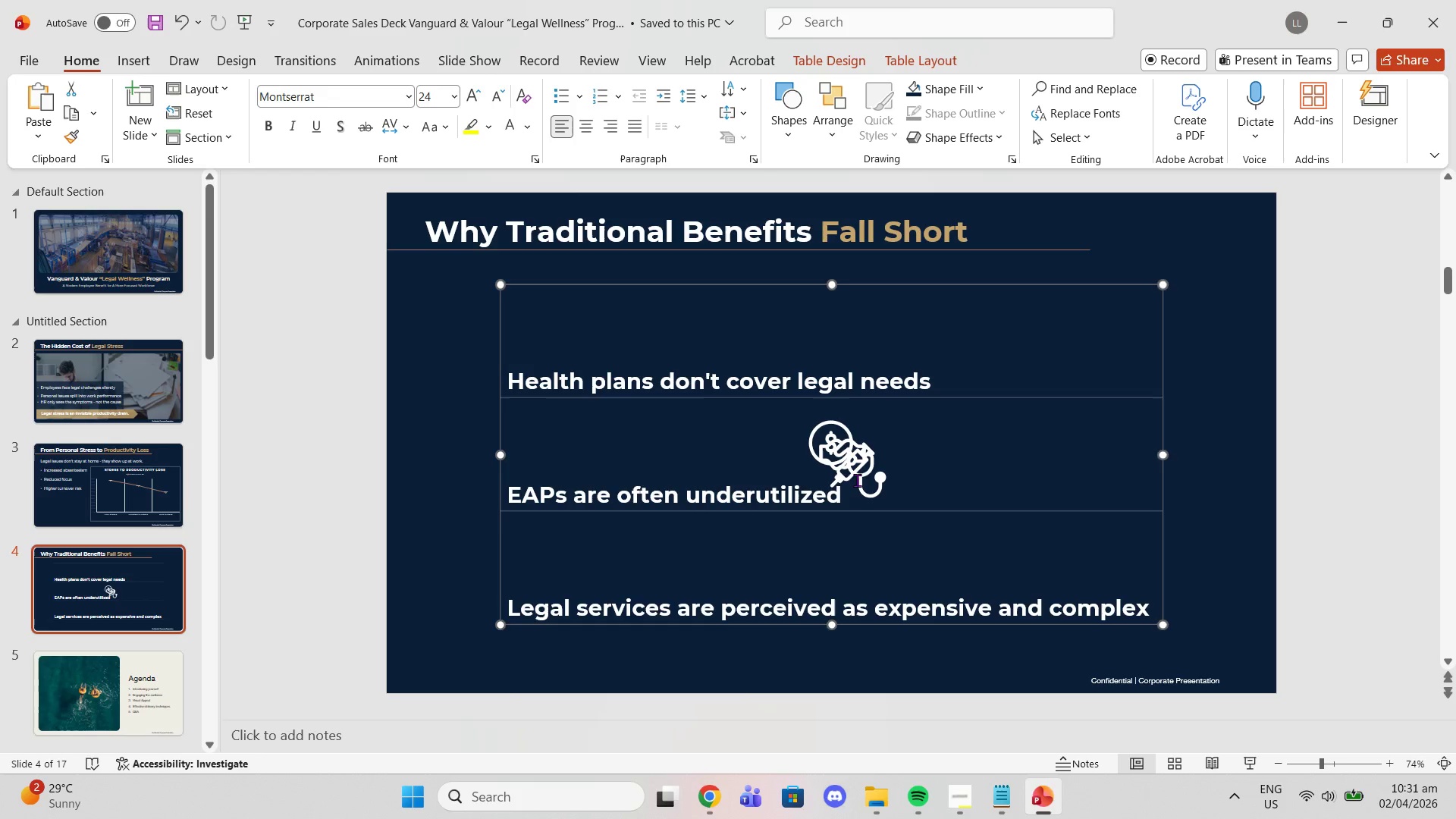 
left_click([854, 474])
 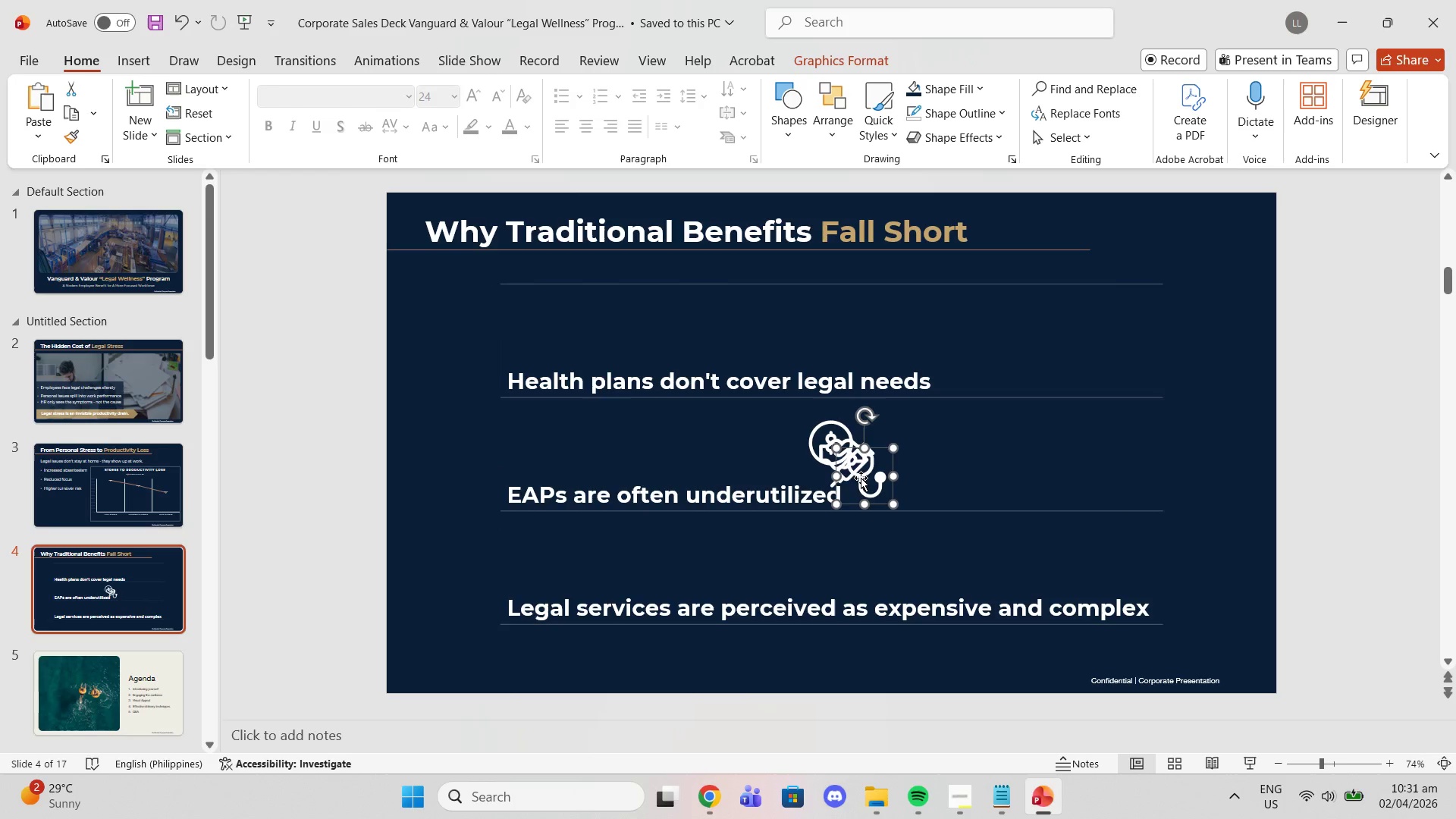 
left_click_drag(start_coordinate=[858, 476], to_coordinate=[517, 328])
 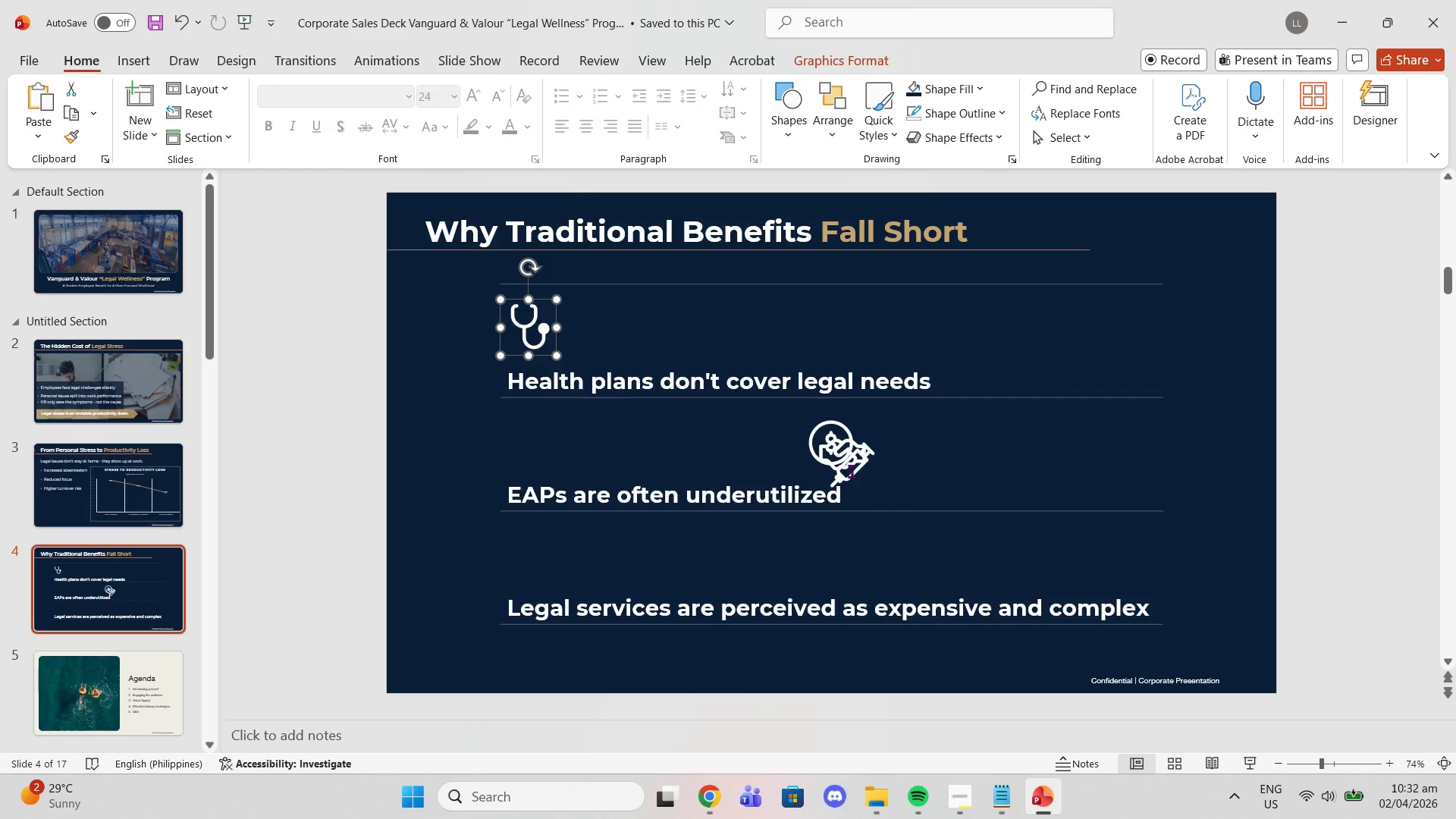 
left_click([853, 471])
 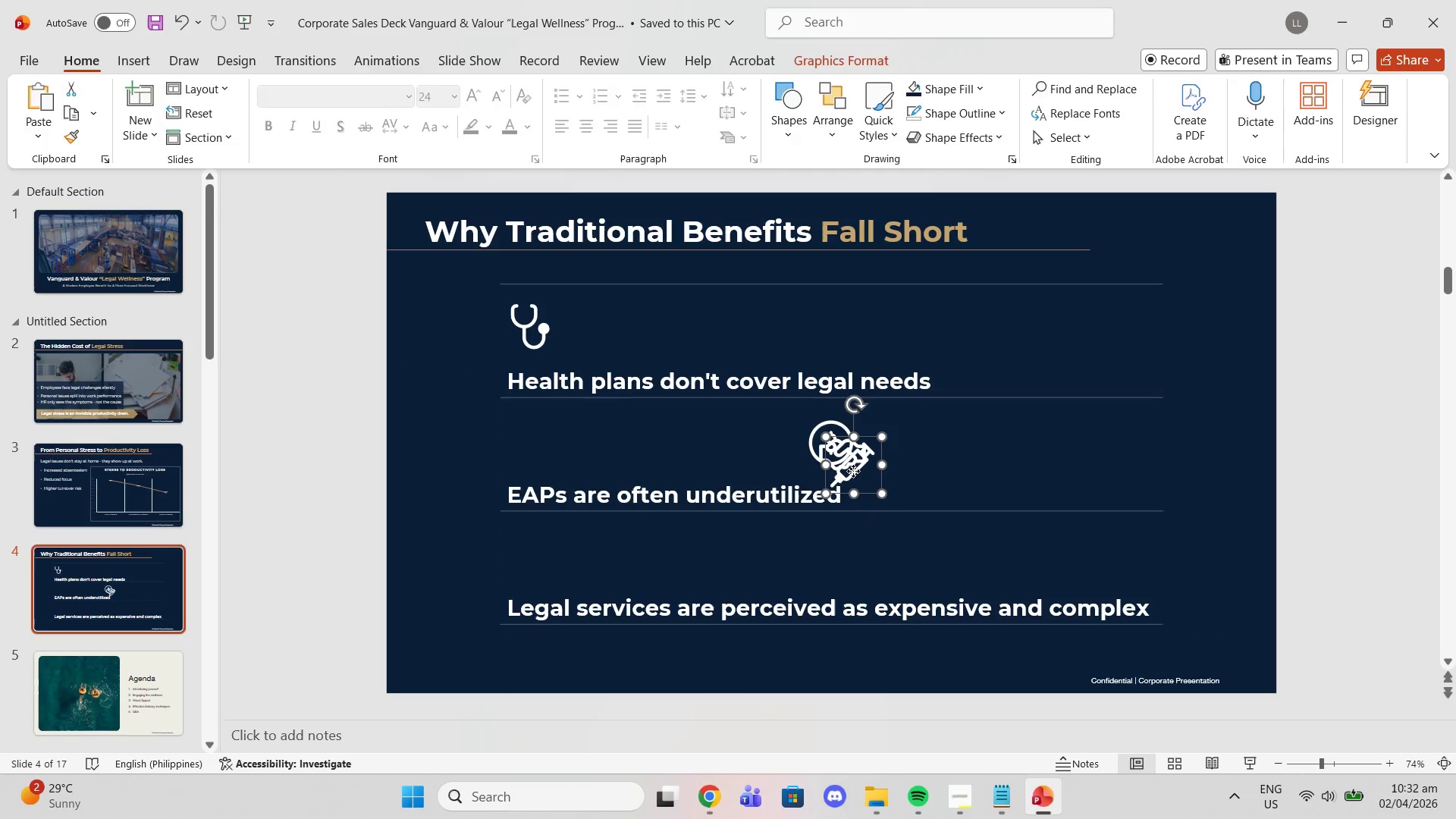 
left_click_drag(start_coordinate=[853, 471], to_coordinate=[588, 335])
 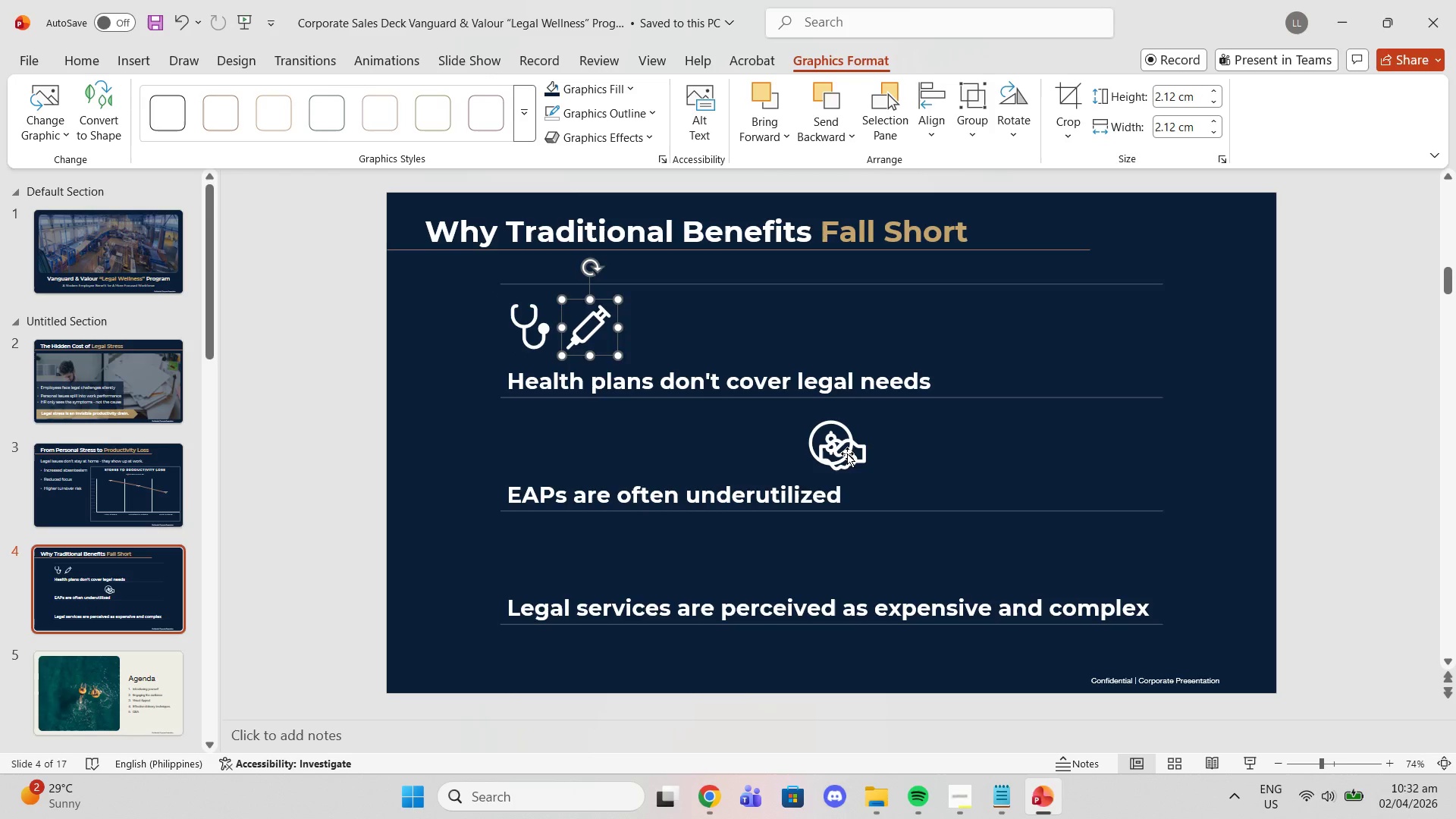 
left_click([847, 453])
 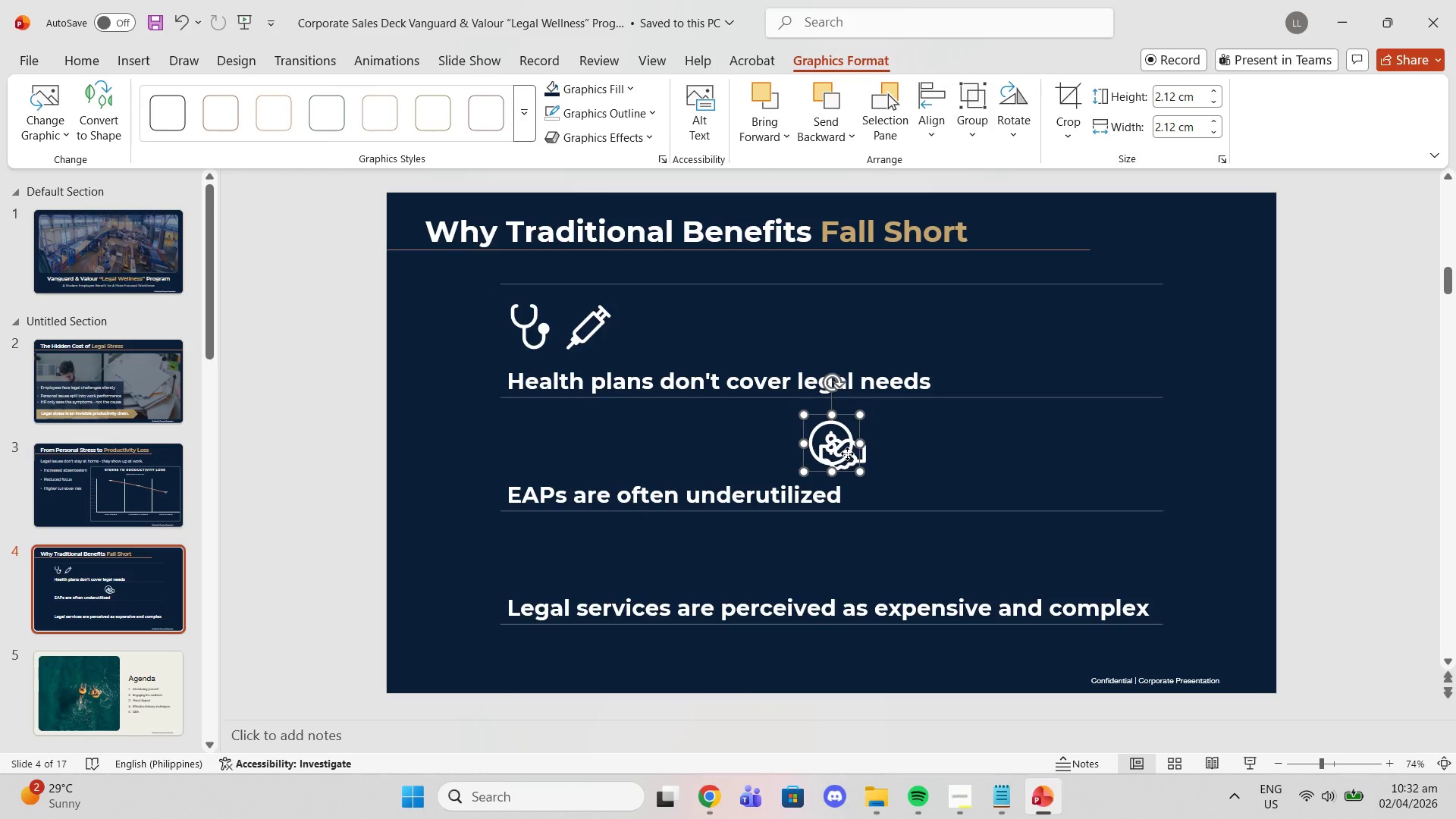 
left_click_drag(start_coordinate=[847, 453], to_coordinate=[544, 564])
 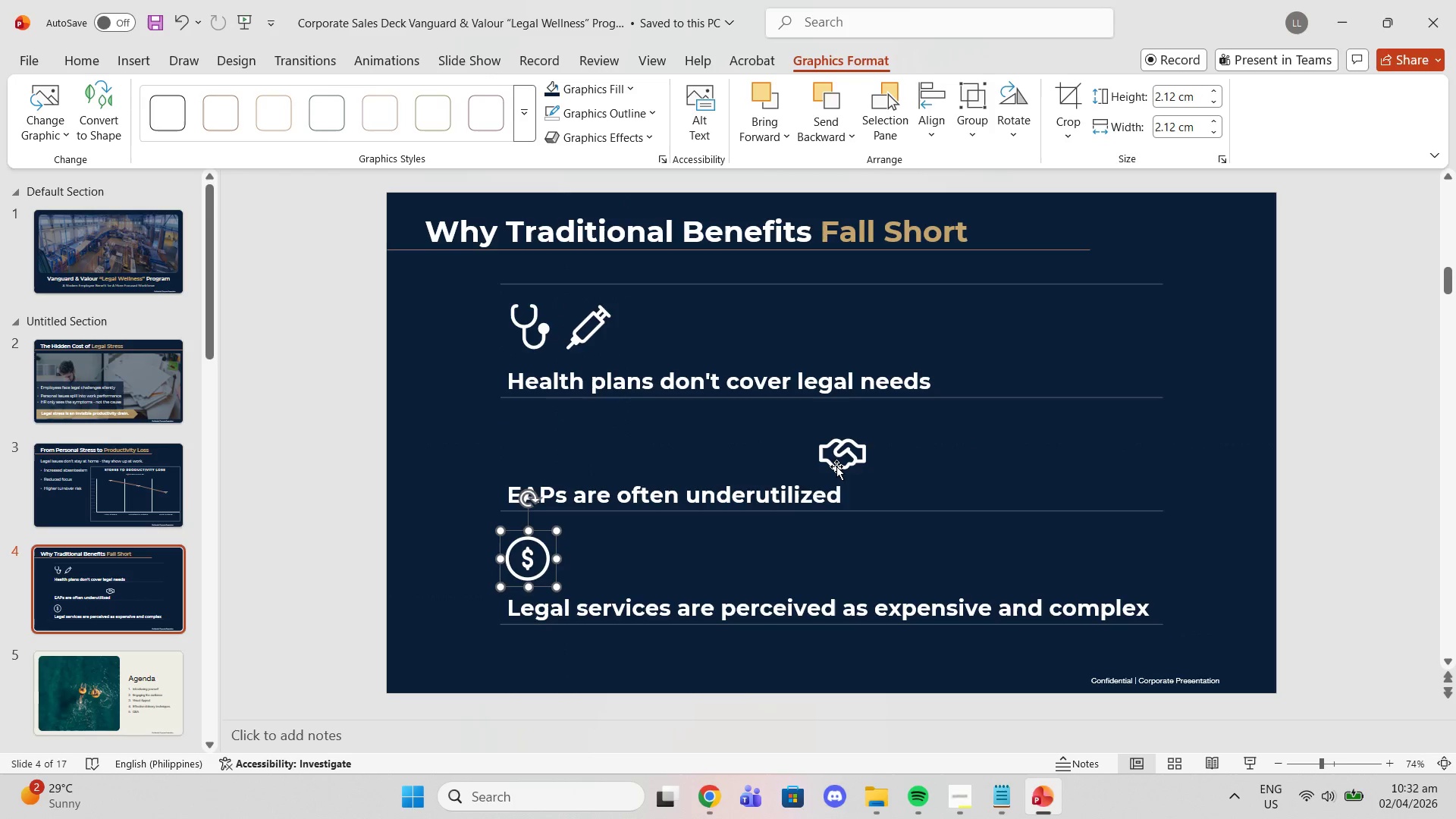 
left_click([836, 466])
 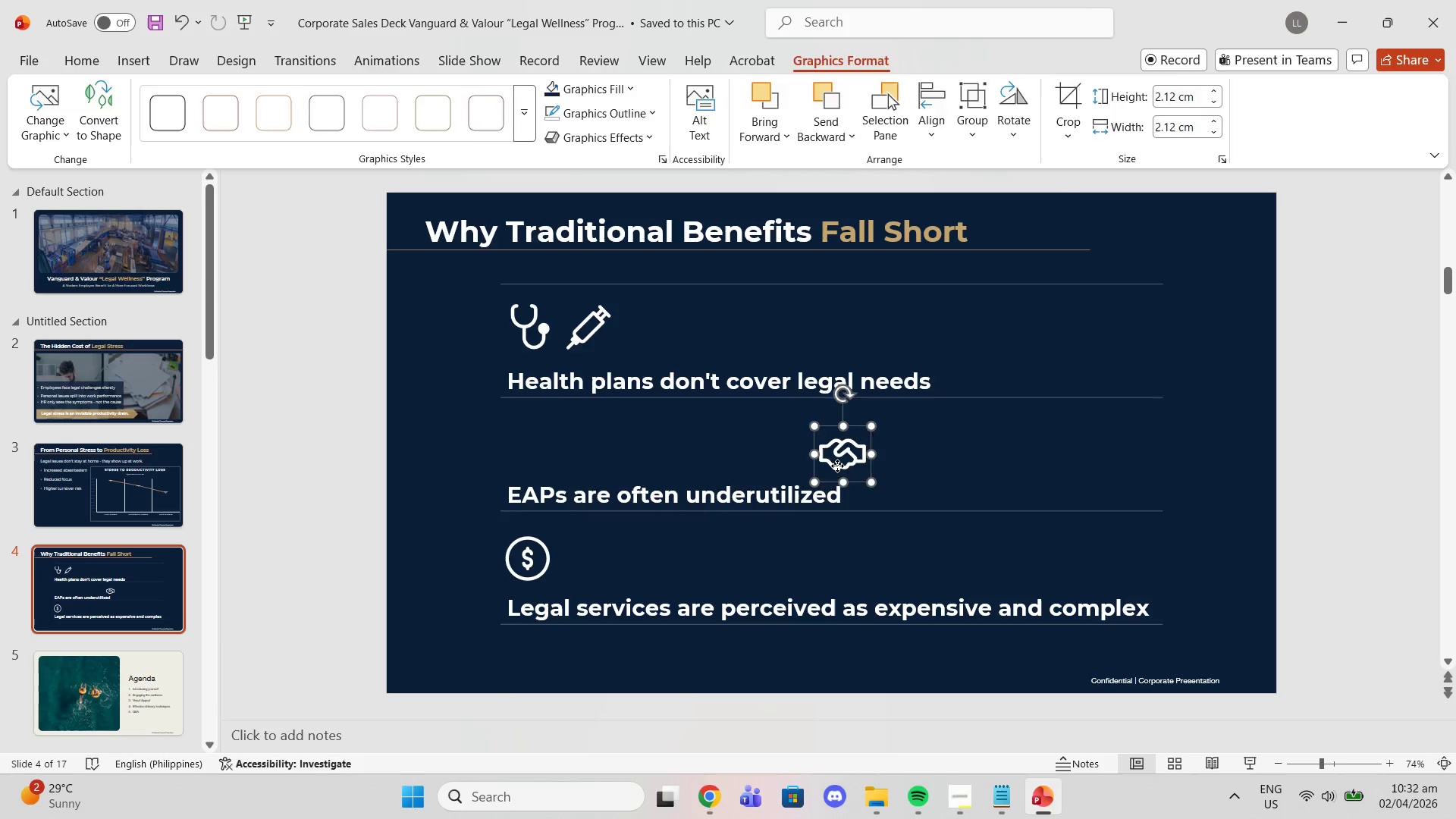 
left_click_drag(start_coordinate=[837, 466], to_coordinate=[833, 456])
 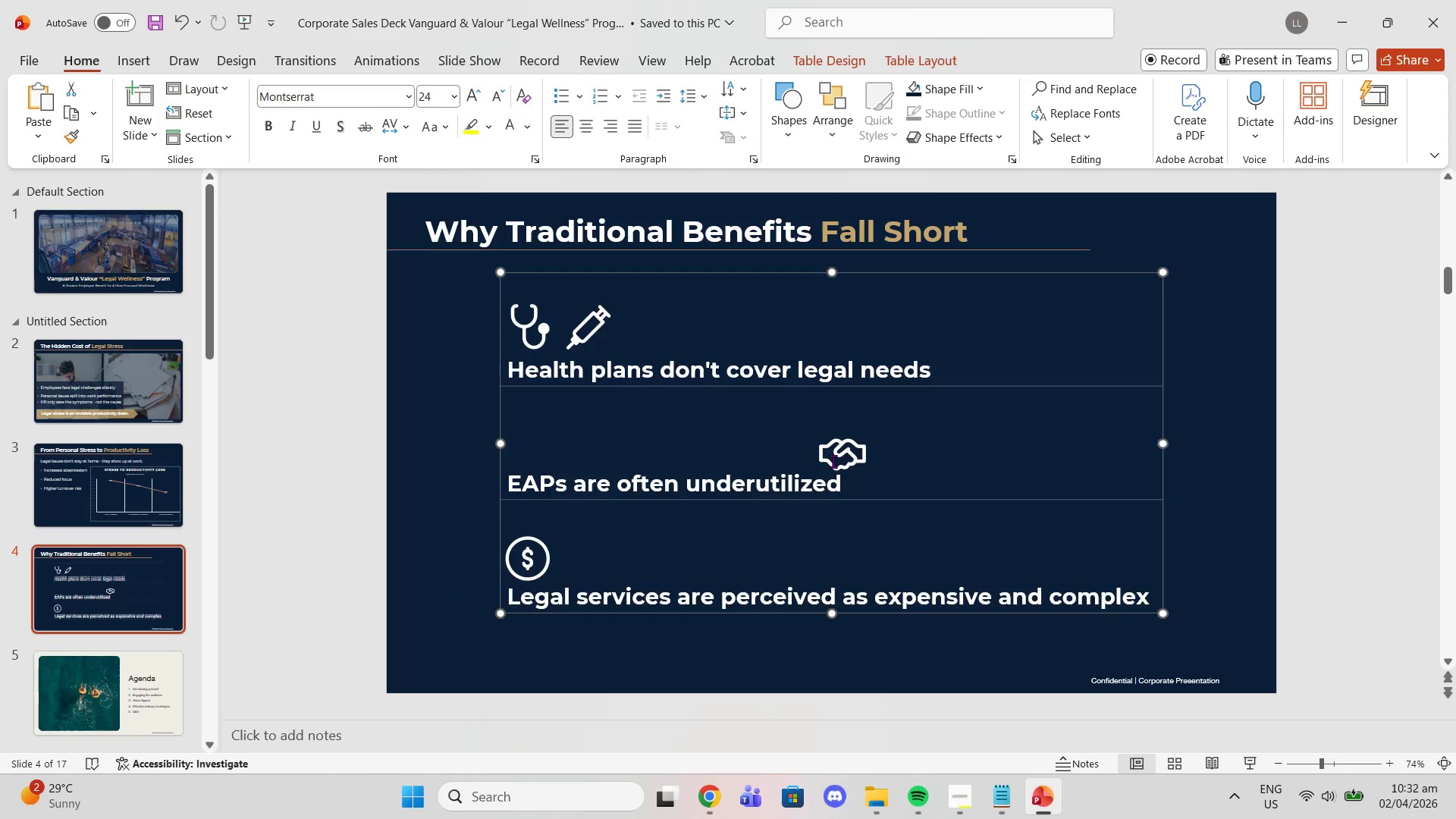 
key(Control+ControlLeft)
 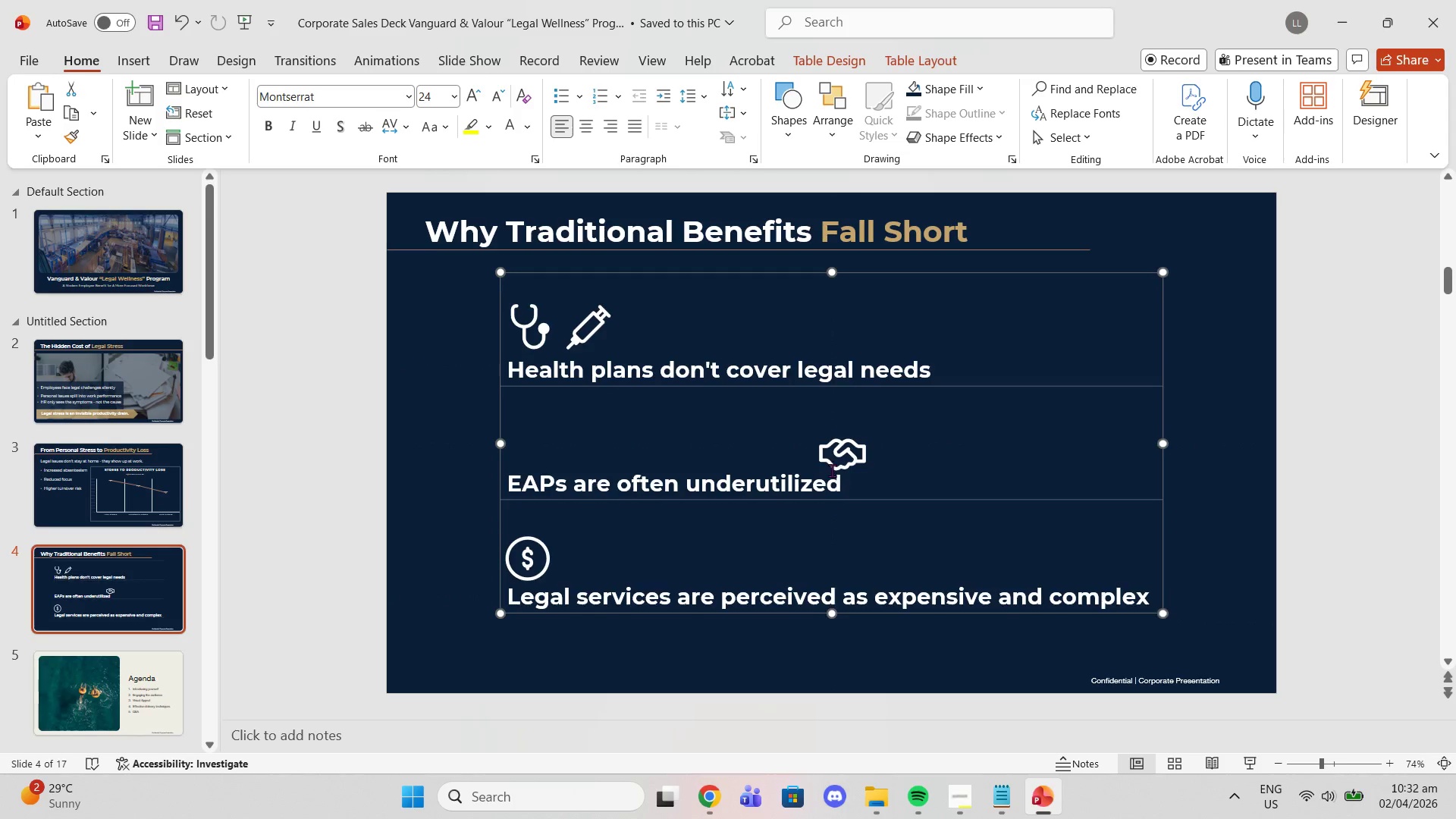 
key(Control+Z)
 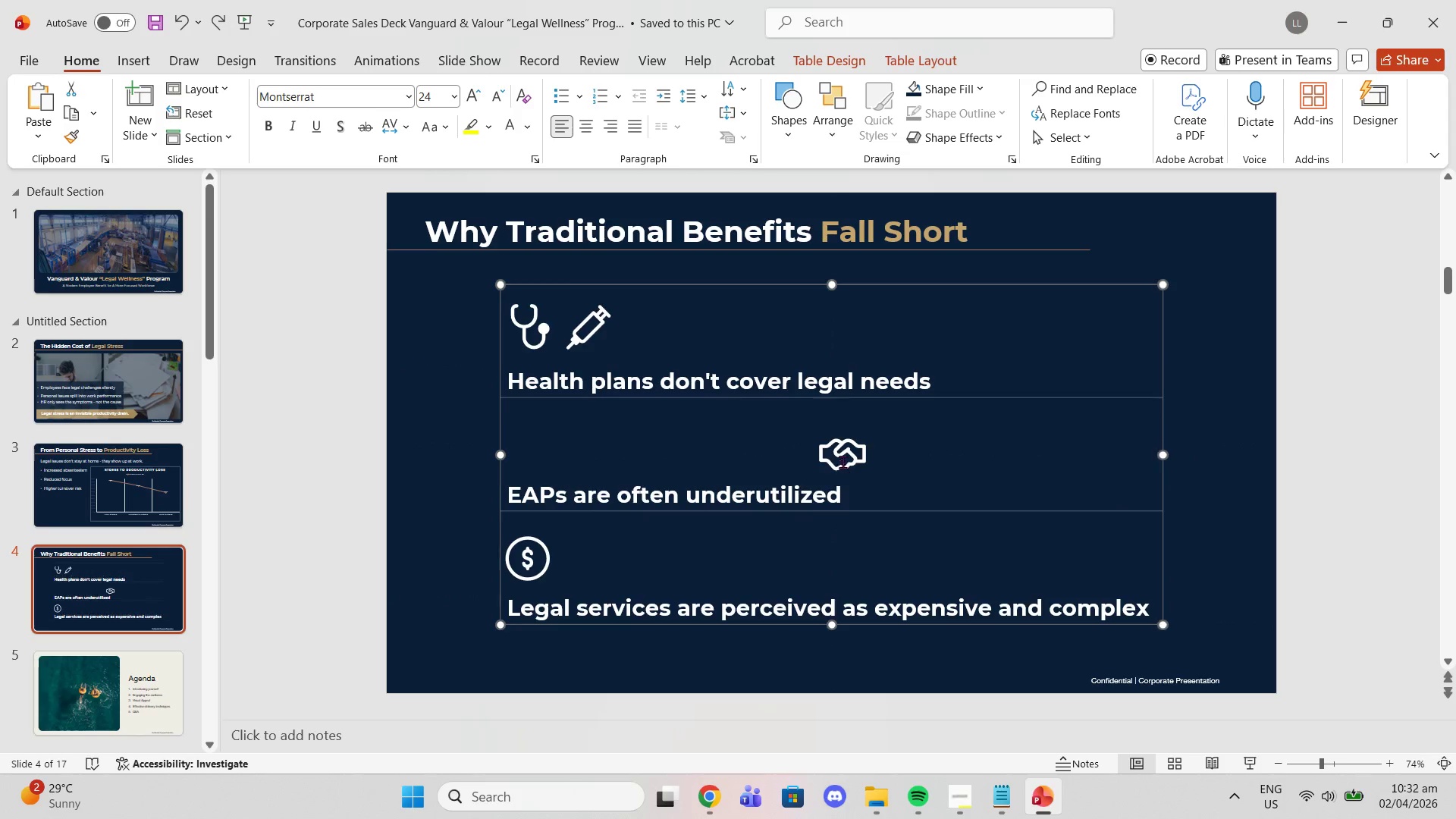 
left_click([843, 453])
 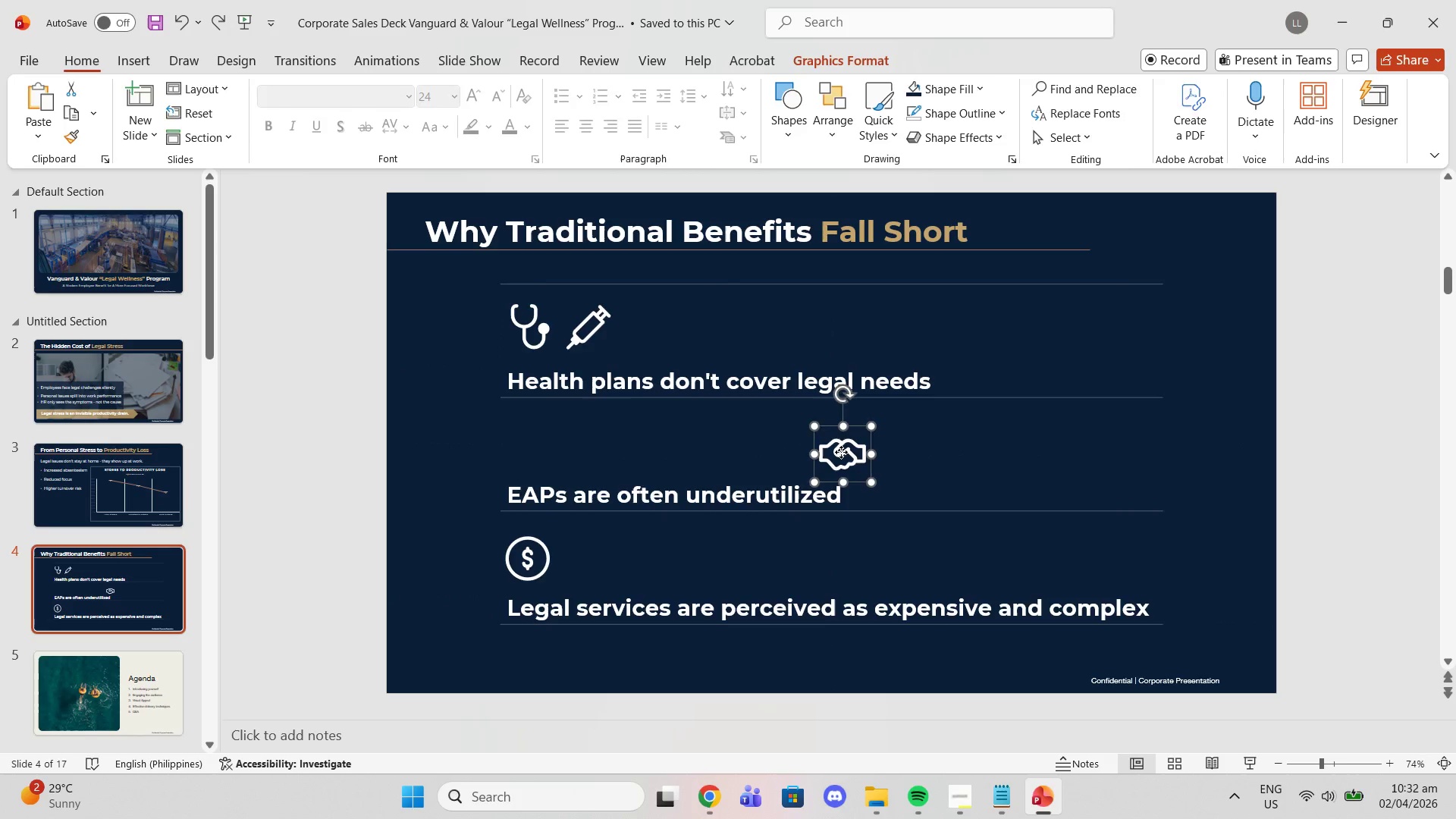 
left_click_drag(start_coordinate=[843, 453], to_coordinate=[526, 441])
 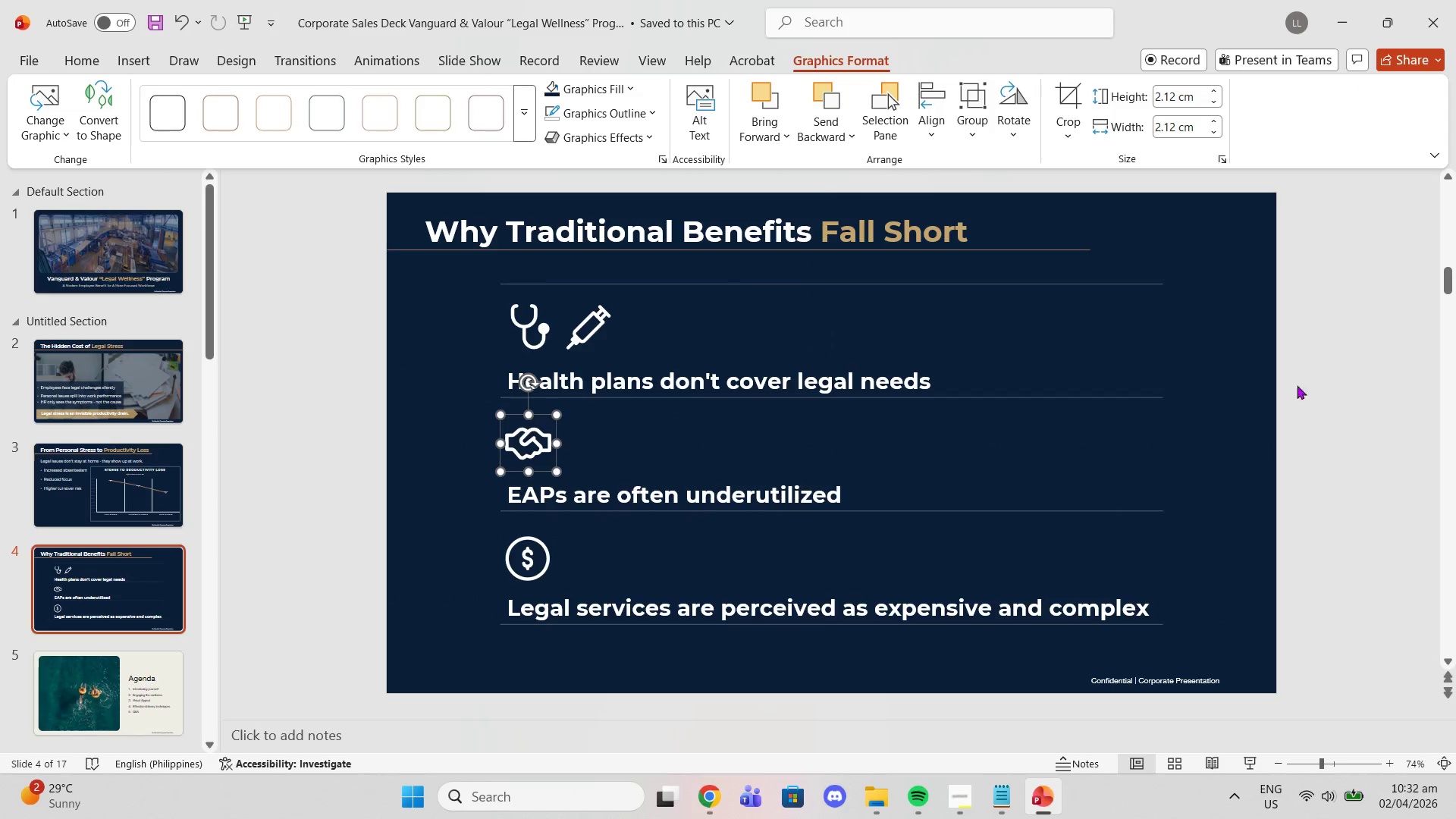 
left_click([1360, 355])
 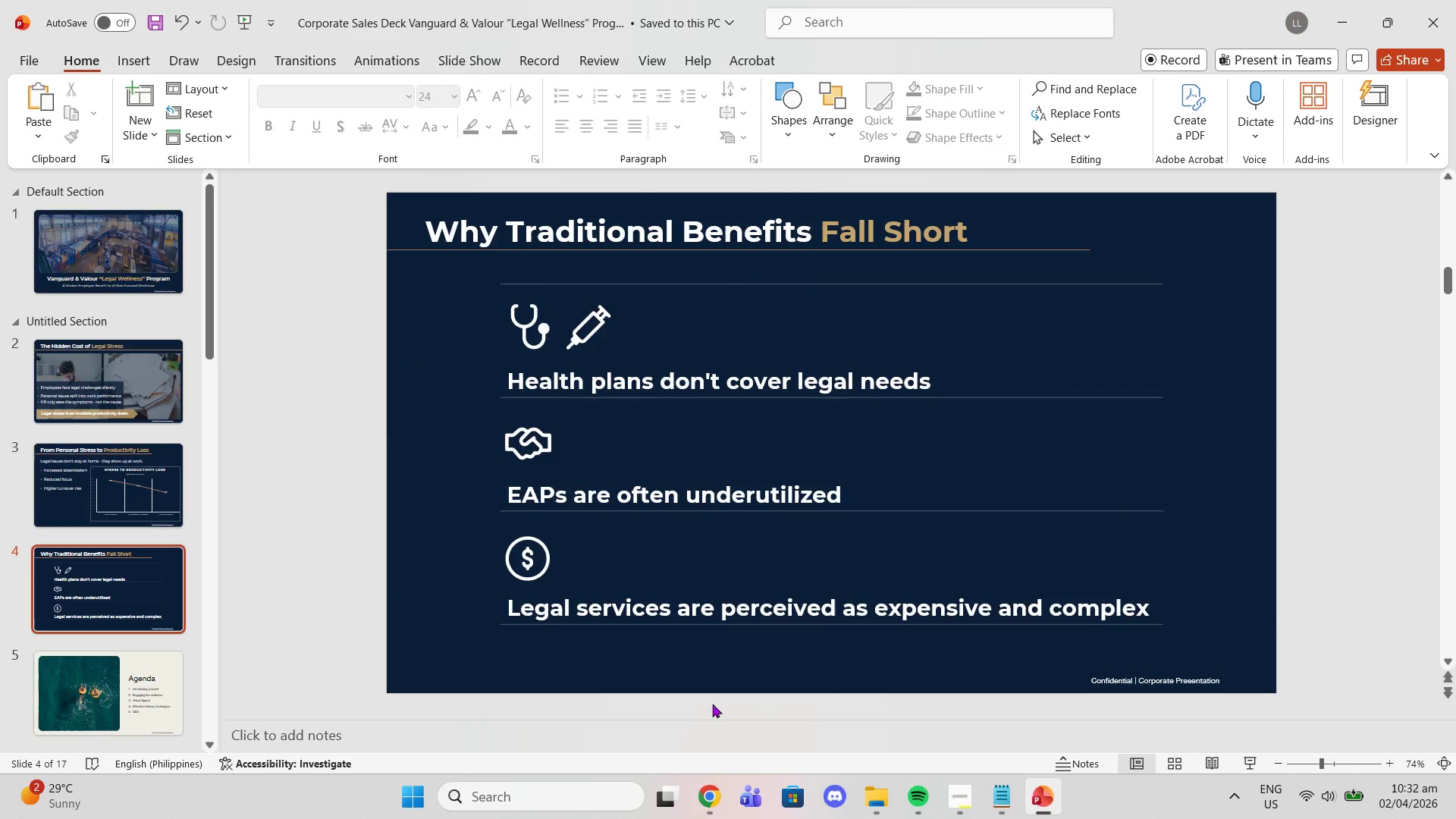 
mouse_move([714, 789])
 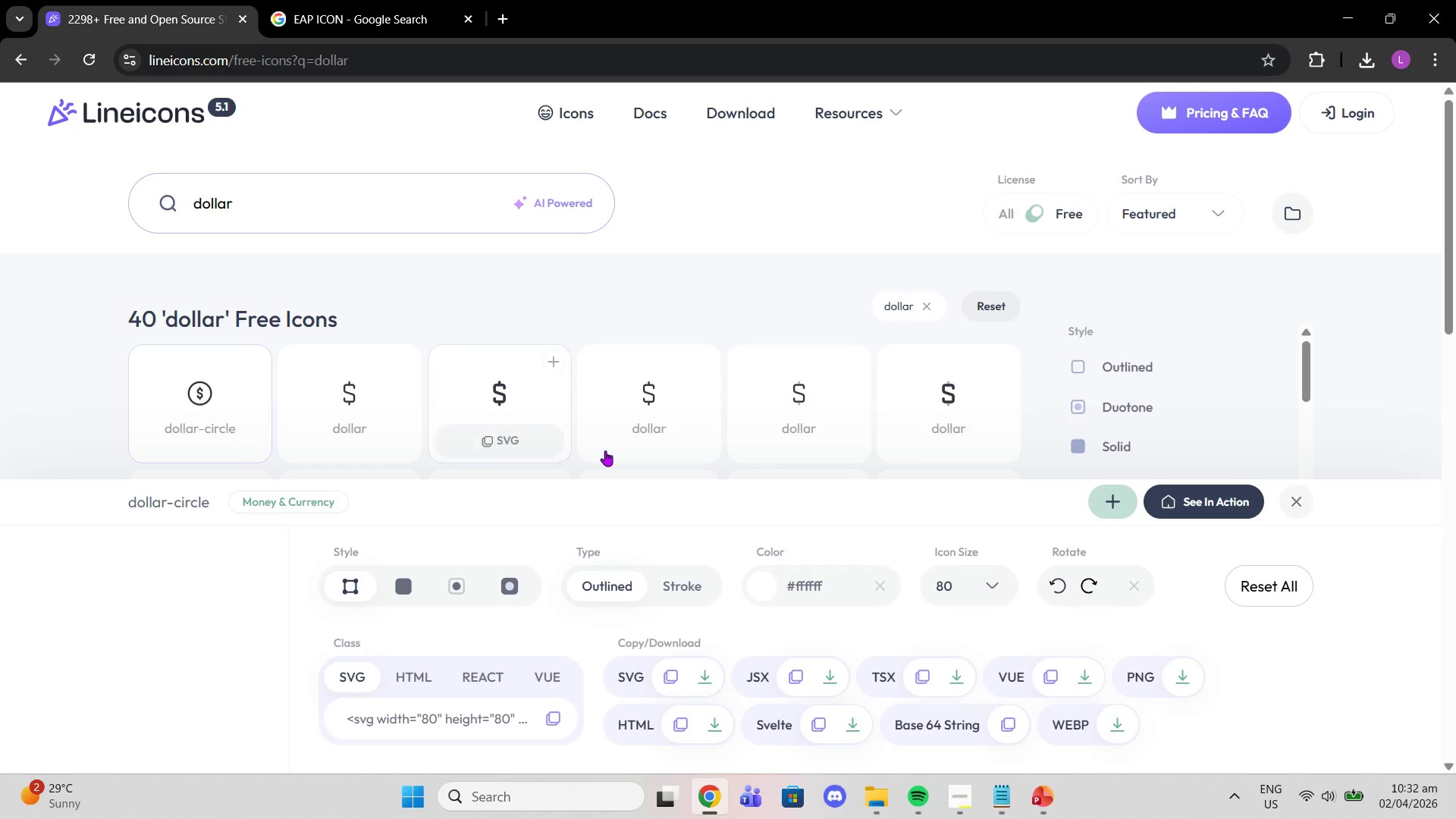 
scroll: coordinate [366, 467], scroll_direction: down, amount: 8.0
 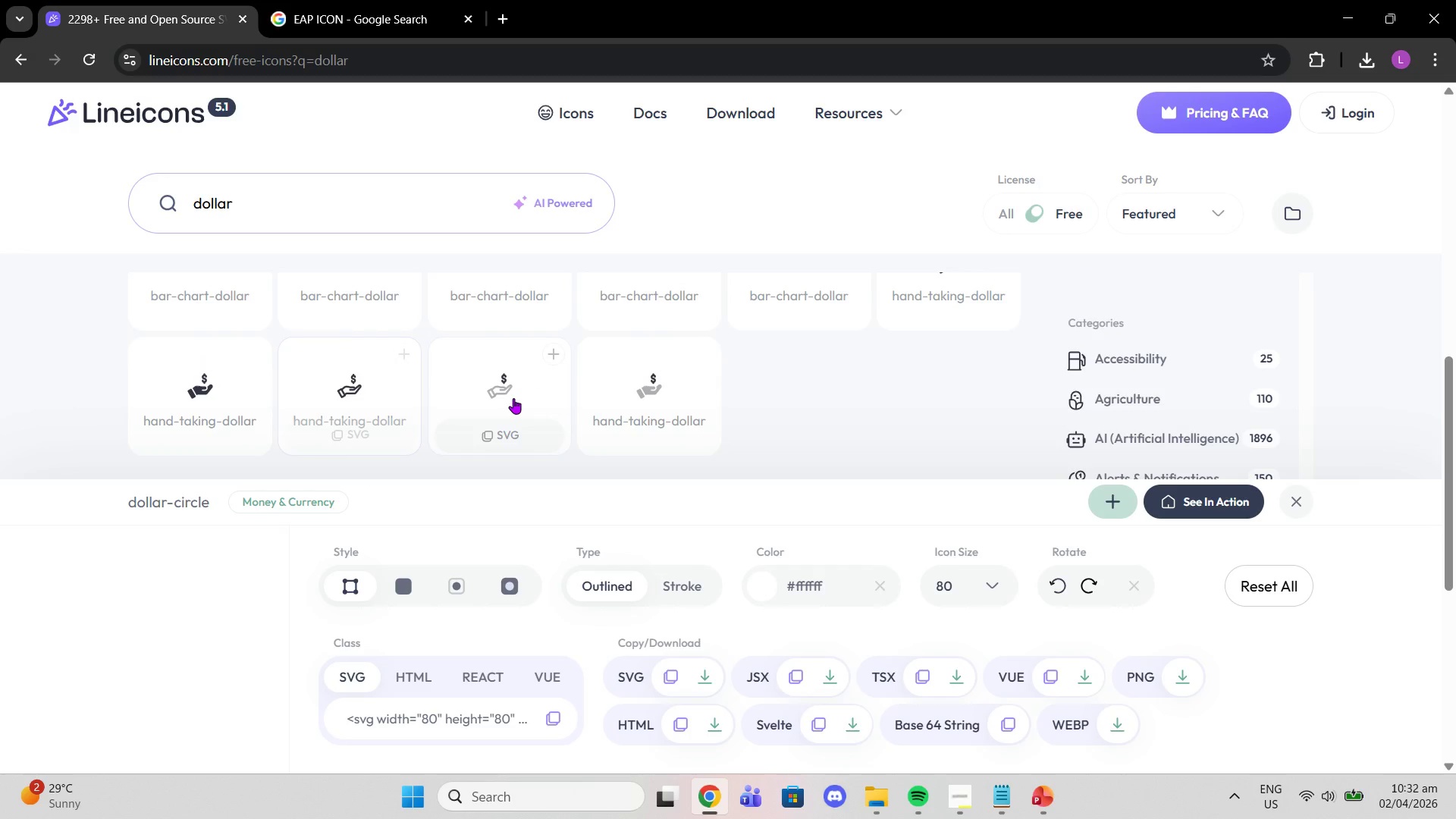 
scroll: coordinate [691, 367], scroll_direction: up, amount: 1.0
 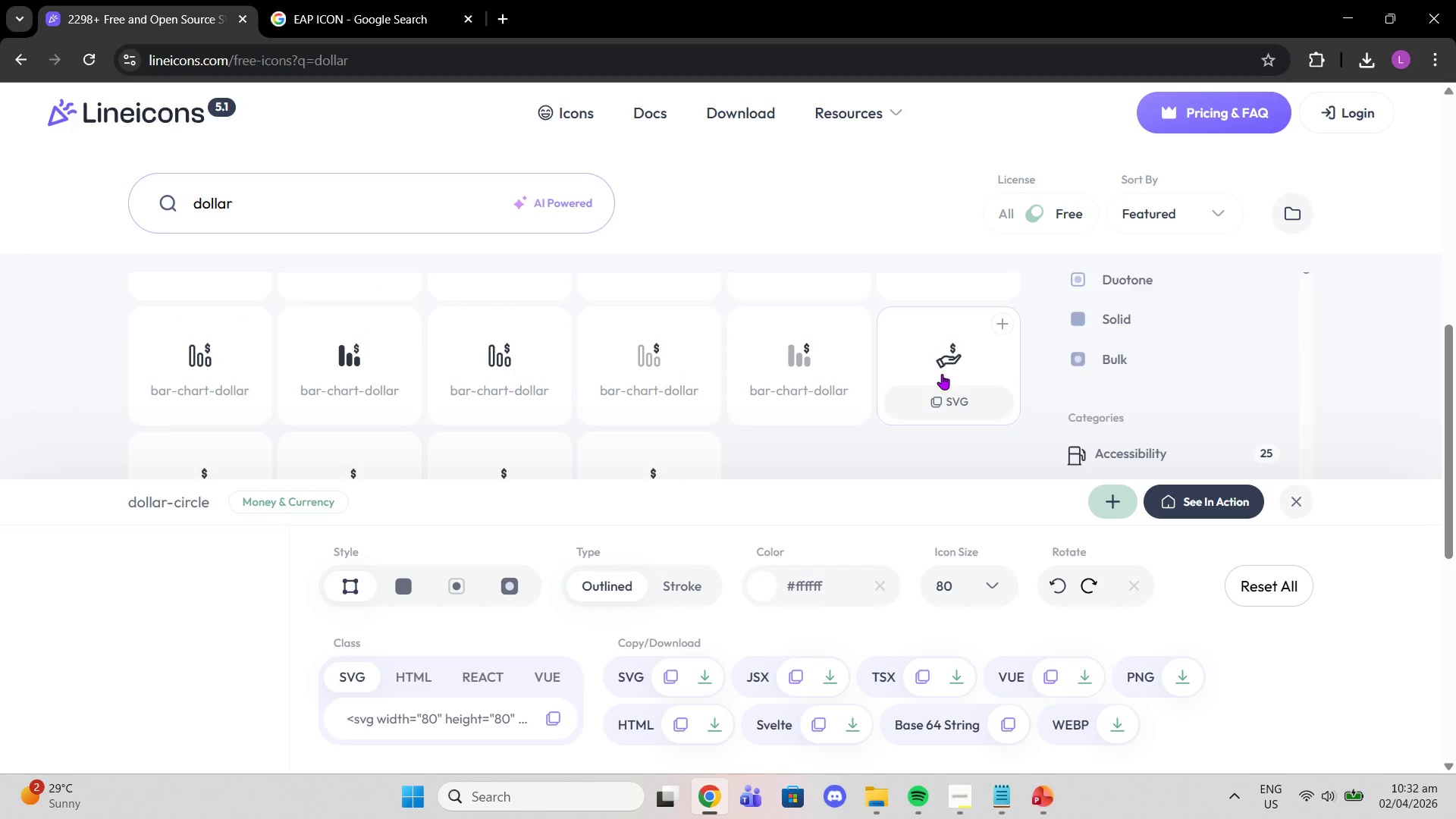 
scroll: coordinate [942, 374], scroll_direction: down, amount: 3.0
 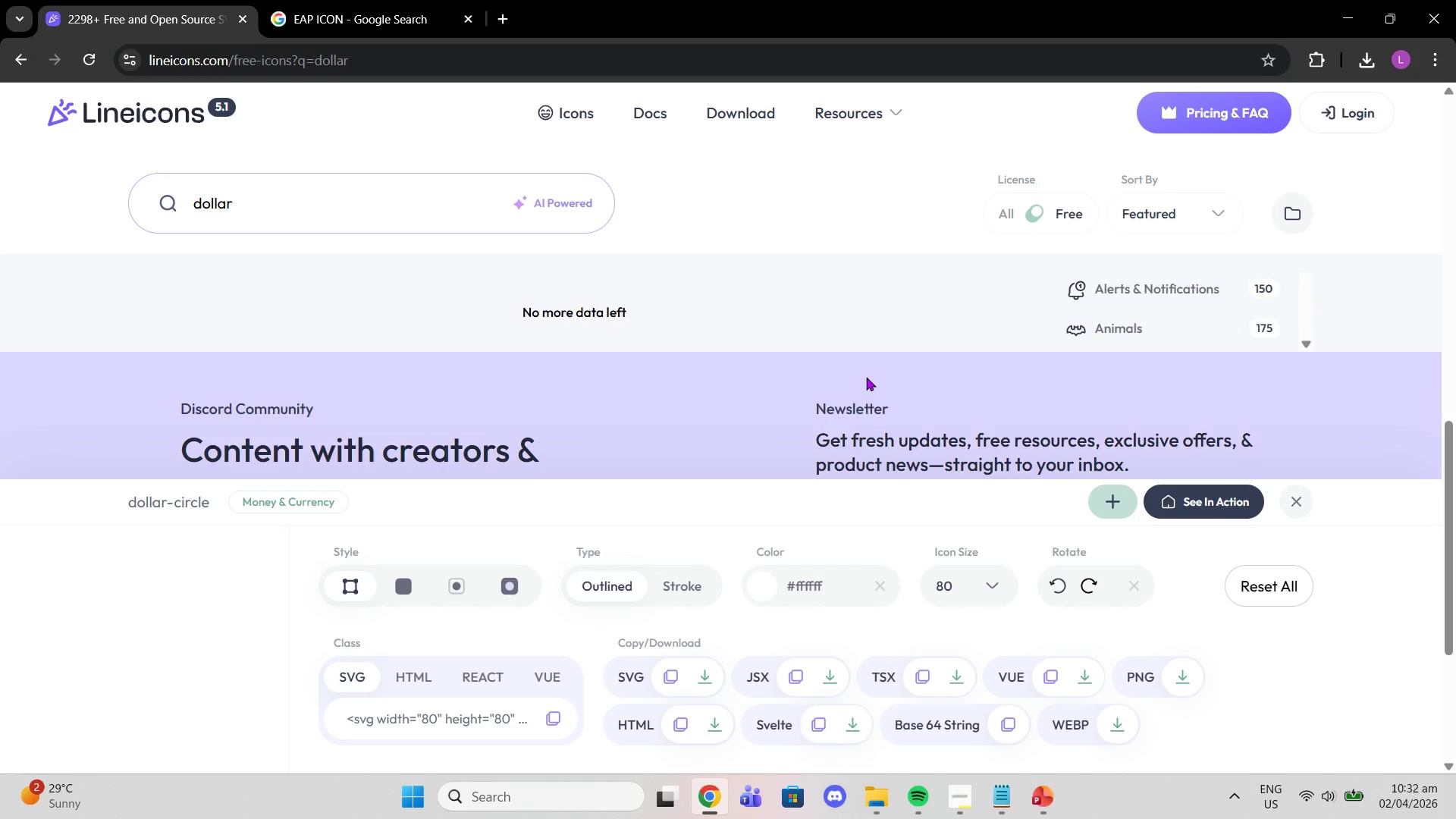 
scroll: coordinate [865, 377], scroll_direction: up, amount: 2.0
 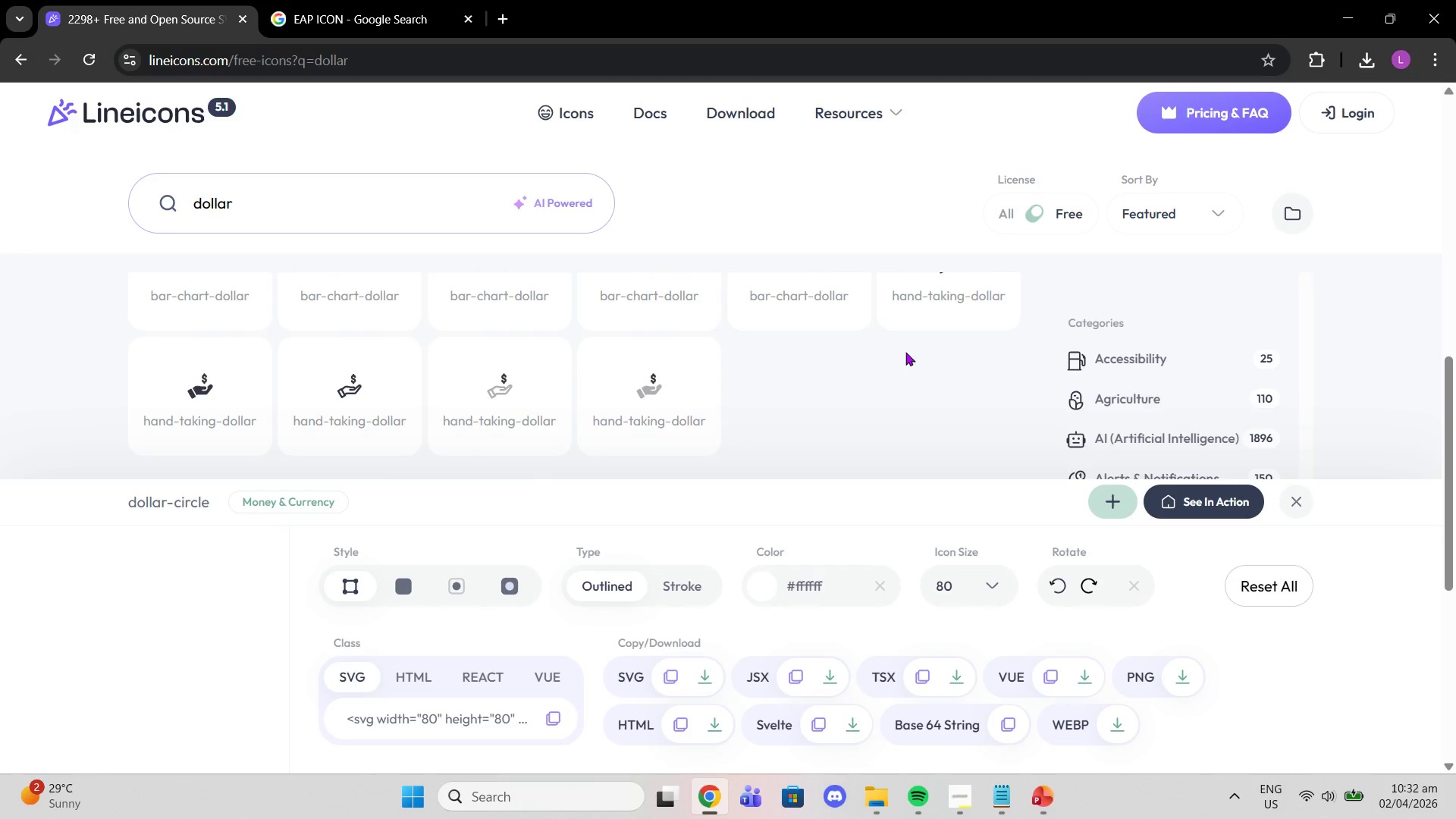 
left_click([922, 354])
 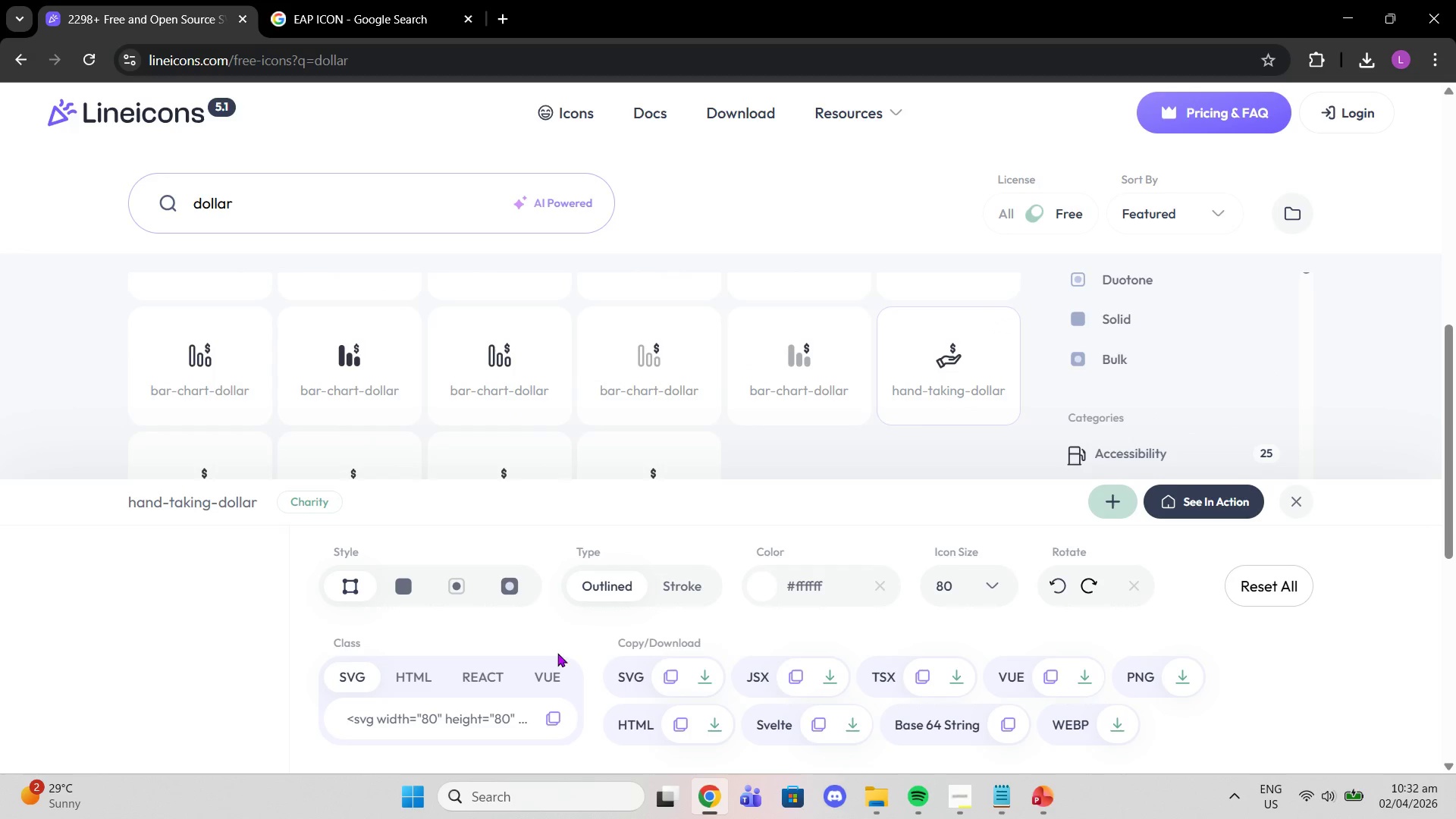 
scroll: coordinate [908, 351], scroll_direction: up, amount: 1.0
 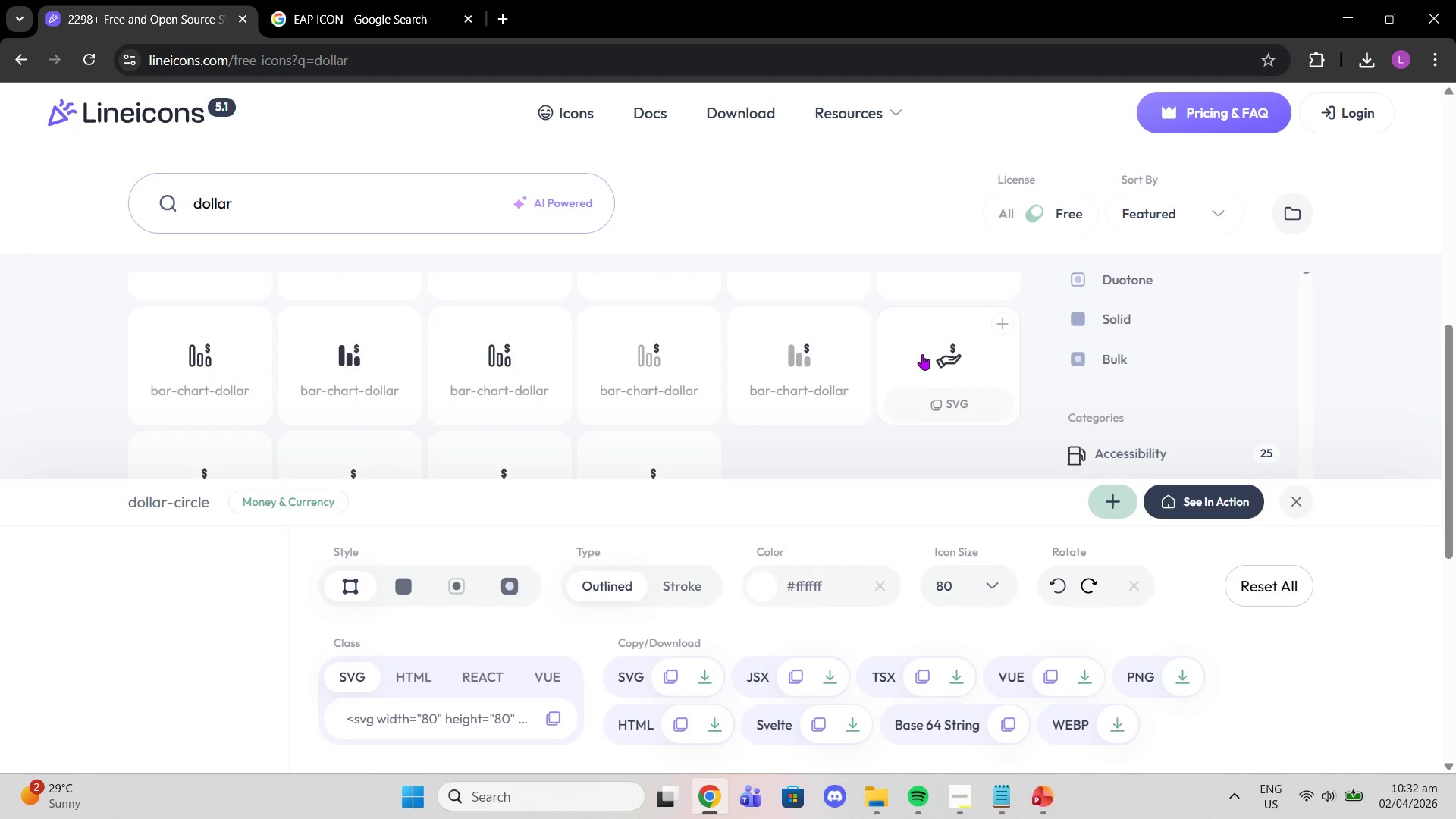 
left_click([714, 684])
 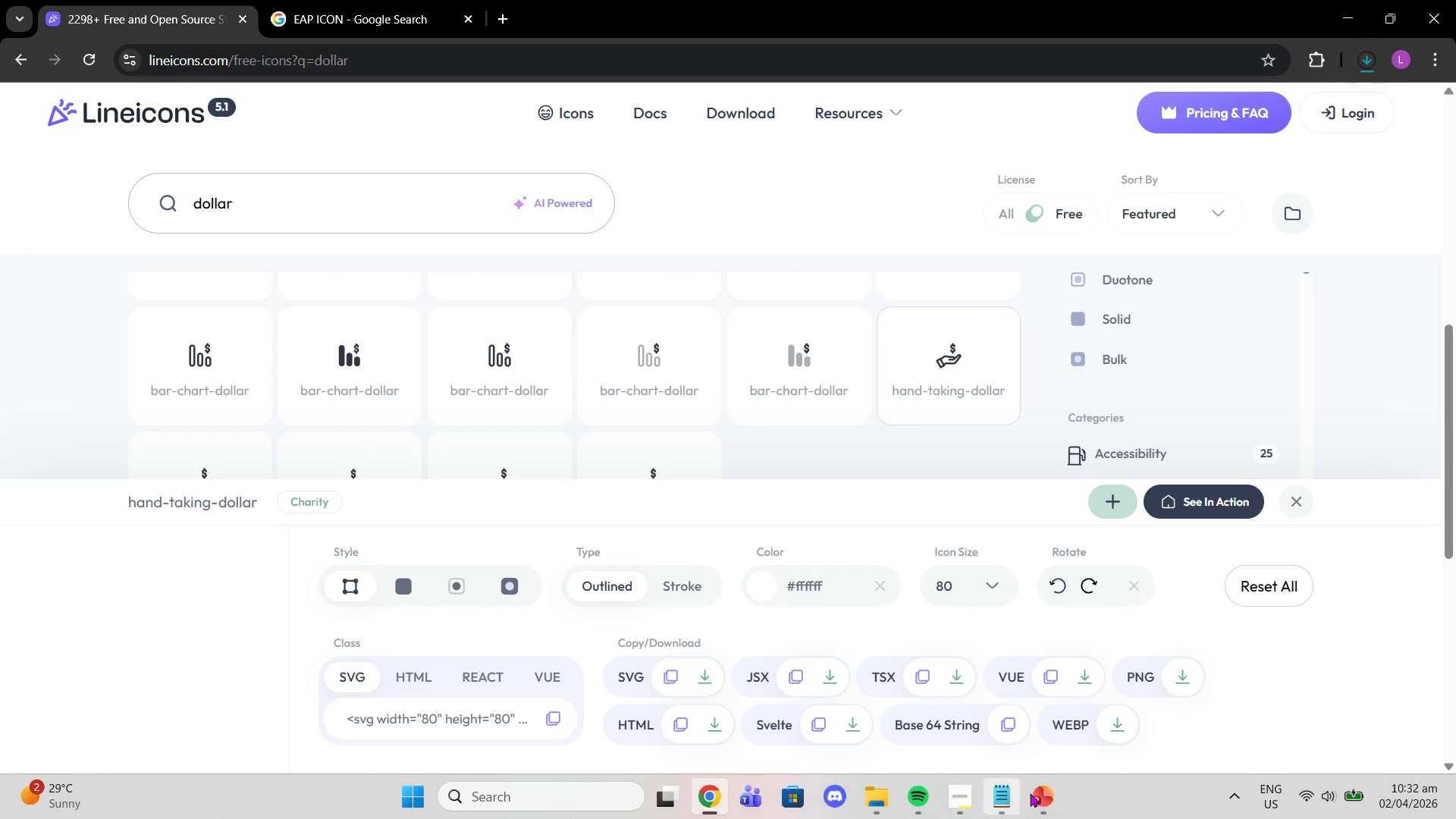 
left_click([1040, 799])
 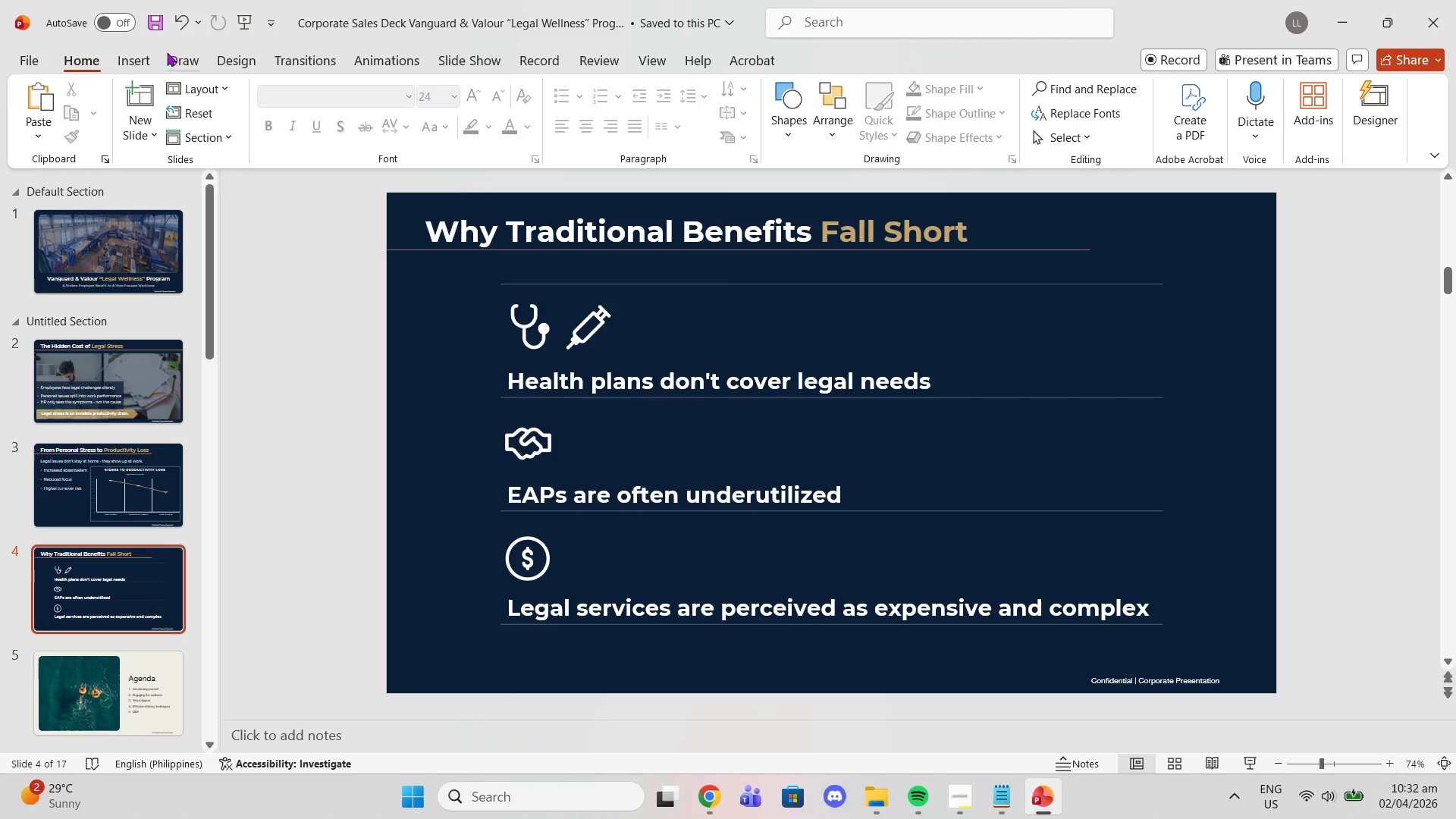 
left_click([143, 61])
 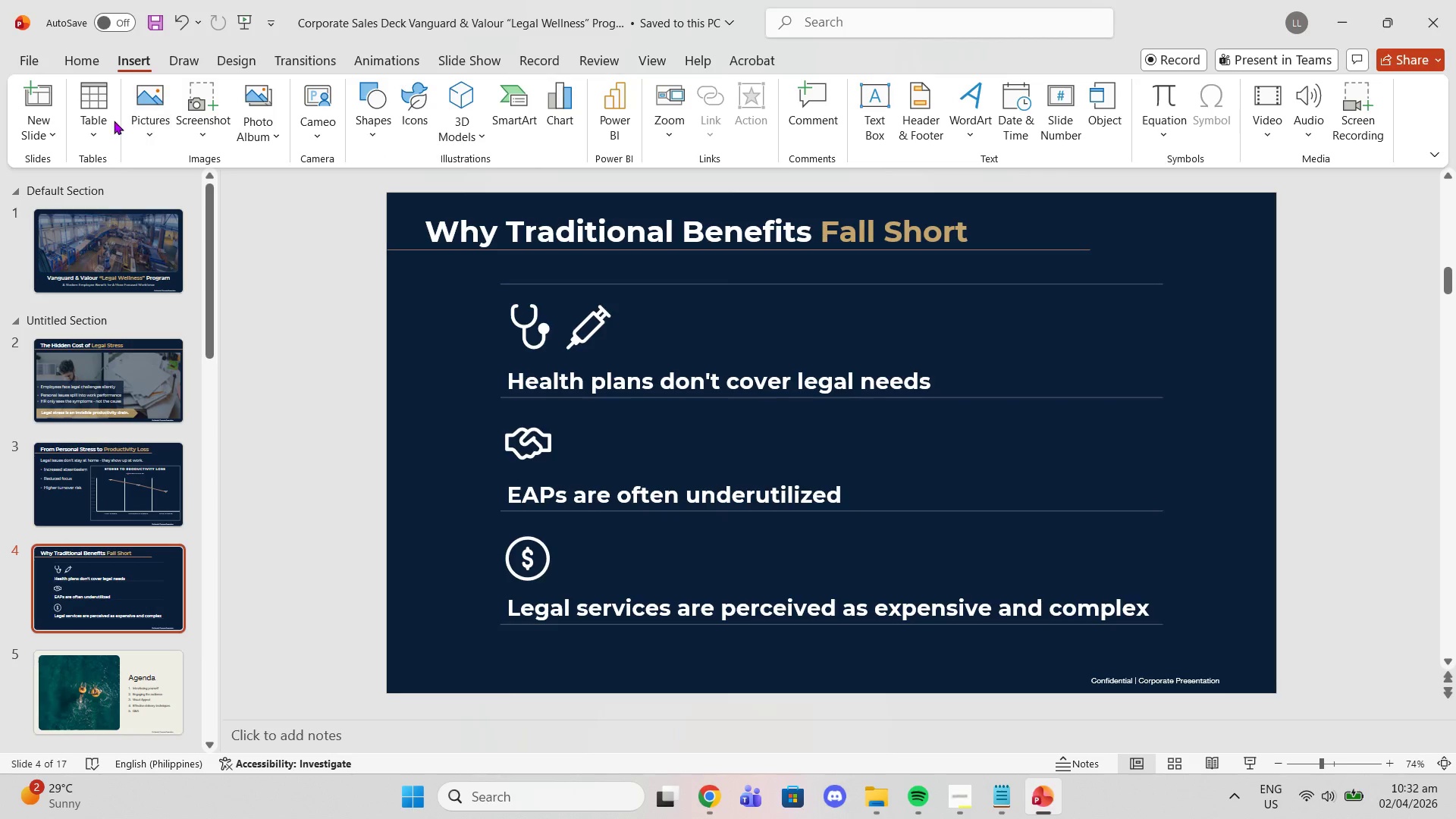 
left_click([147, 133])
 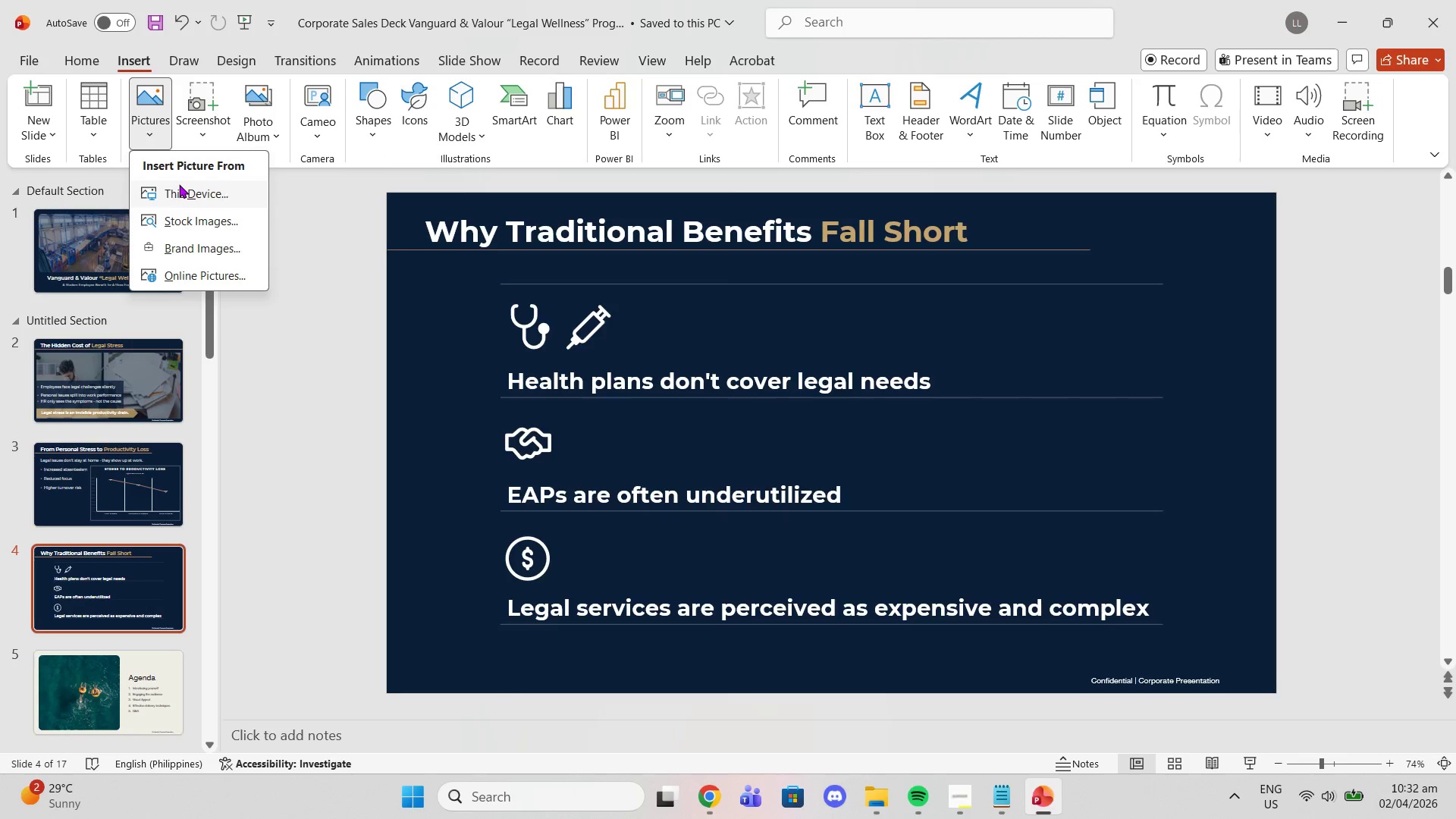 
left_click([179, 184])
 